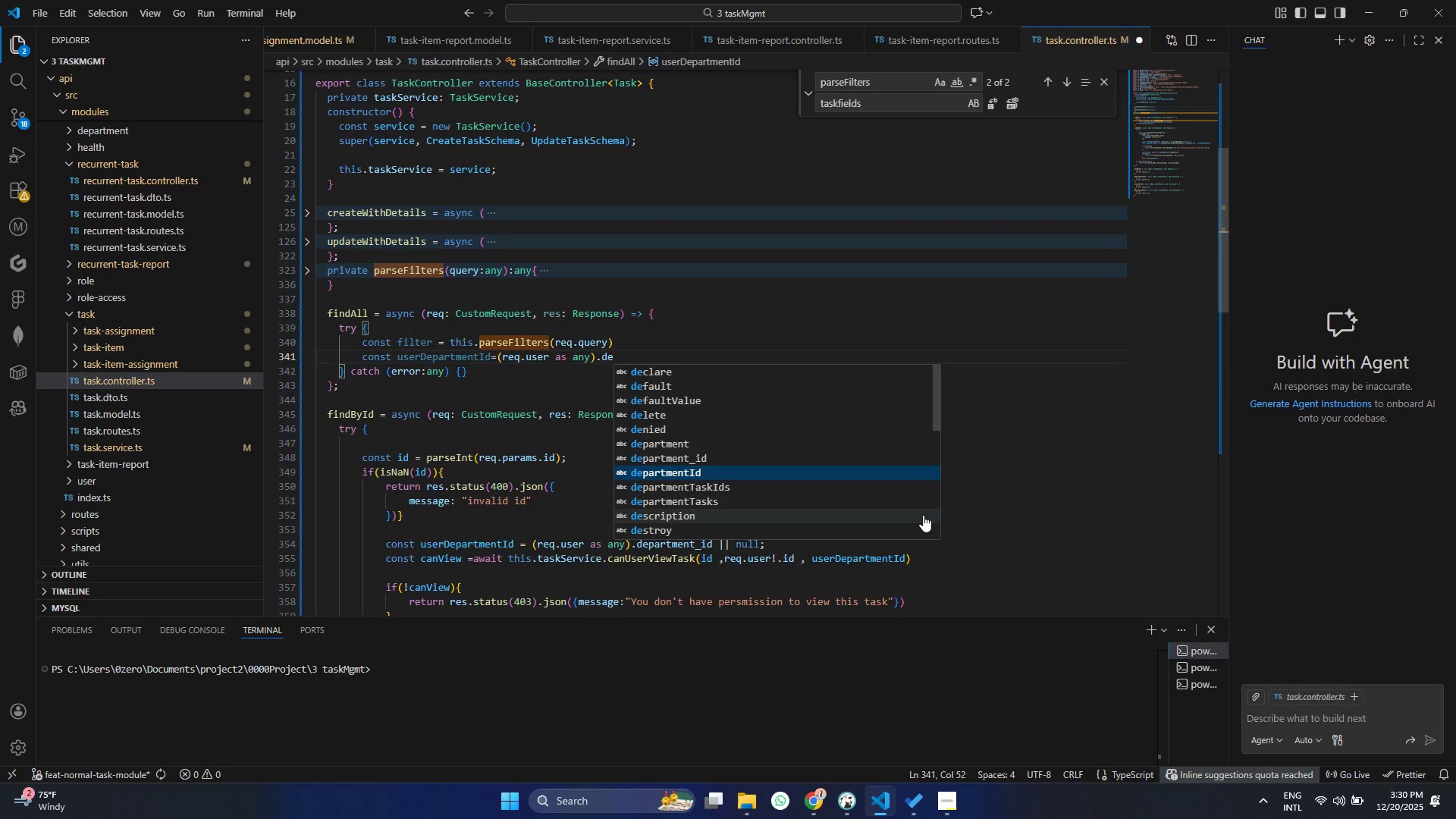 
key(ArrowDown)
 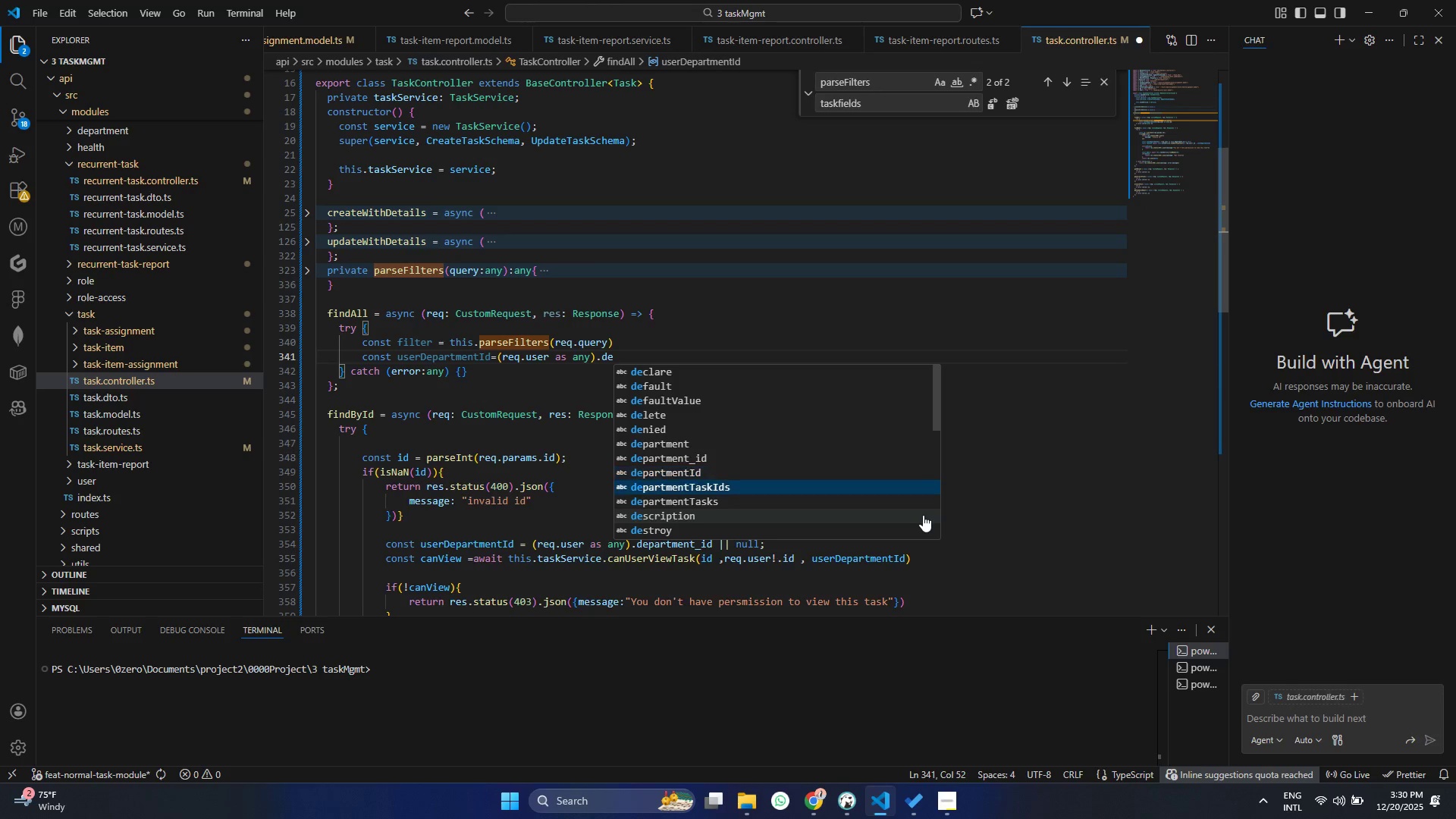 
key(ArrowDown)
 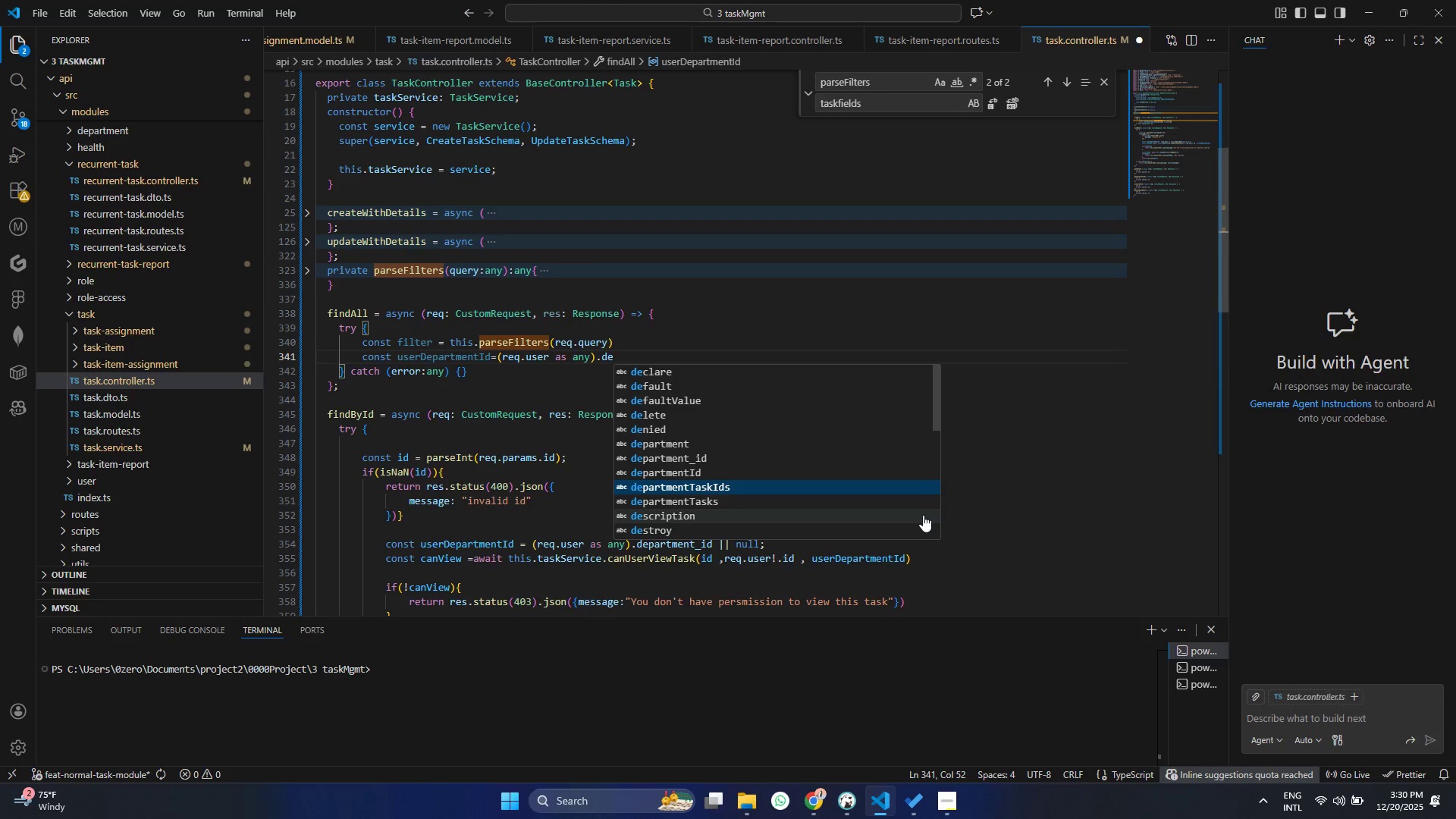 
key(ArrowDown)
 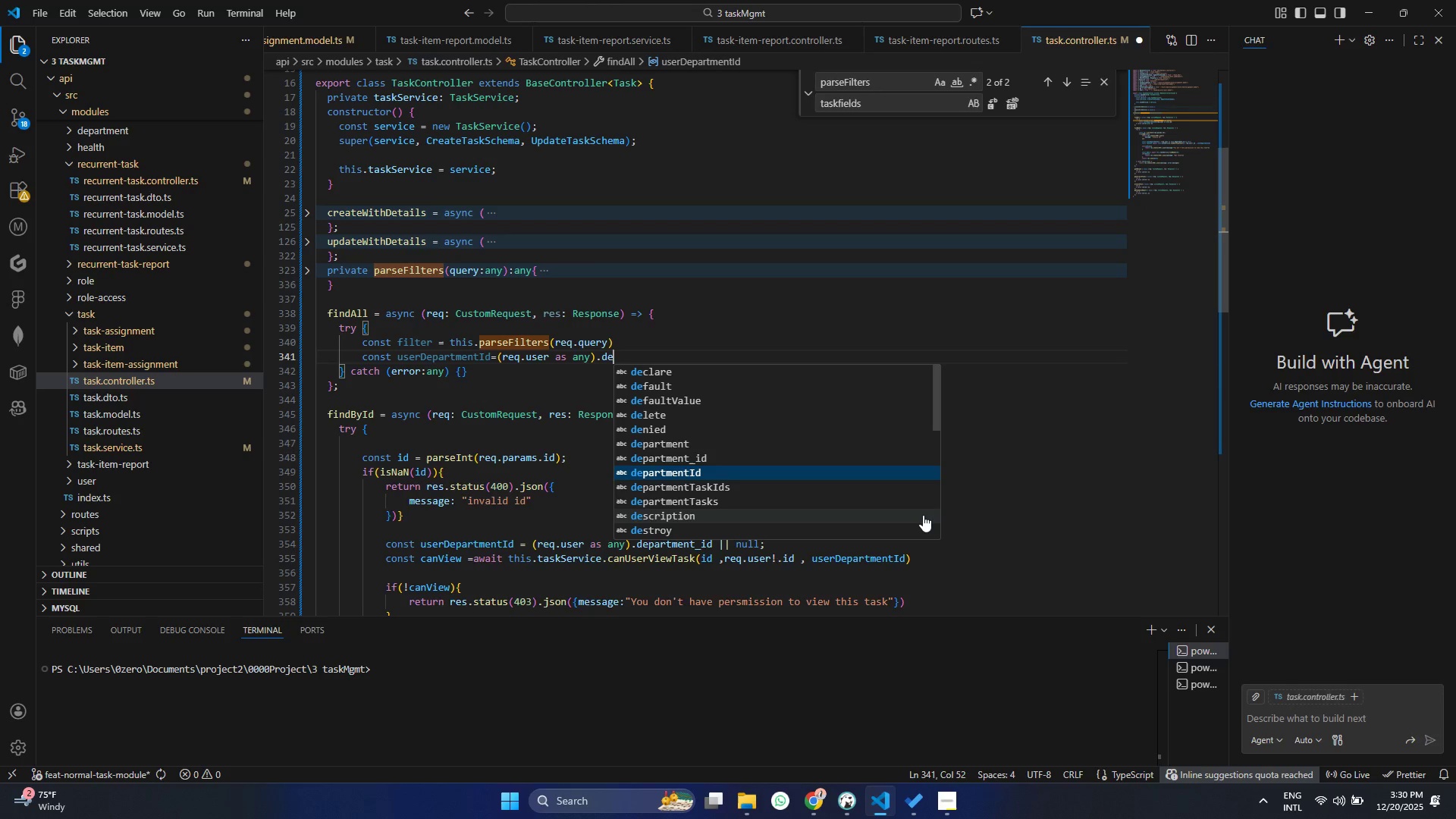 
key(ArrowUp)
 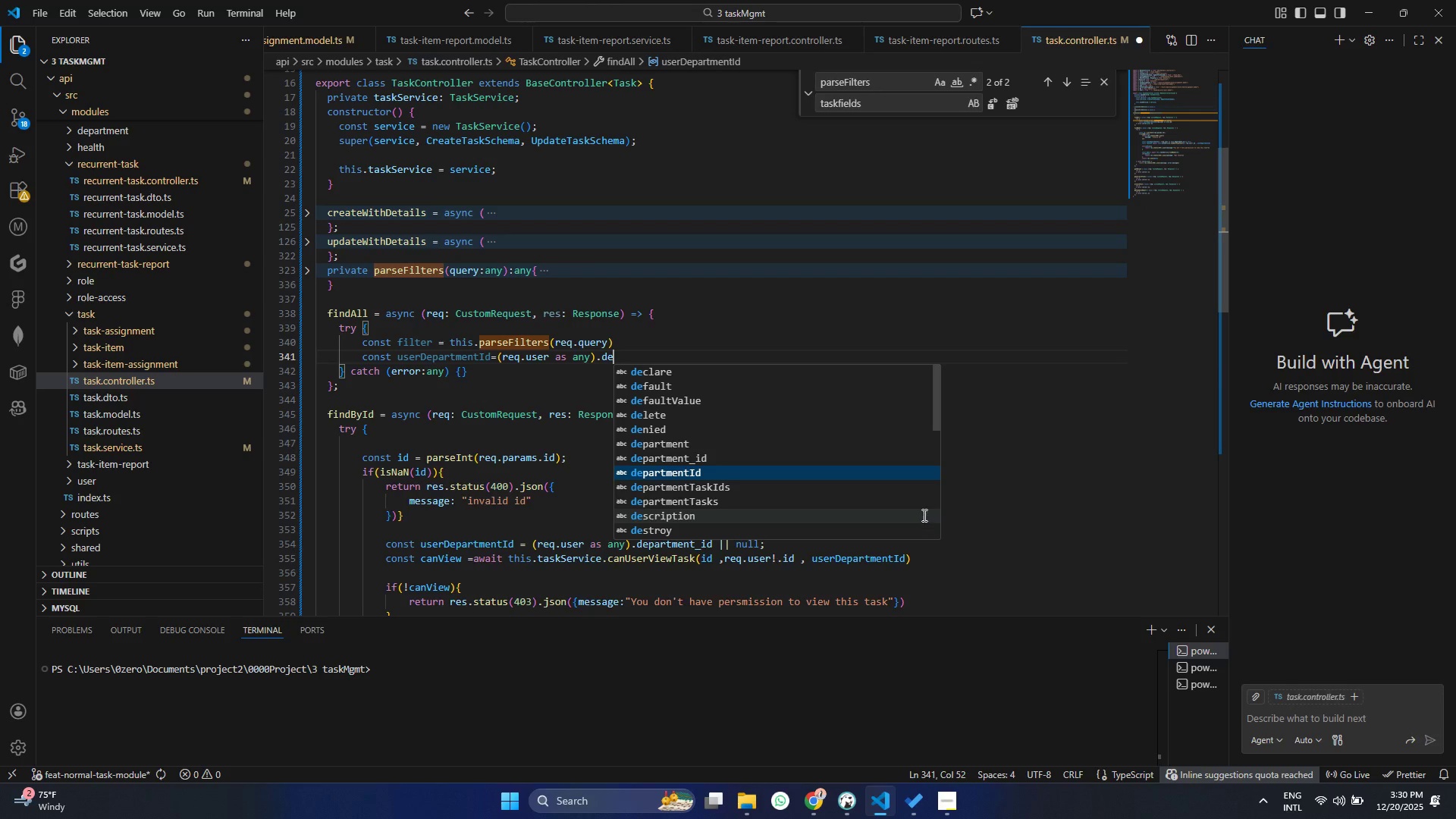 
key(Enter)
 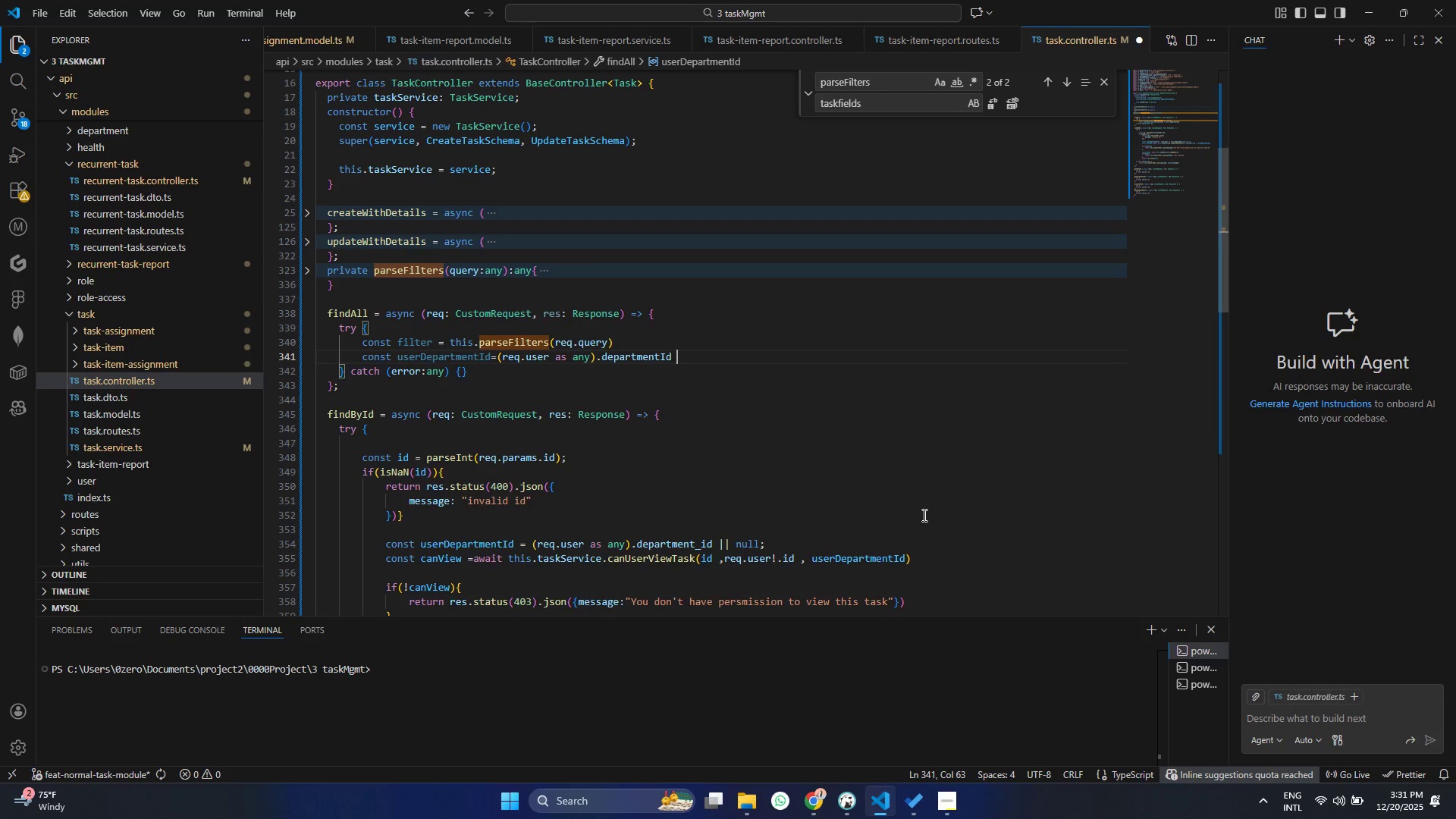 
type( || null)
 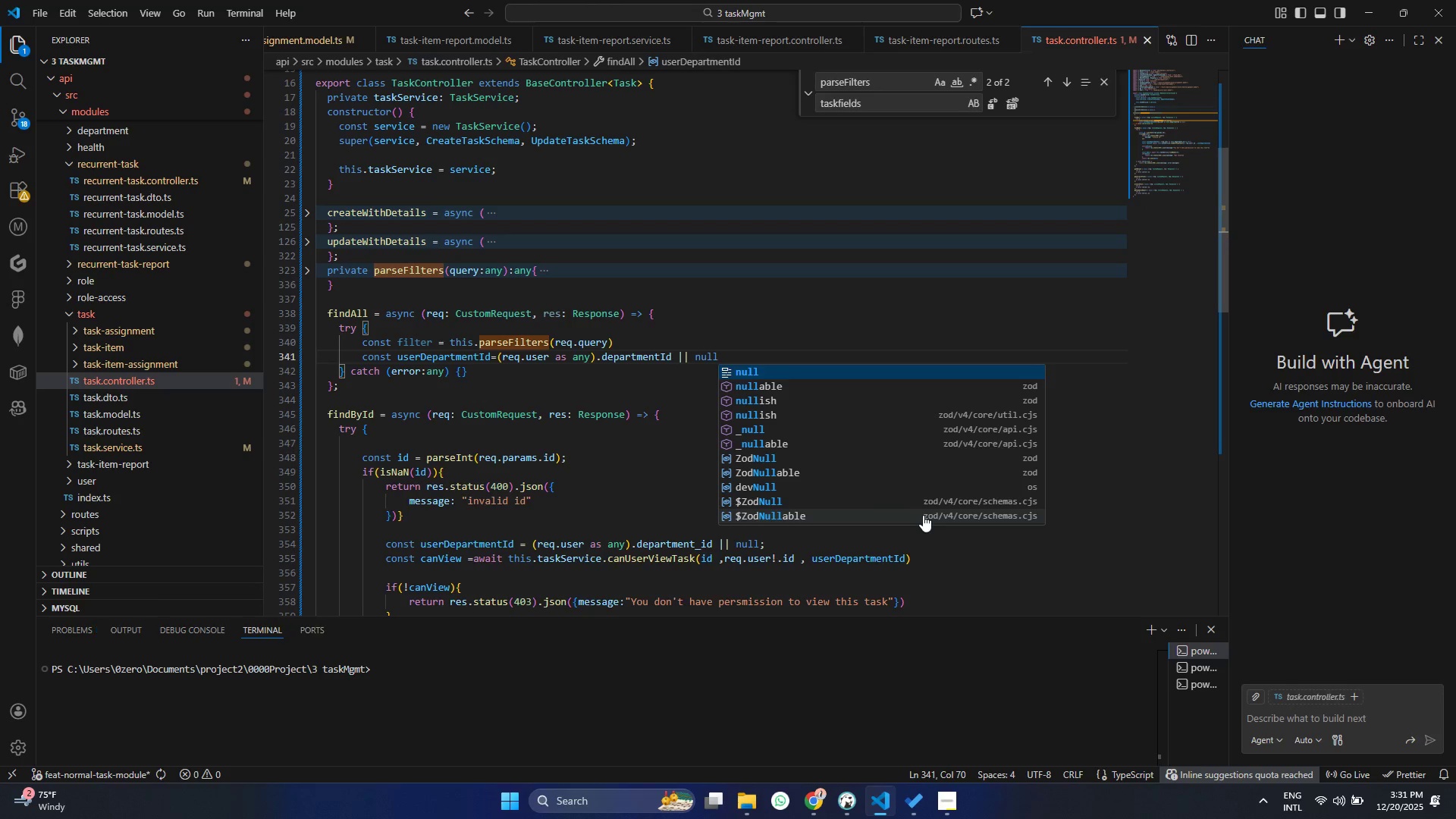 
 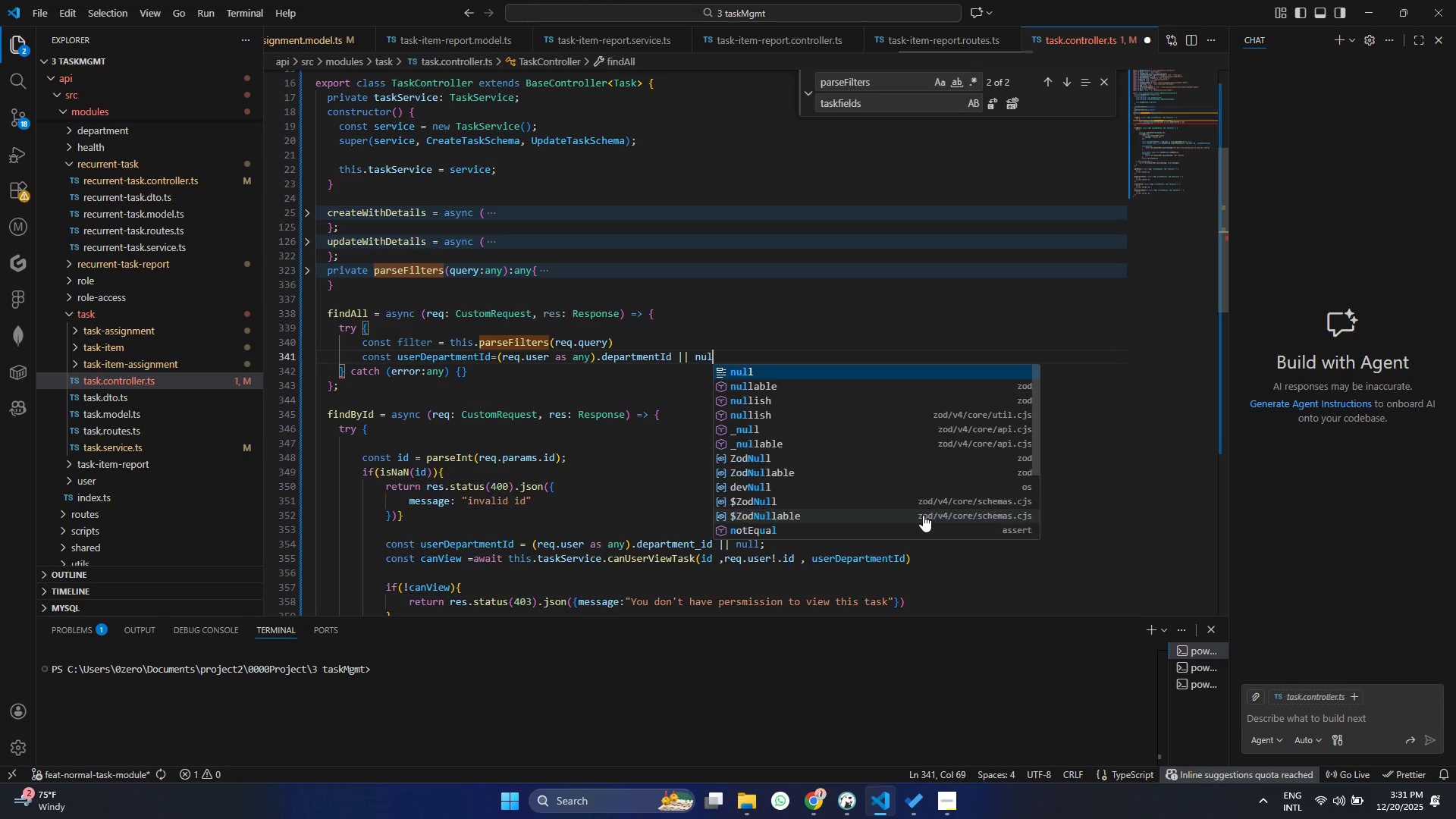 
key(Control+ControlLeft)
 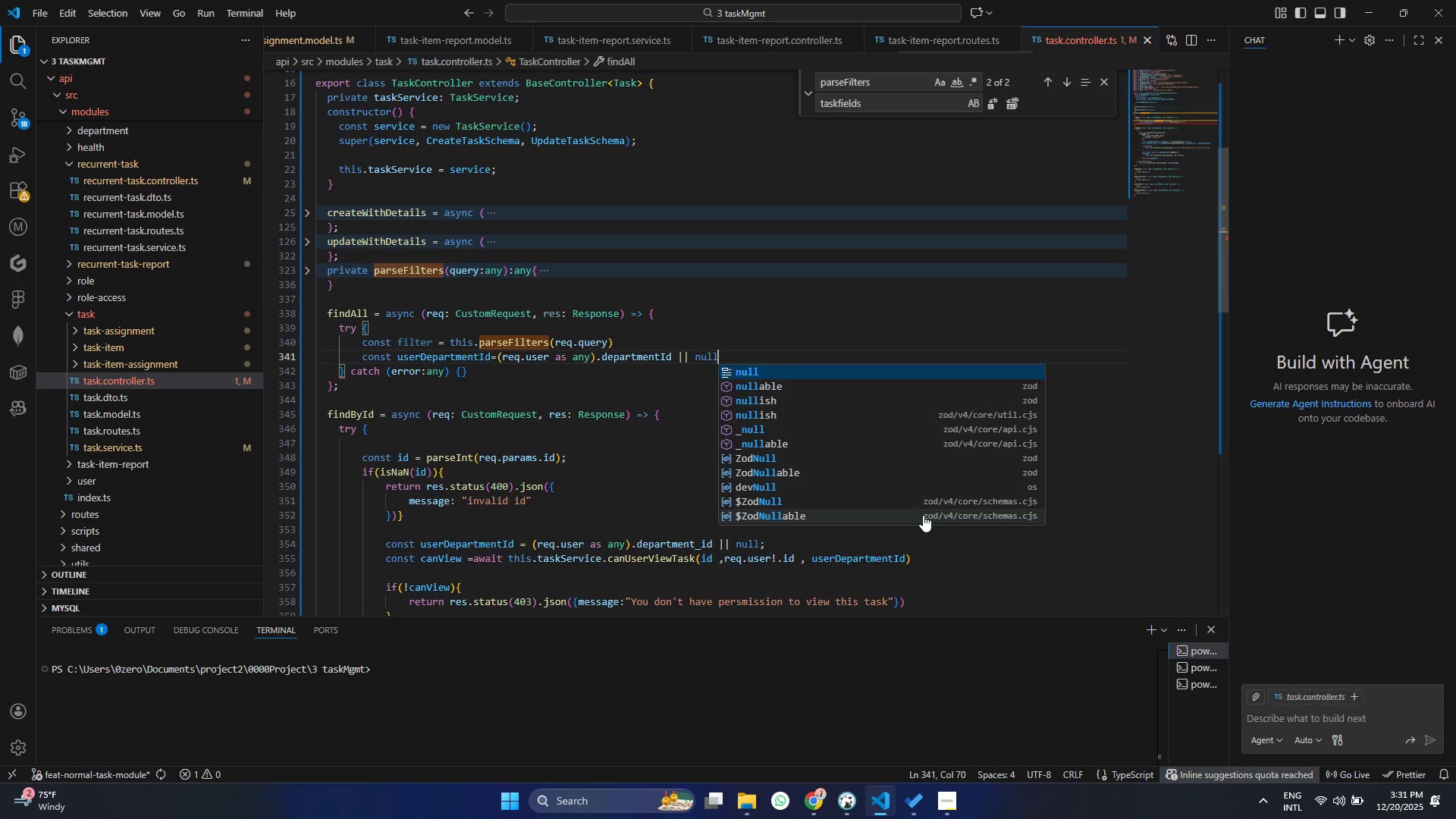 
key(Control+S)
 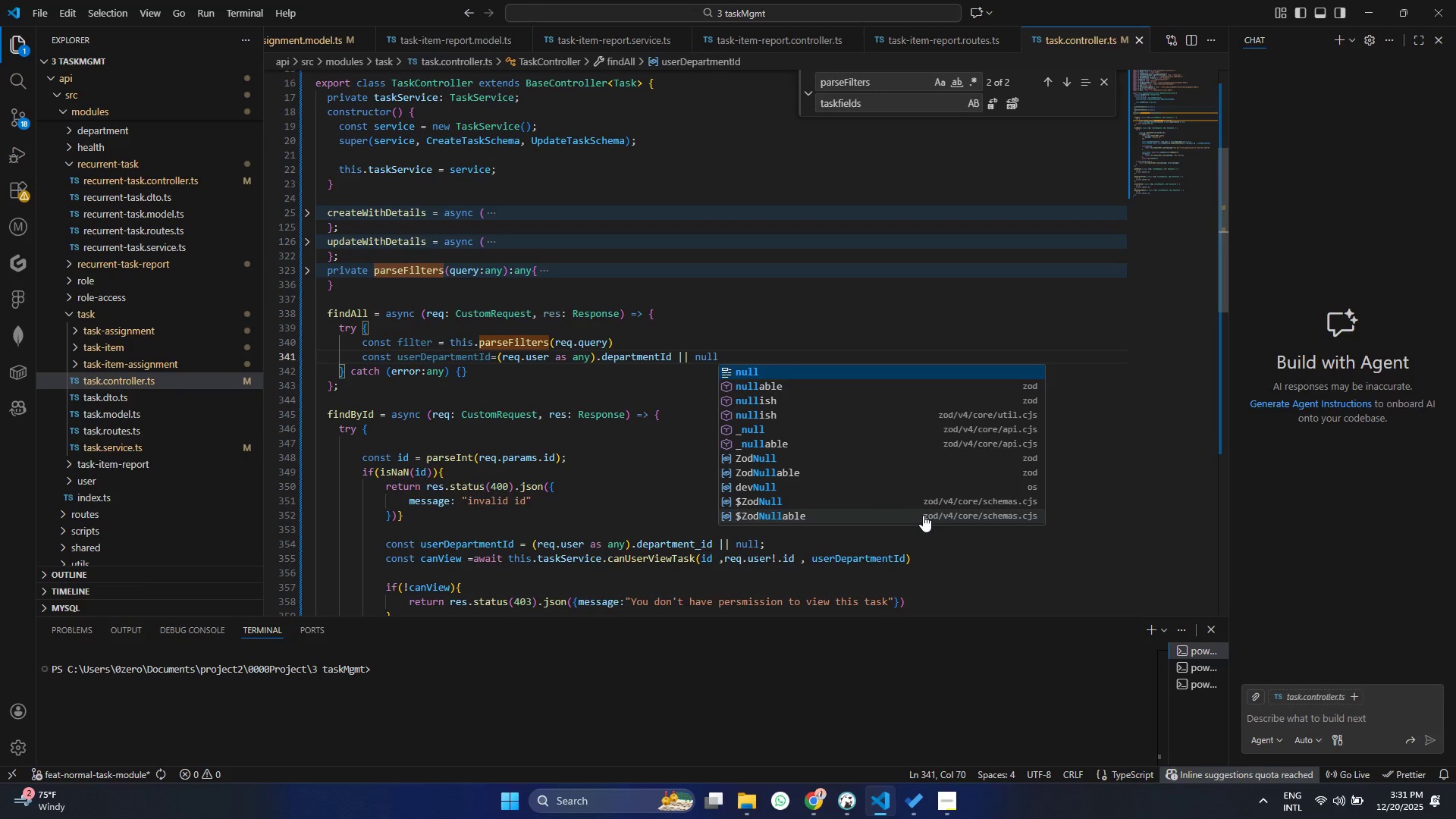 
key(Semicolon)
 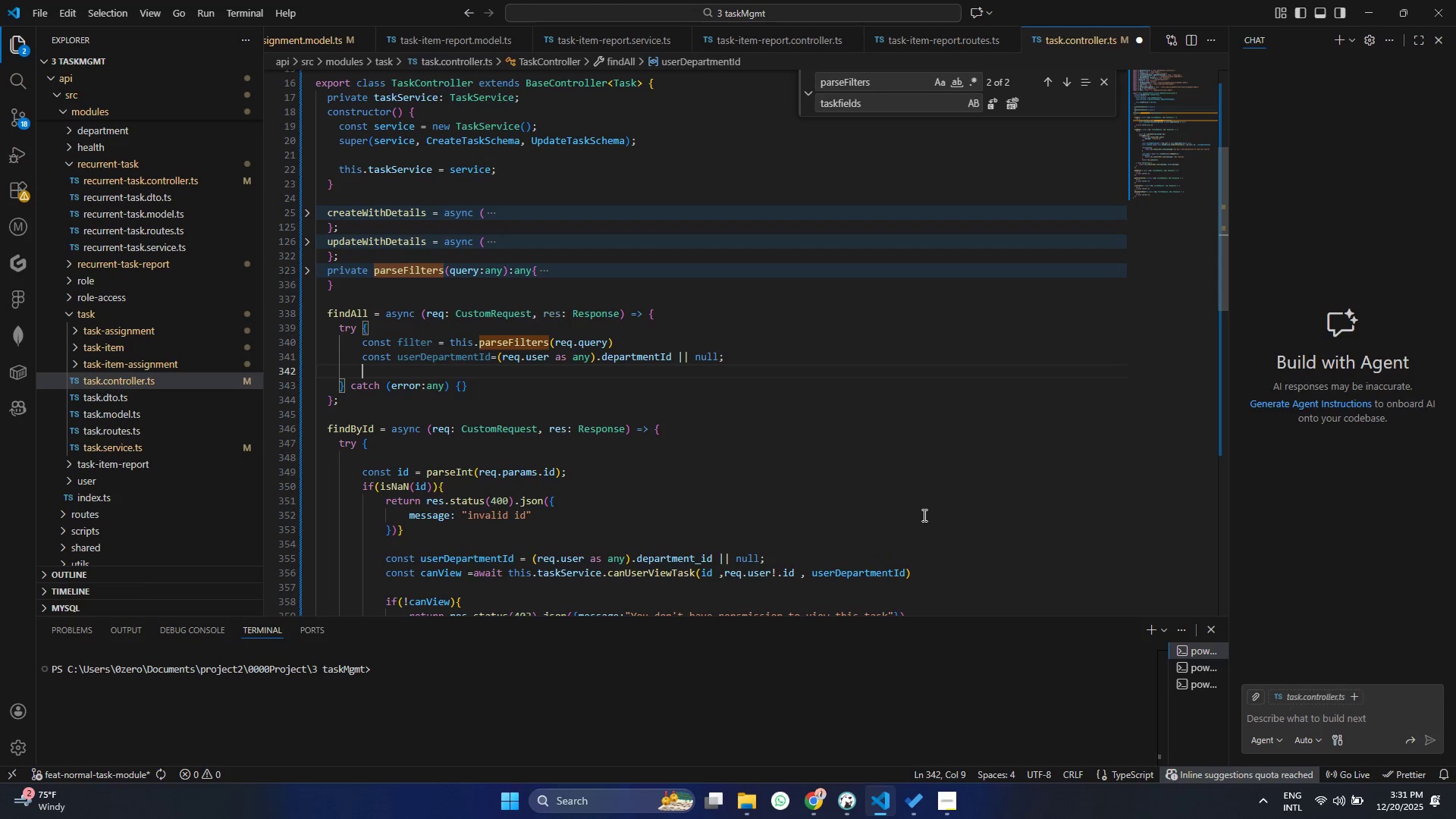 
key(Enter)
 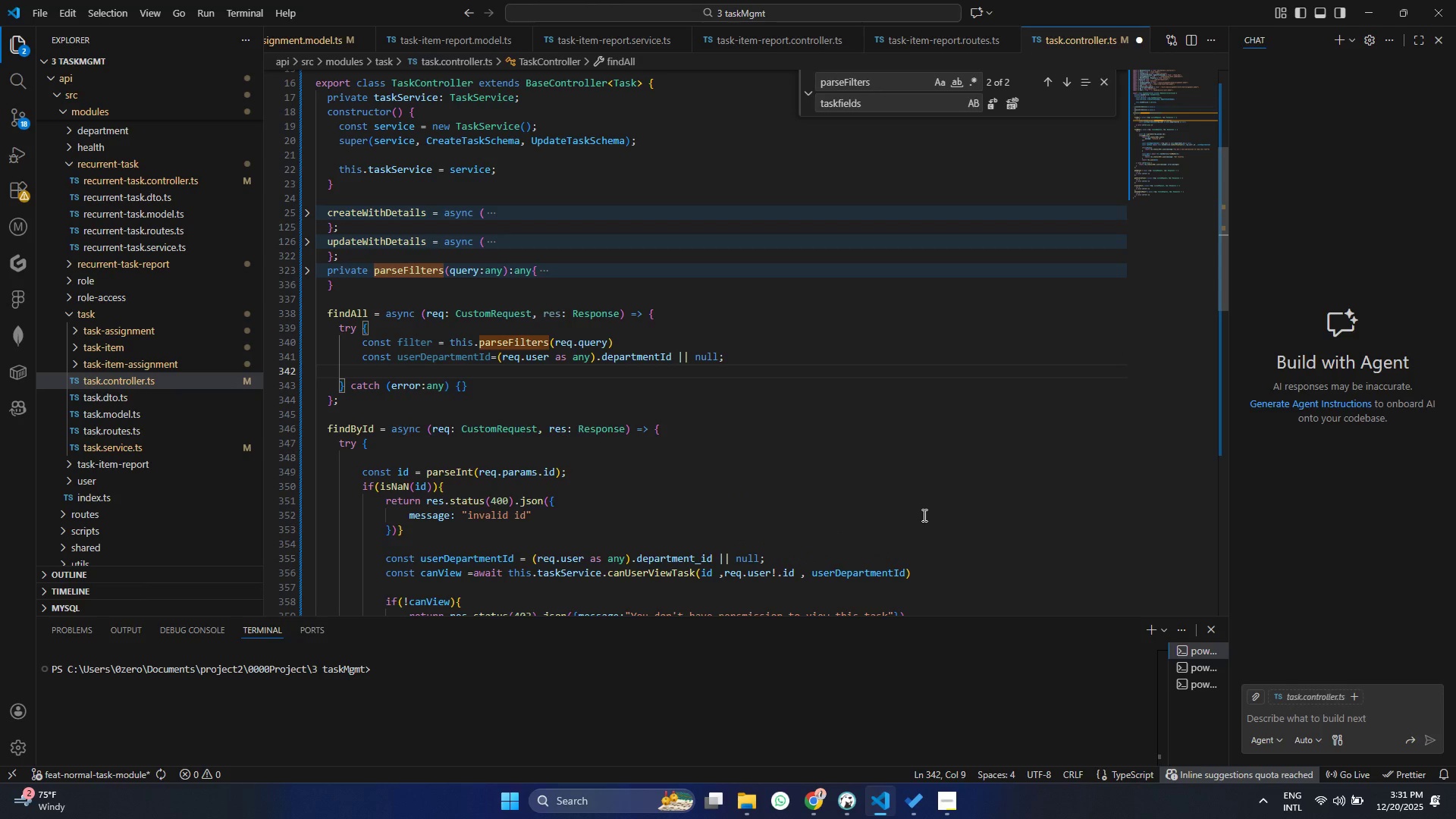 
type(cosnt )
key(Backspace)
key(Backspace)
key(Backspace)
key(Backspace)
type(nst tasks = awa)
 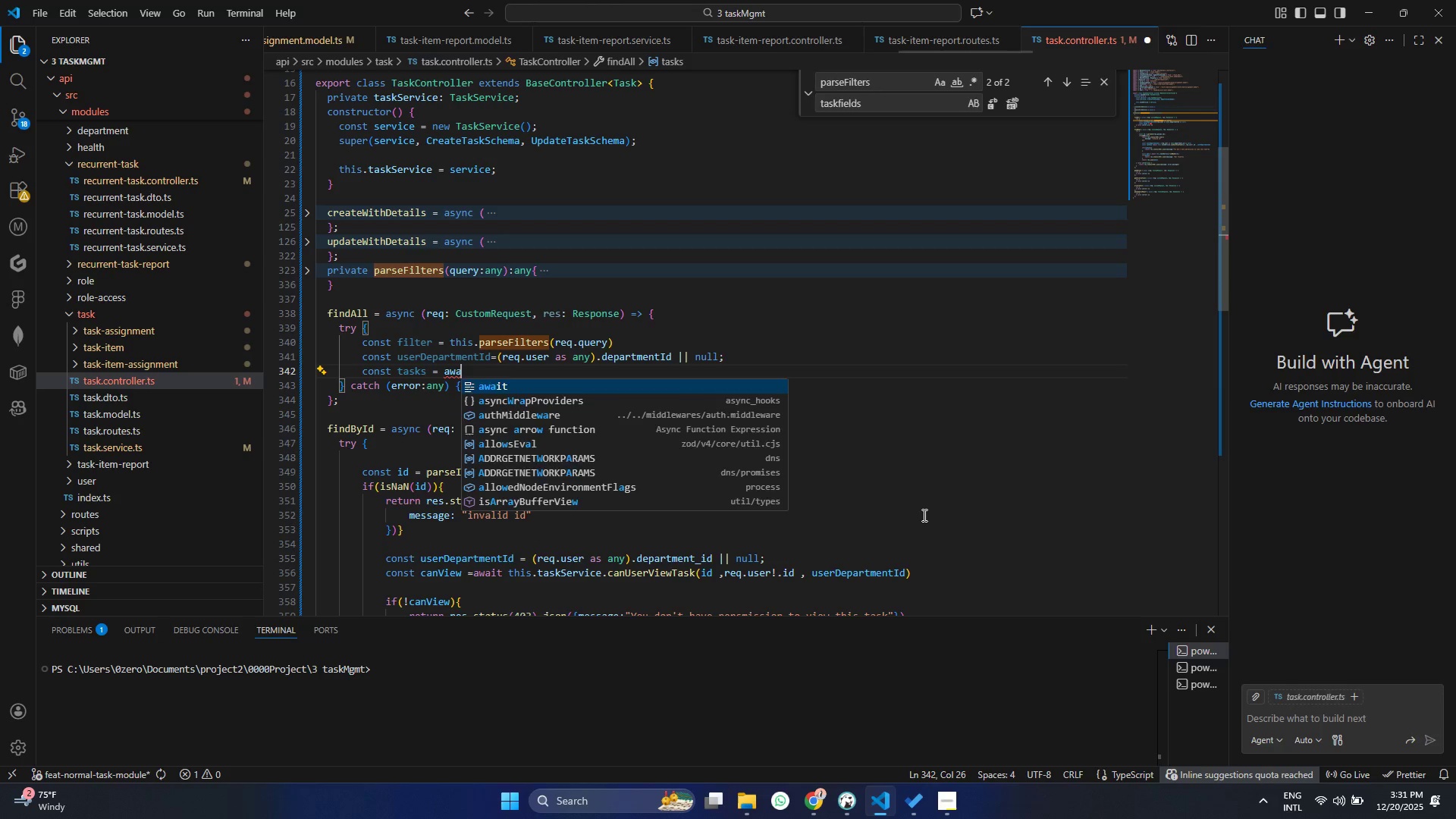 
key(Enter)
 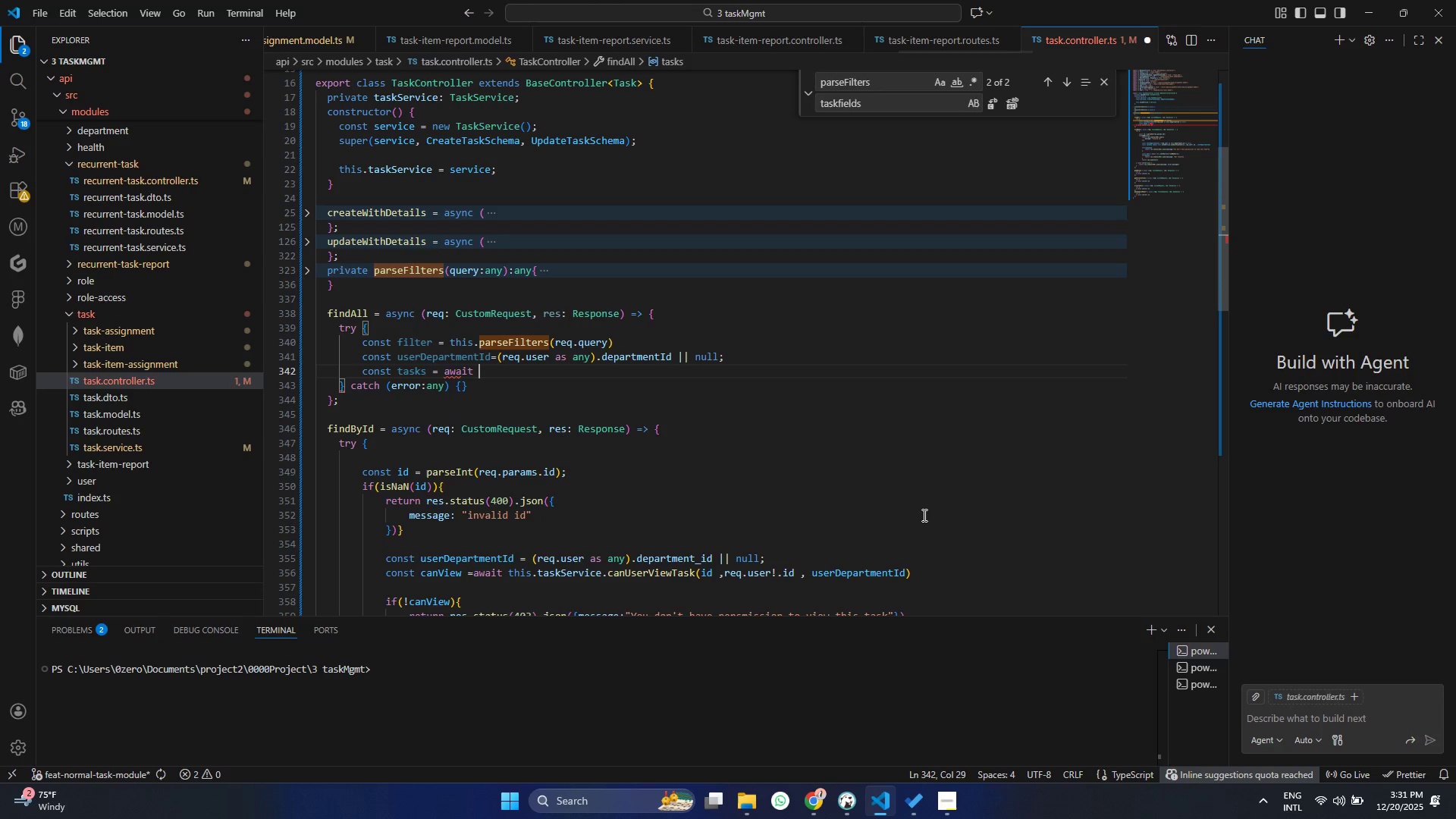 
type( this.task)
 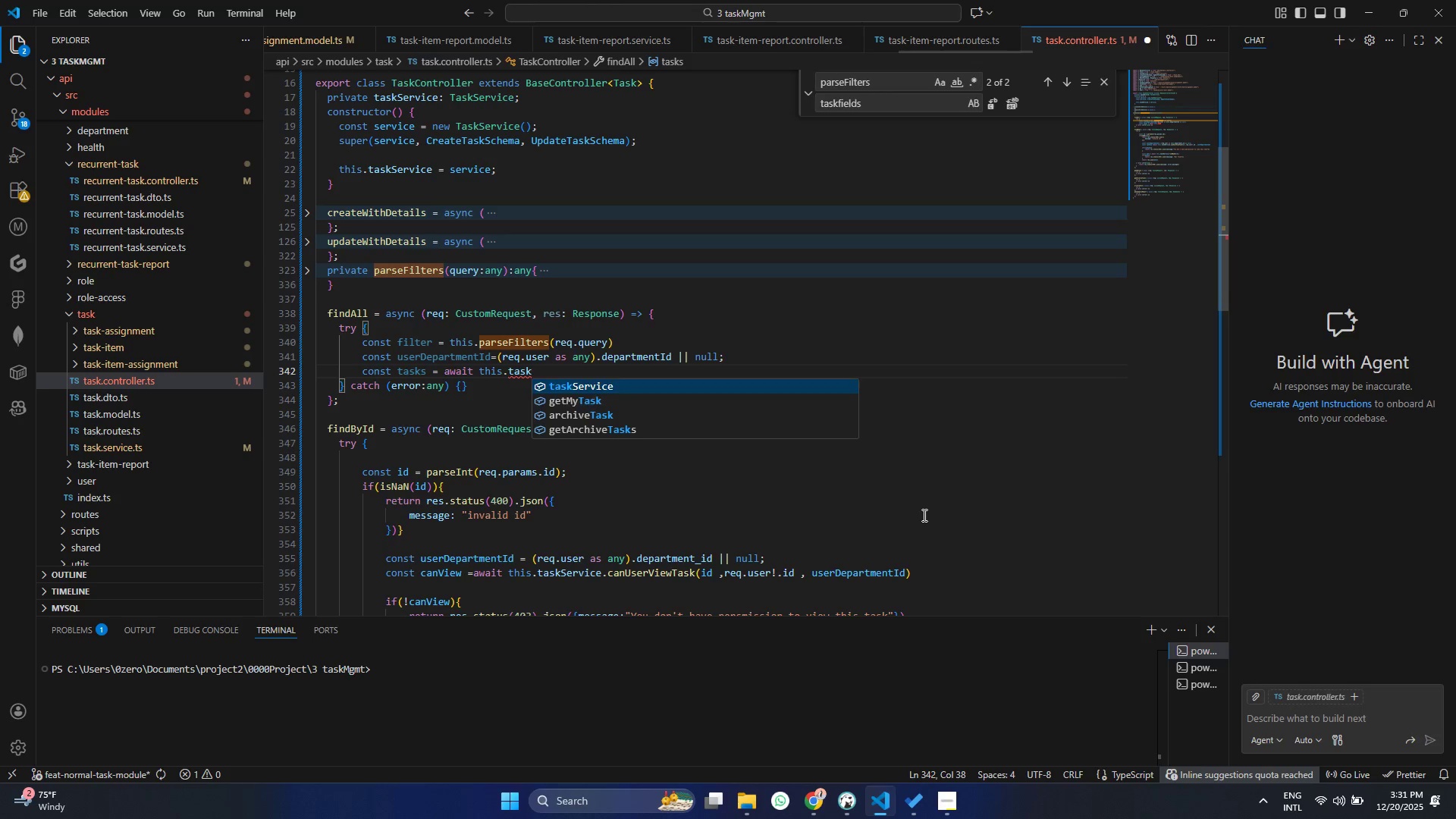 
key(Enter)
 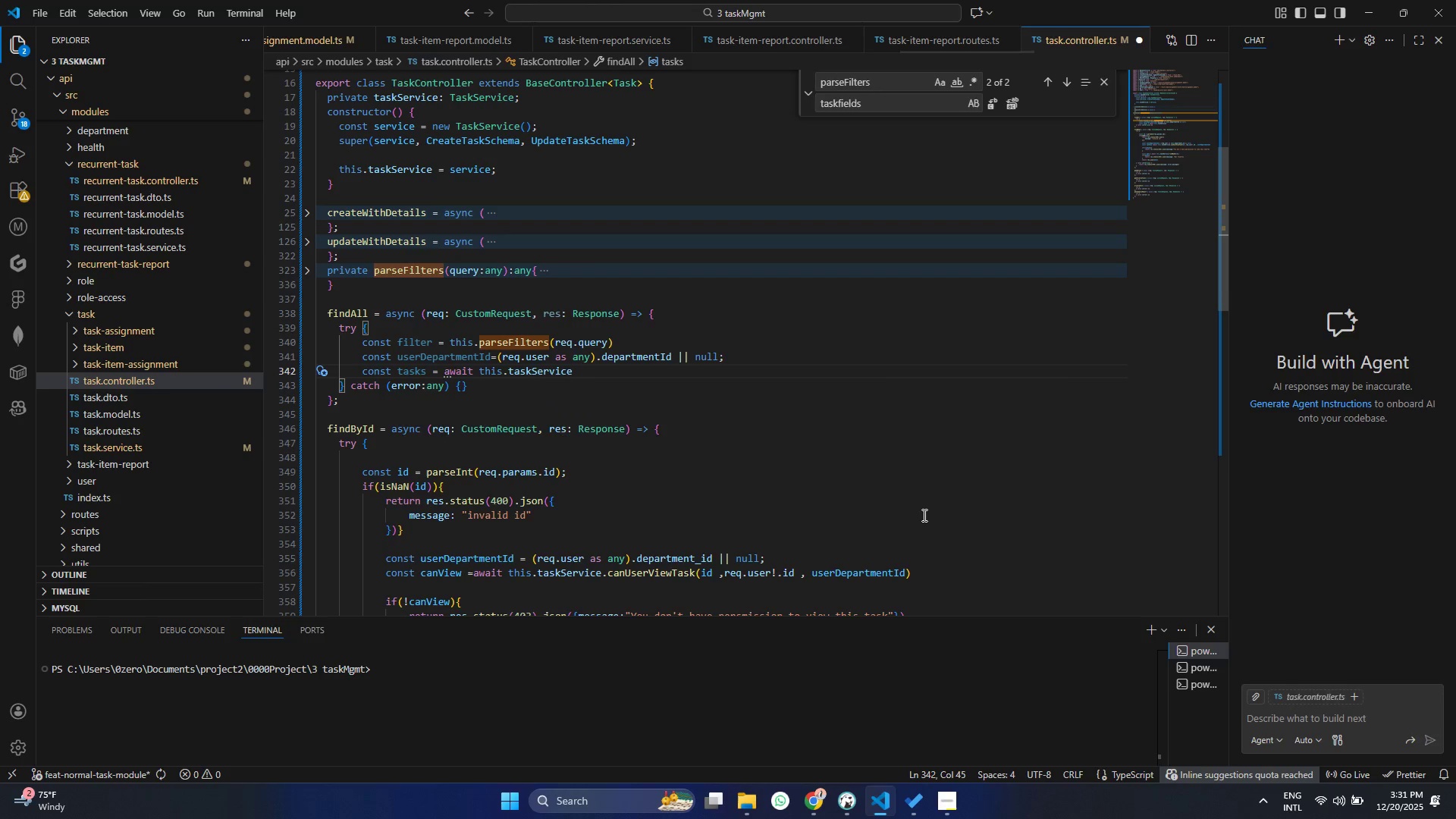 
type(.fin)
 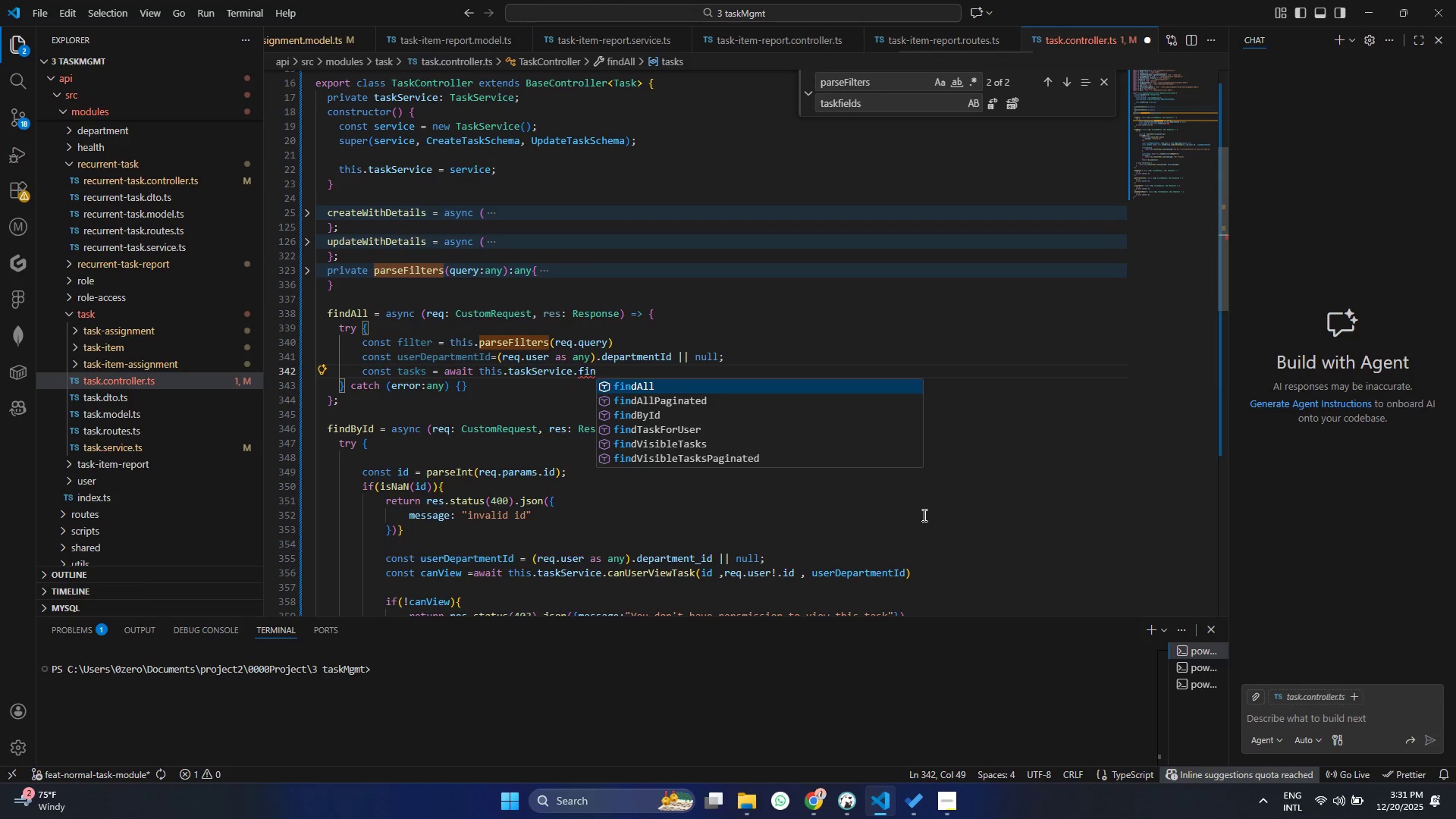 
key(ArrowDown)
 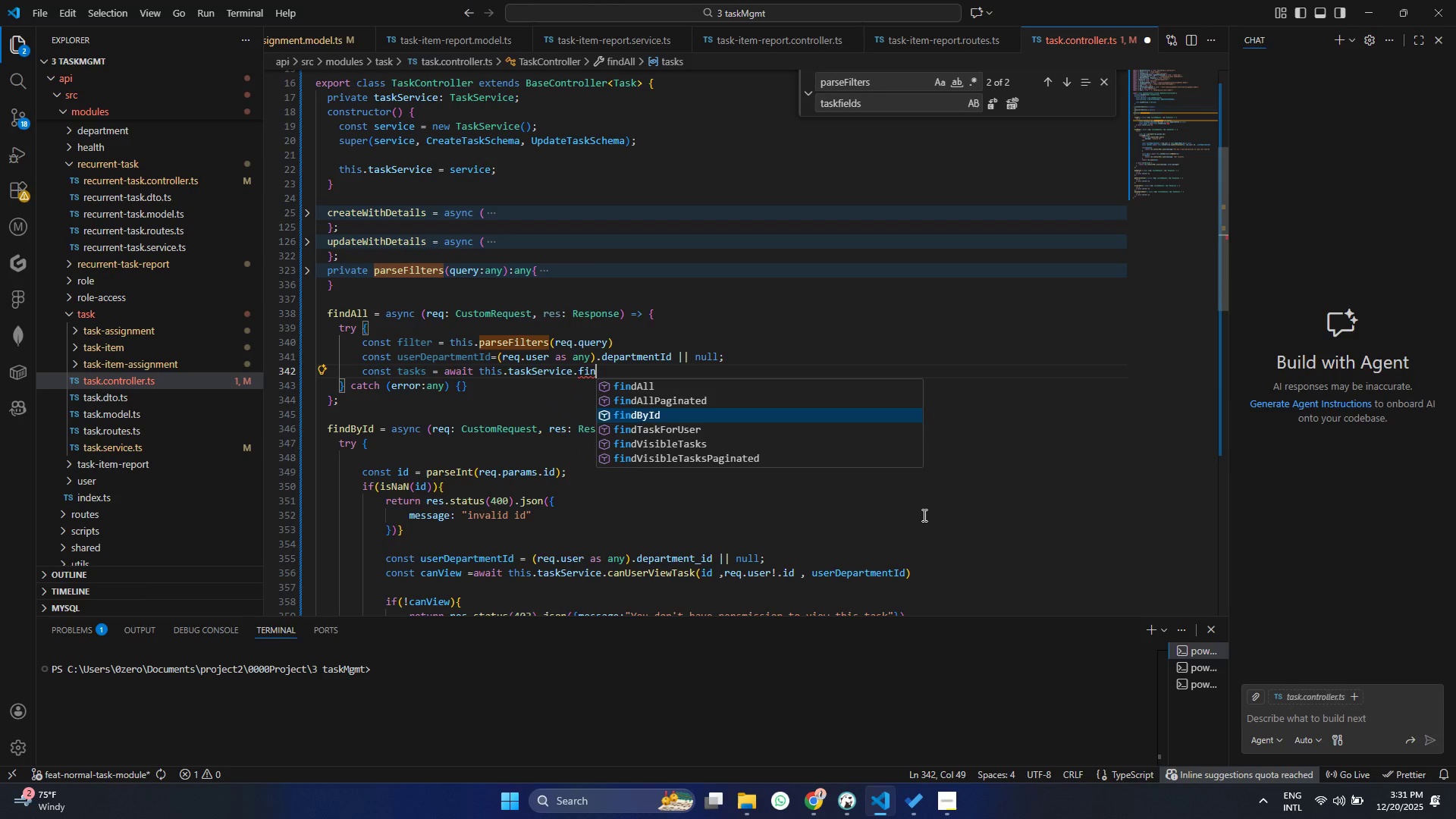 
key(ArrowDown)
 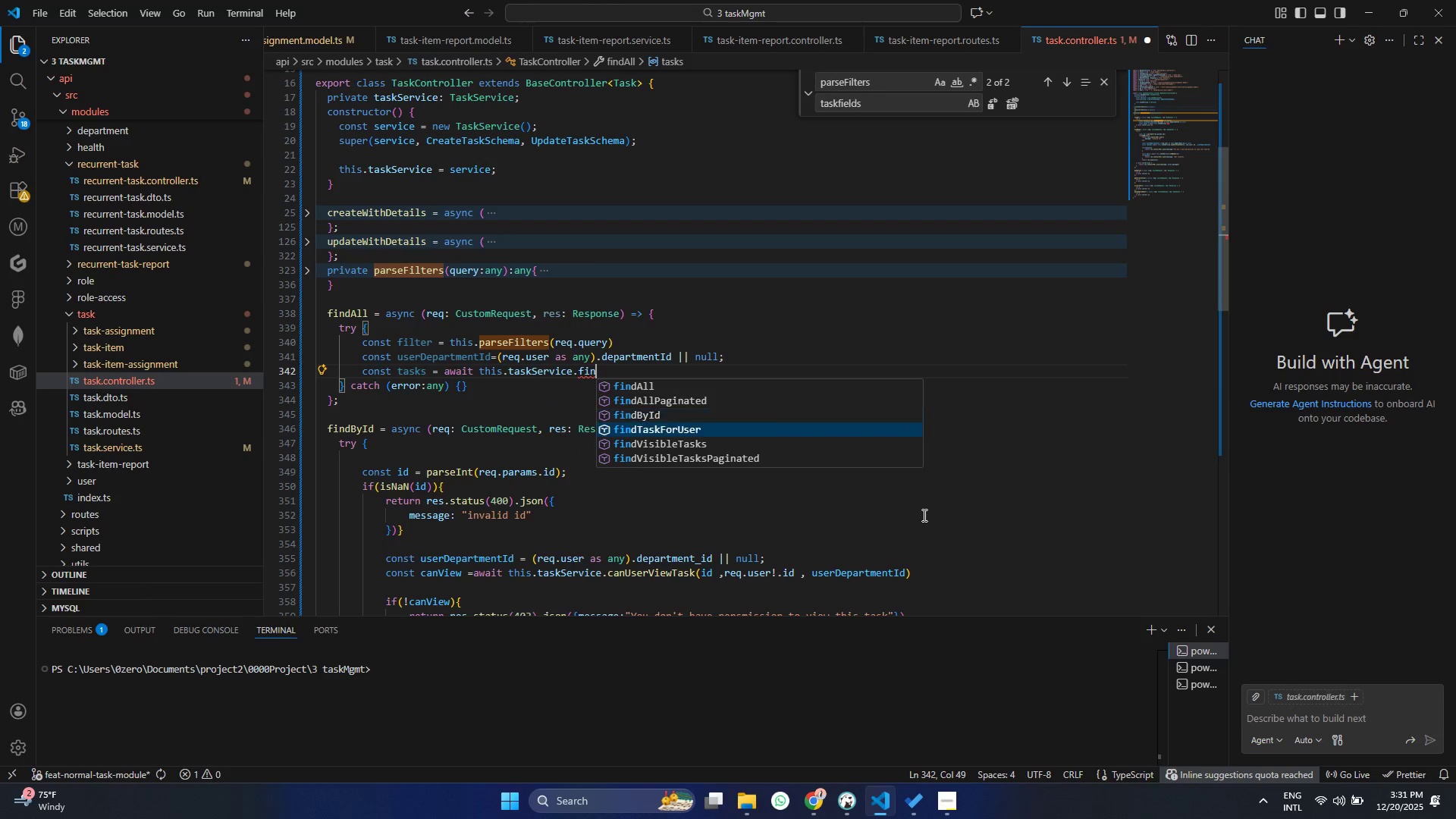 
key(ArrowDown)
 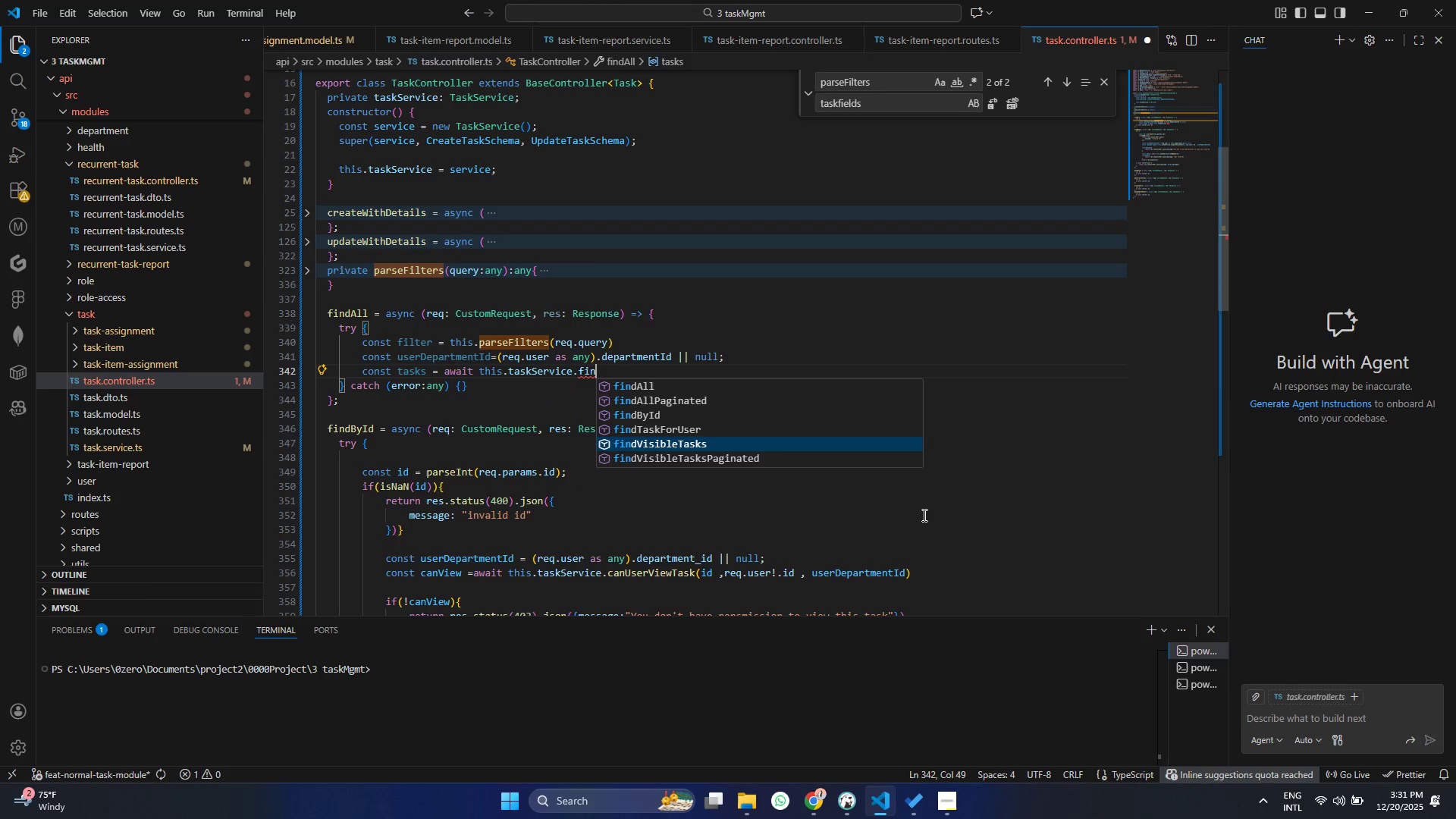 
key(ArrowDown)
 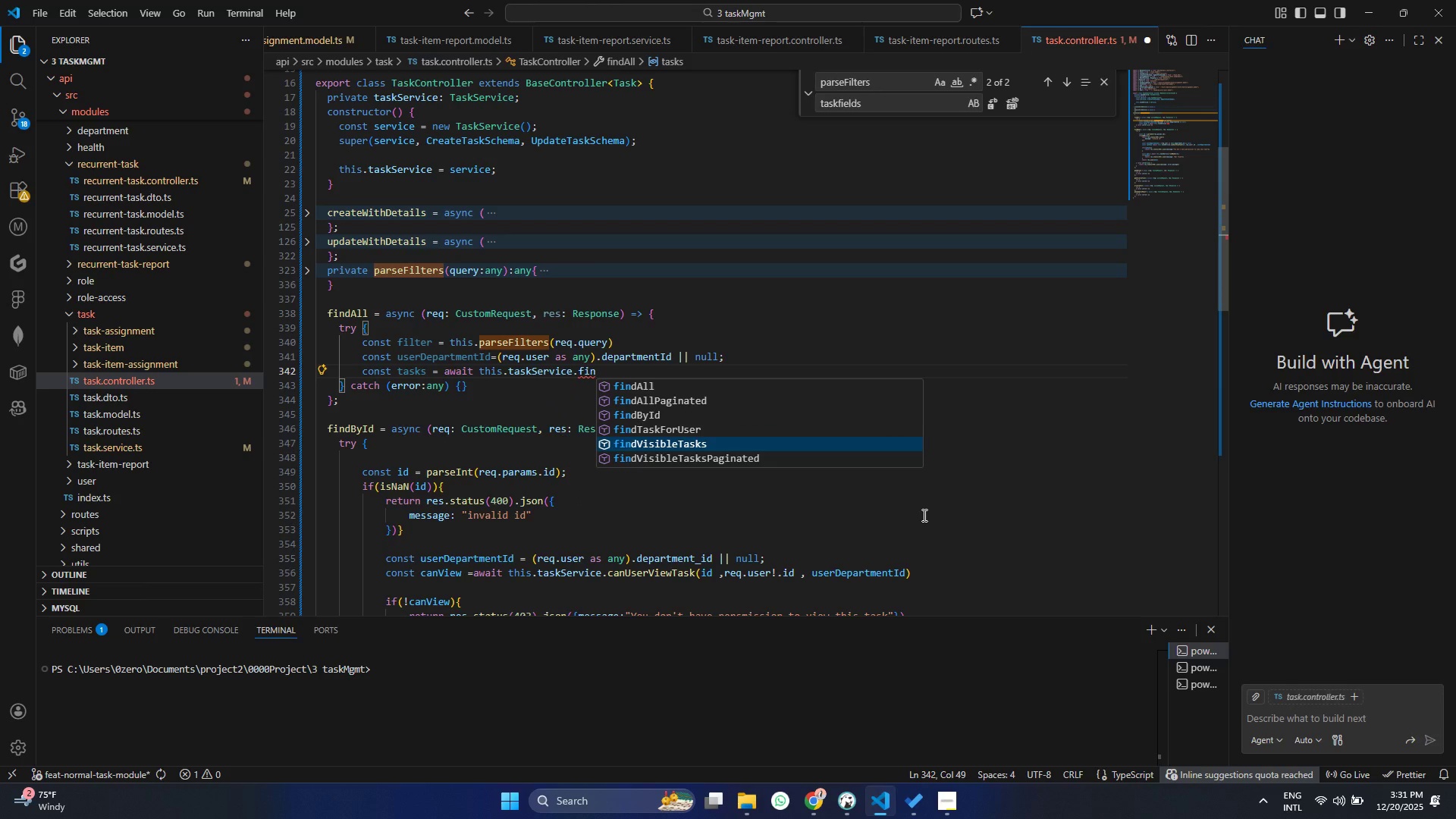 
key(Enter)
 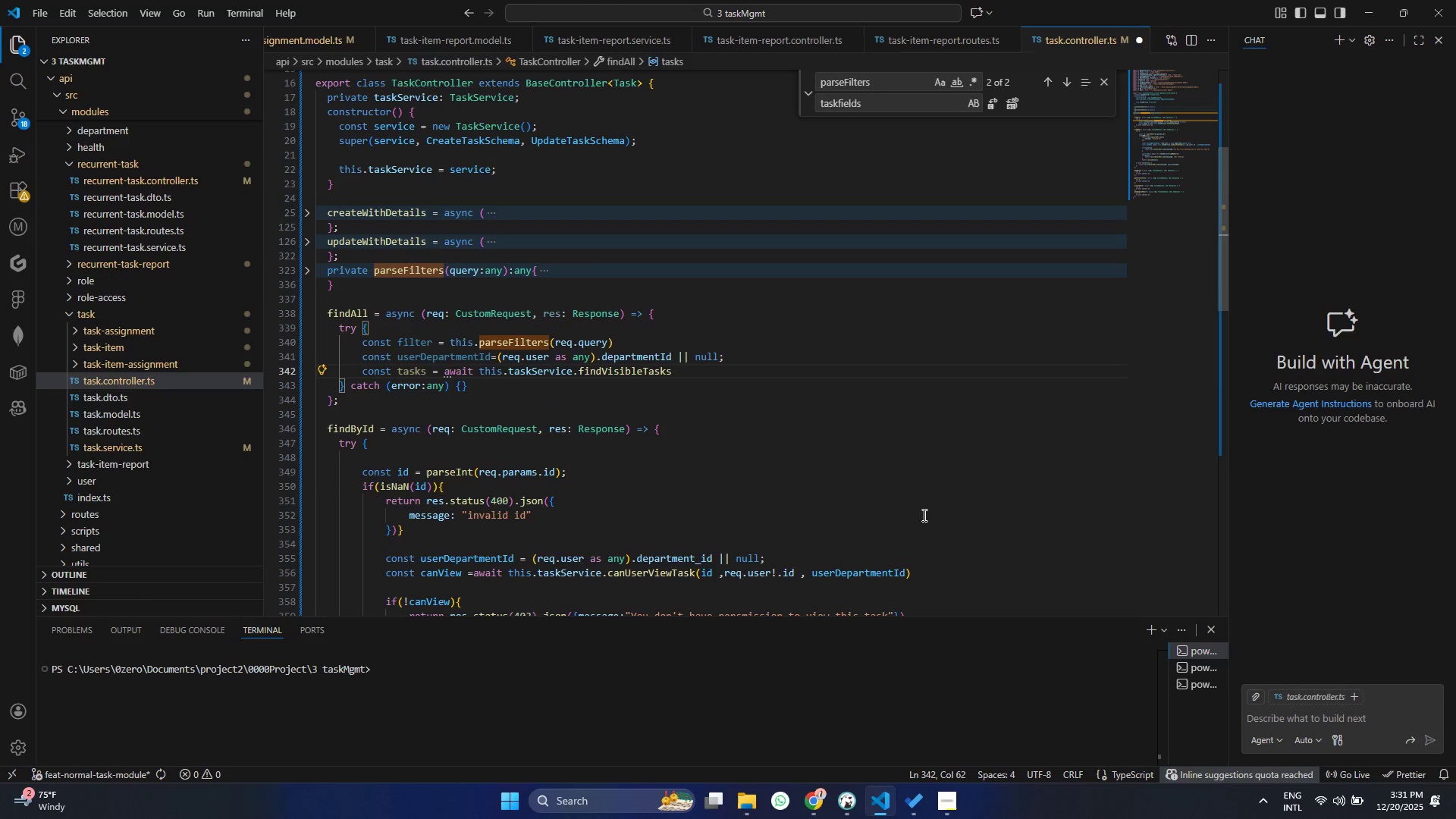 
type((re)
 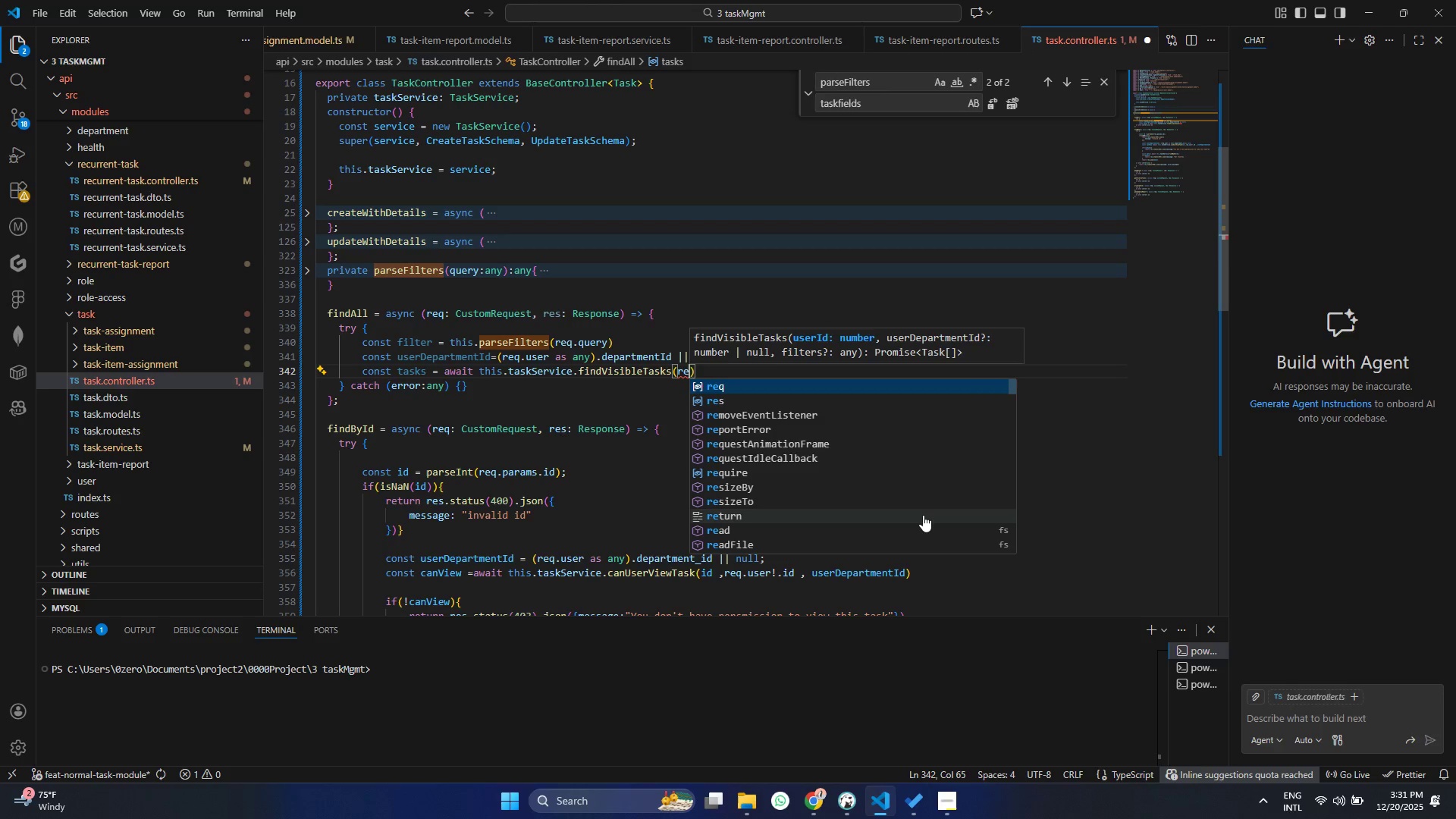 
key(Enter)
 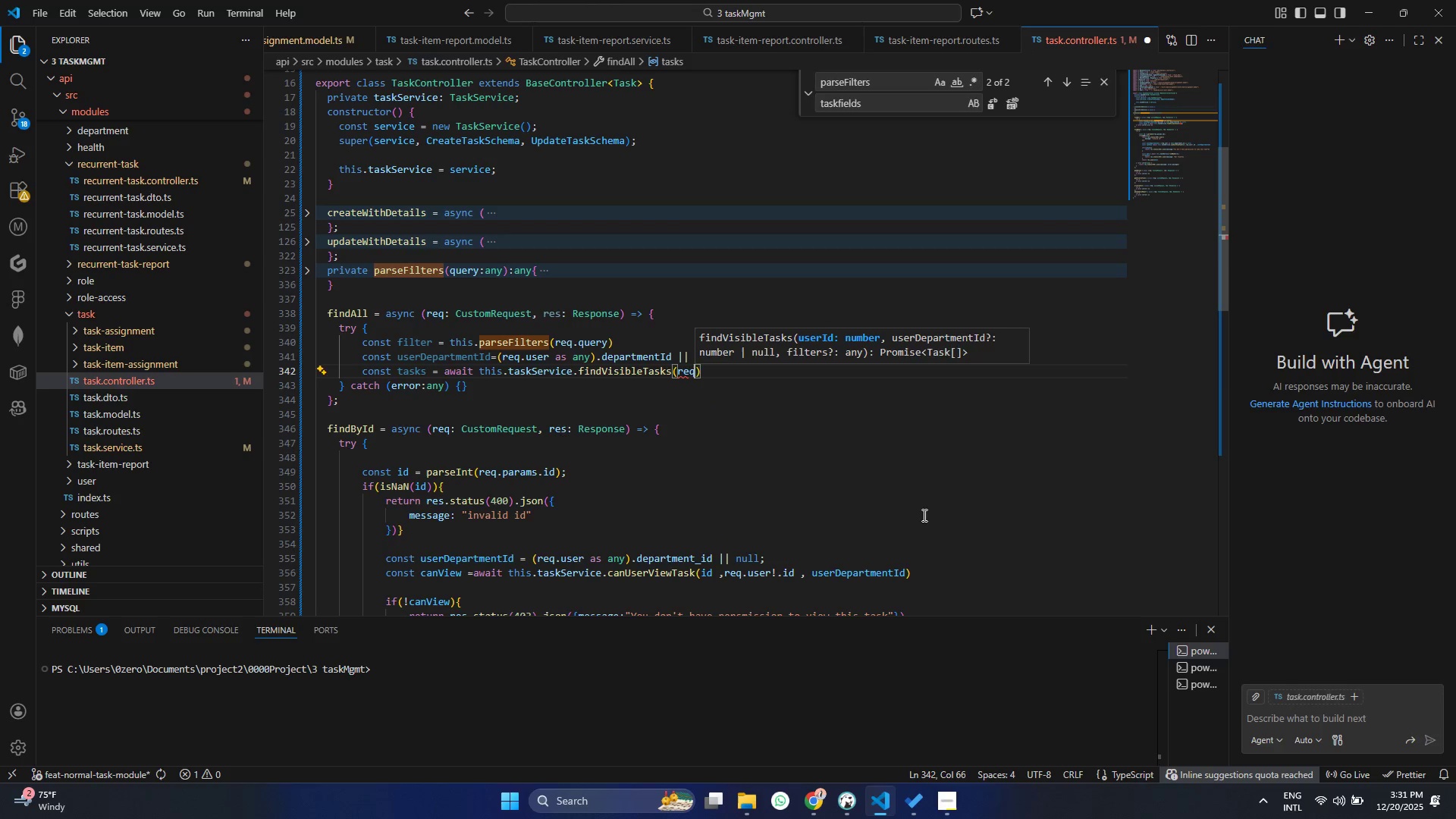 
type(.user!.id .)
key(Backspace)
type(, user)
 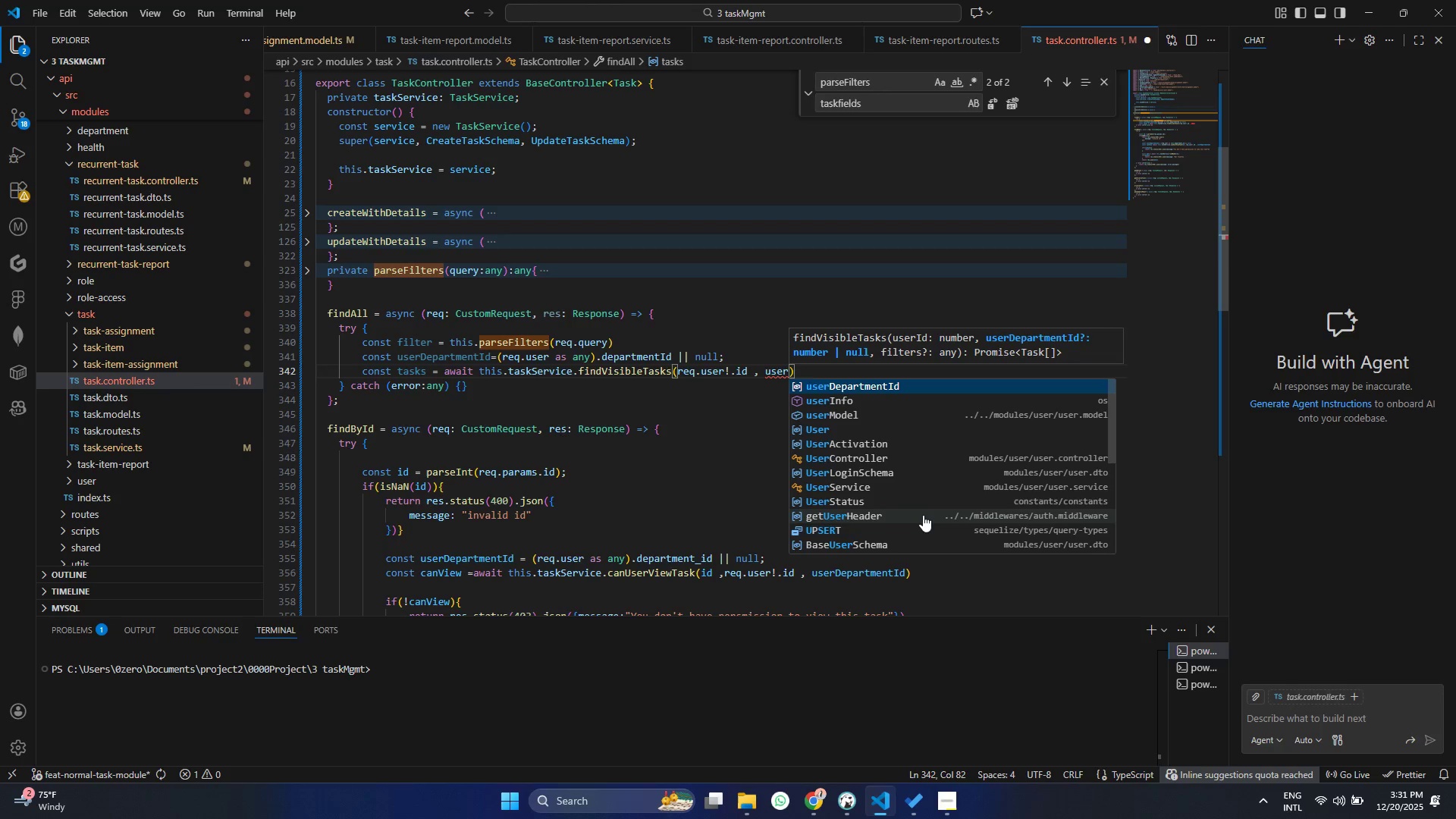 
key(Enter)
 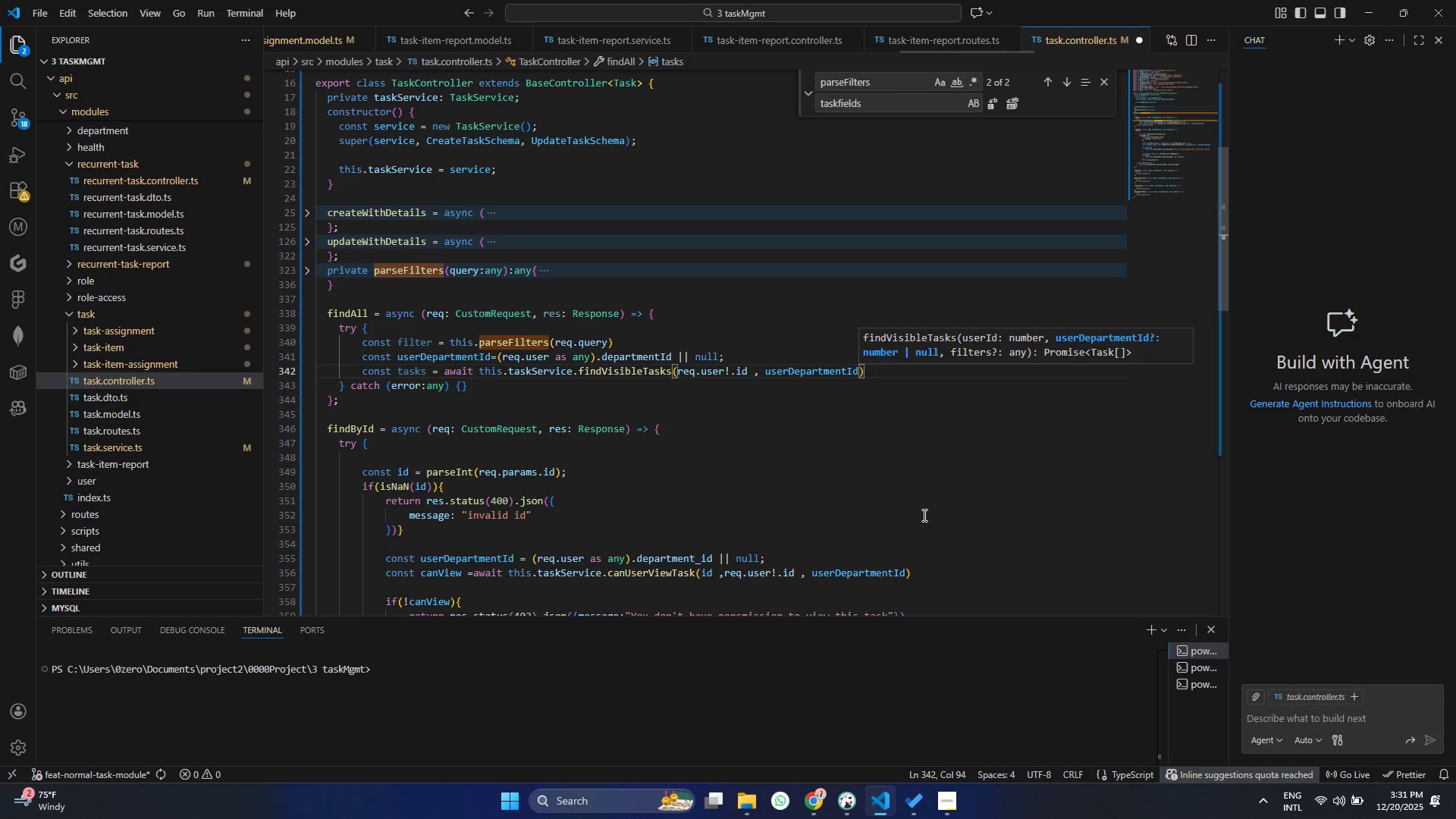 
type(,filt)
 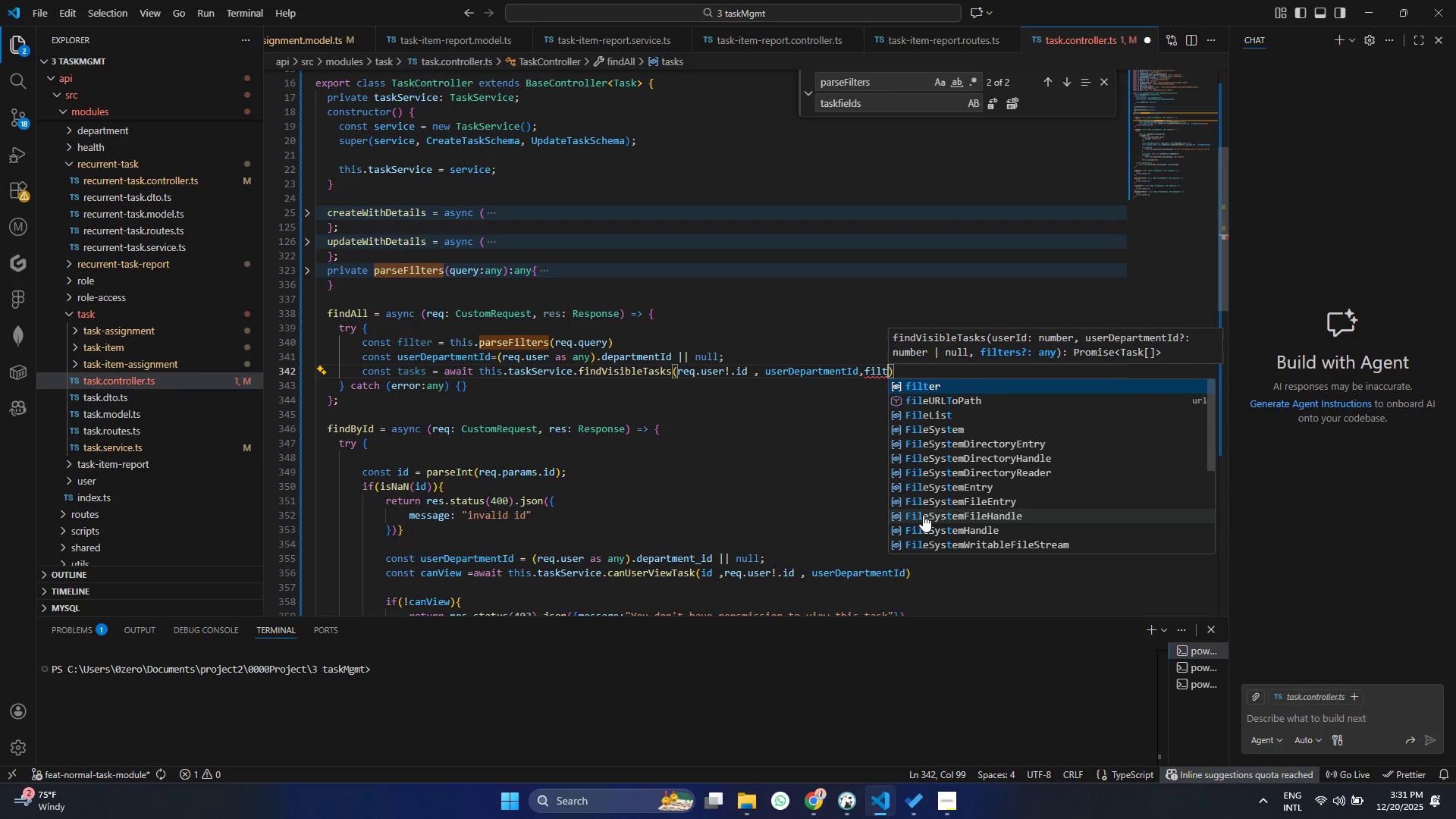 
key(ArrowDown)
 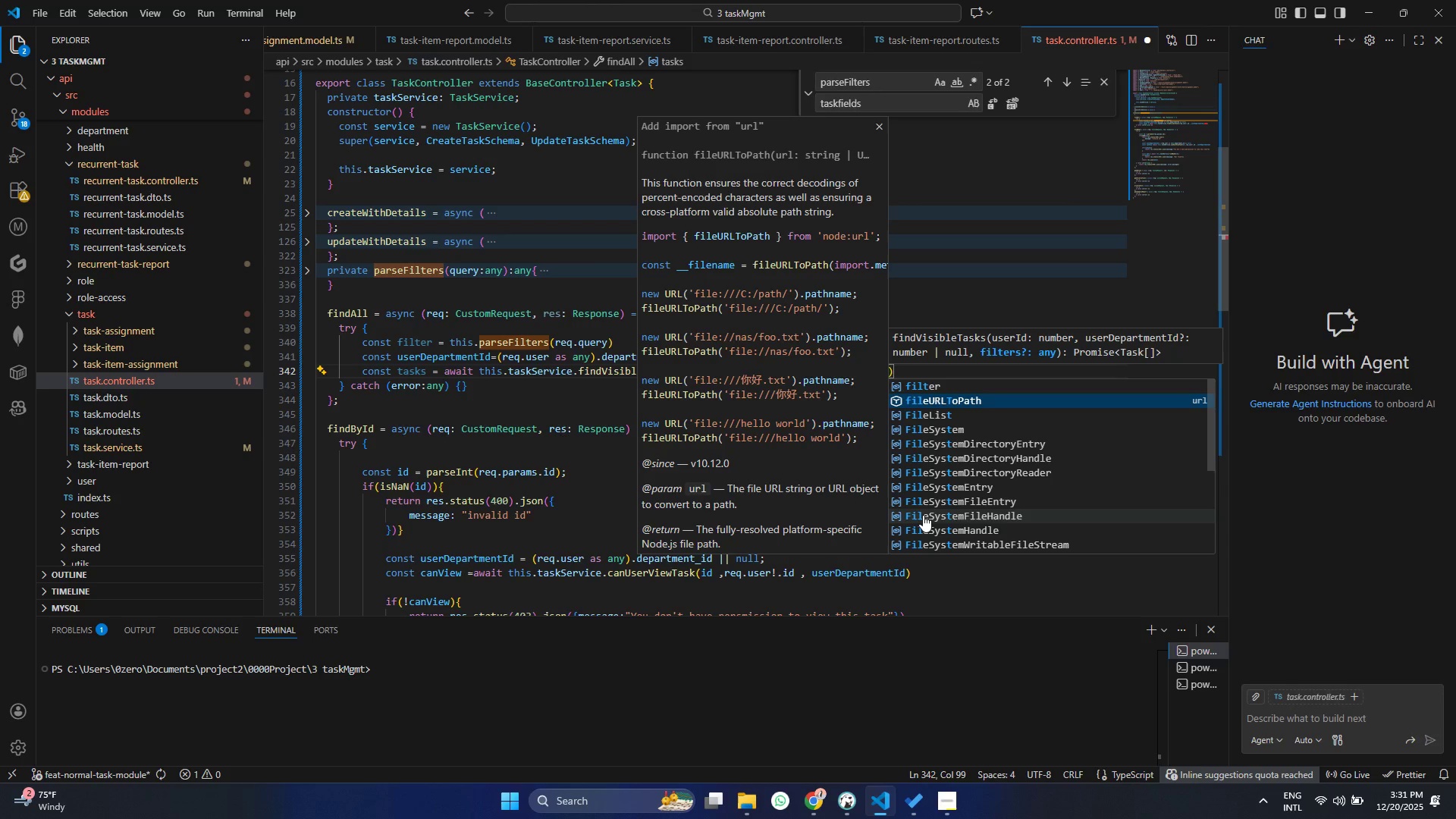 
wait(6.27)
 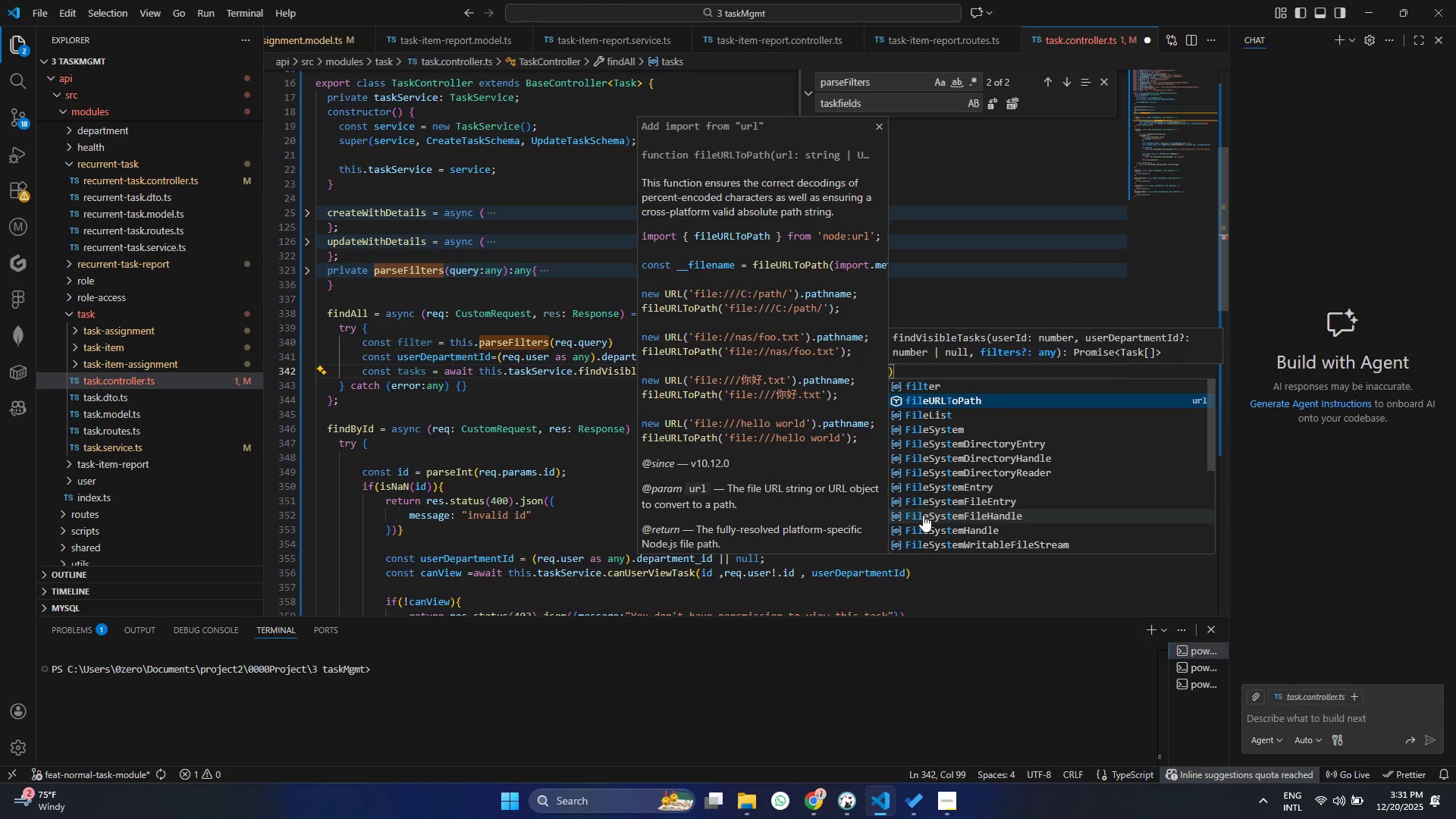 
key(ArrowUp)
 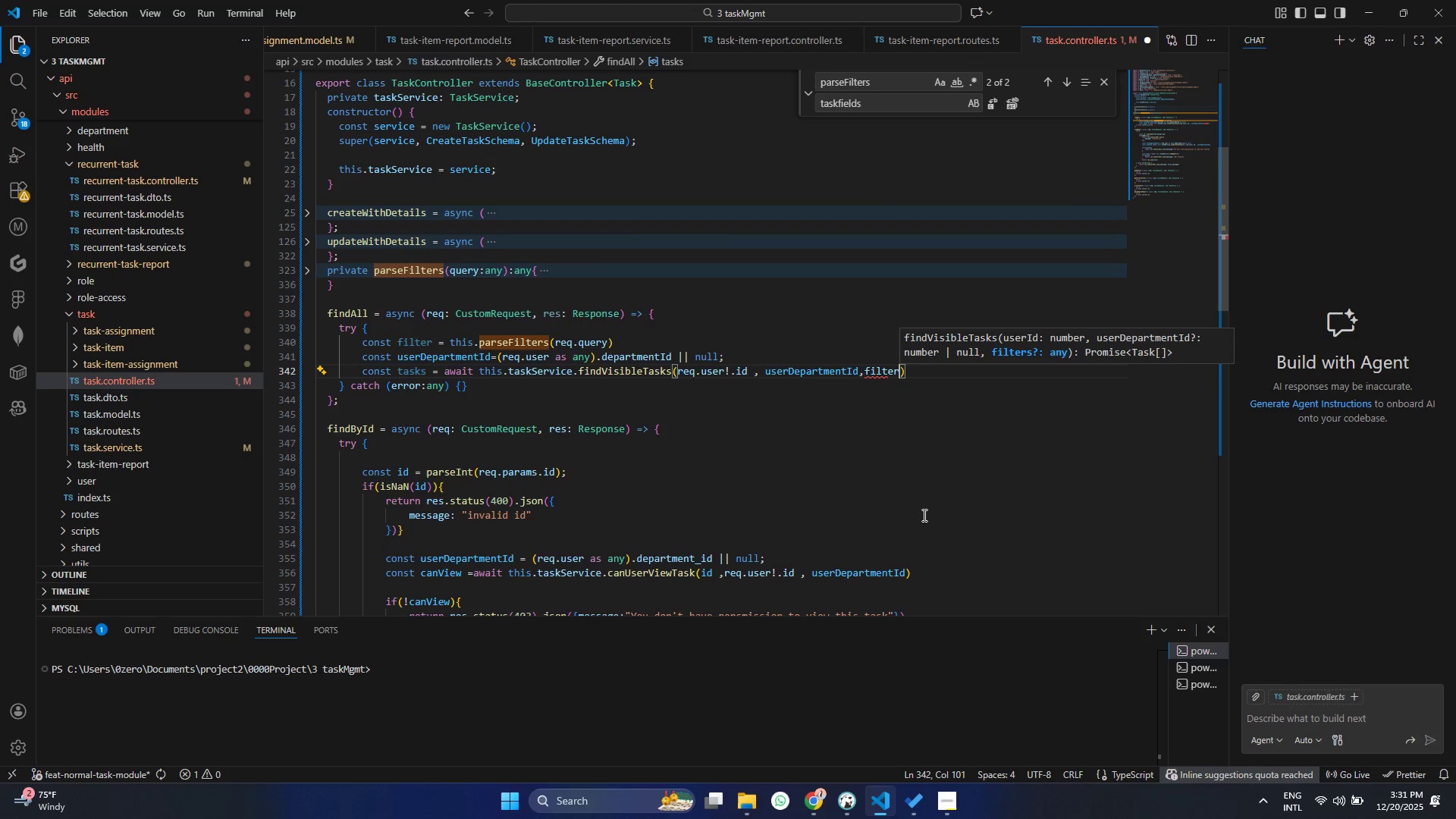 
key(Enter)
 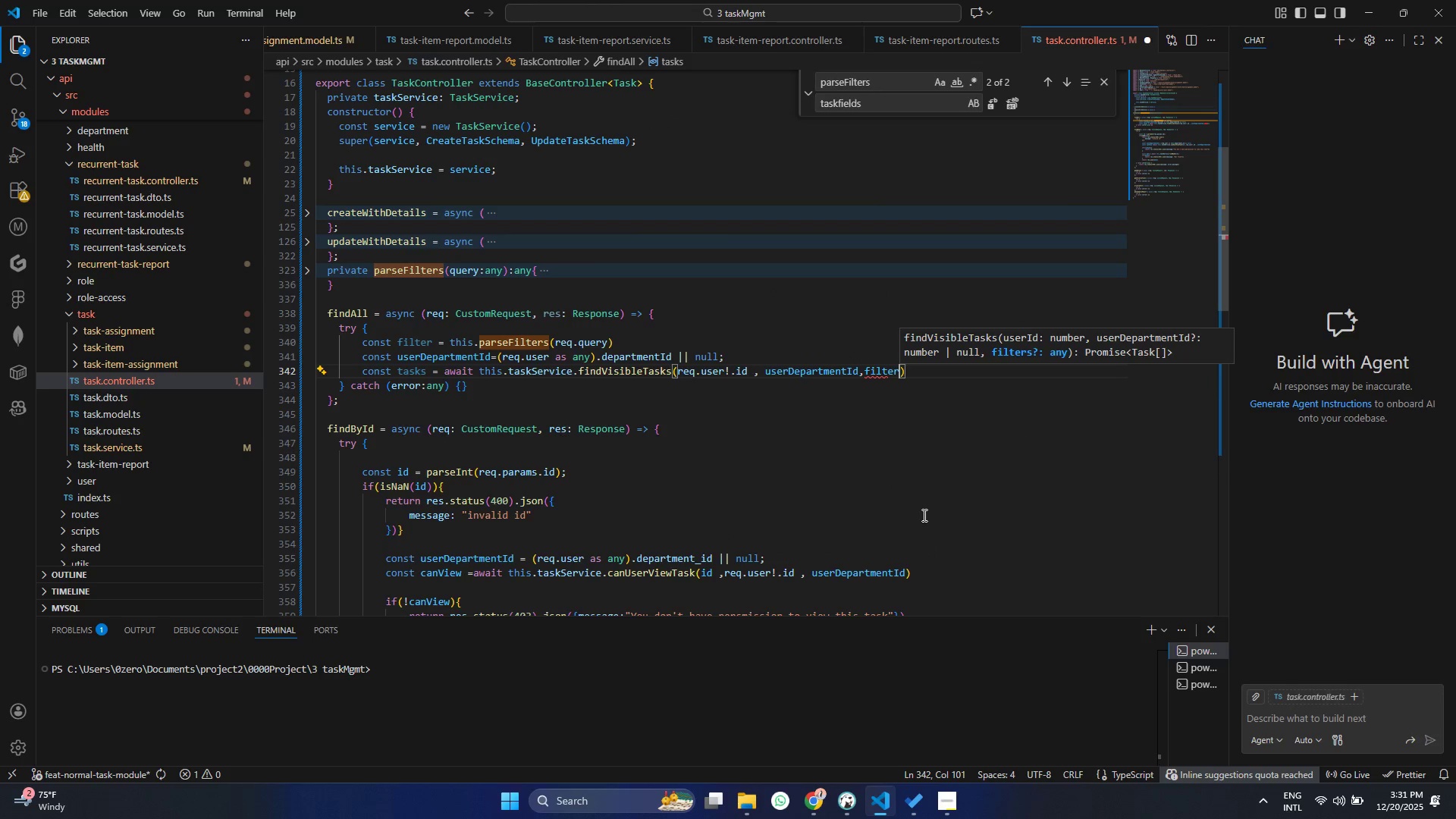 
key(Control+ControlLeft)
 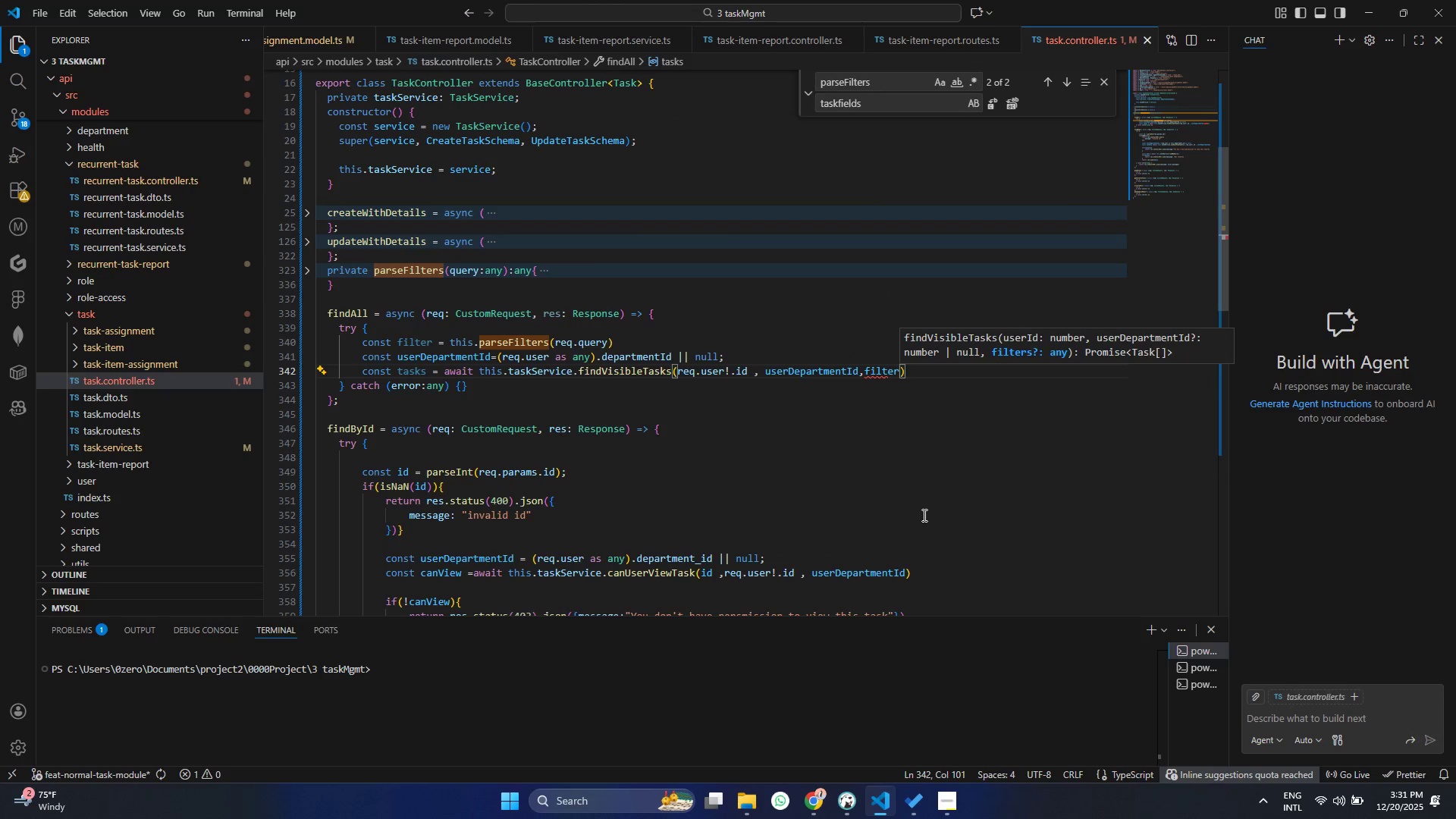 
key(Control+S)
 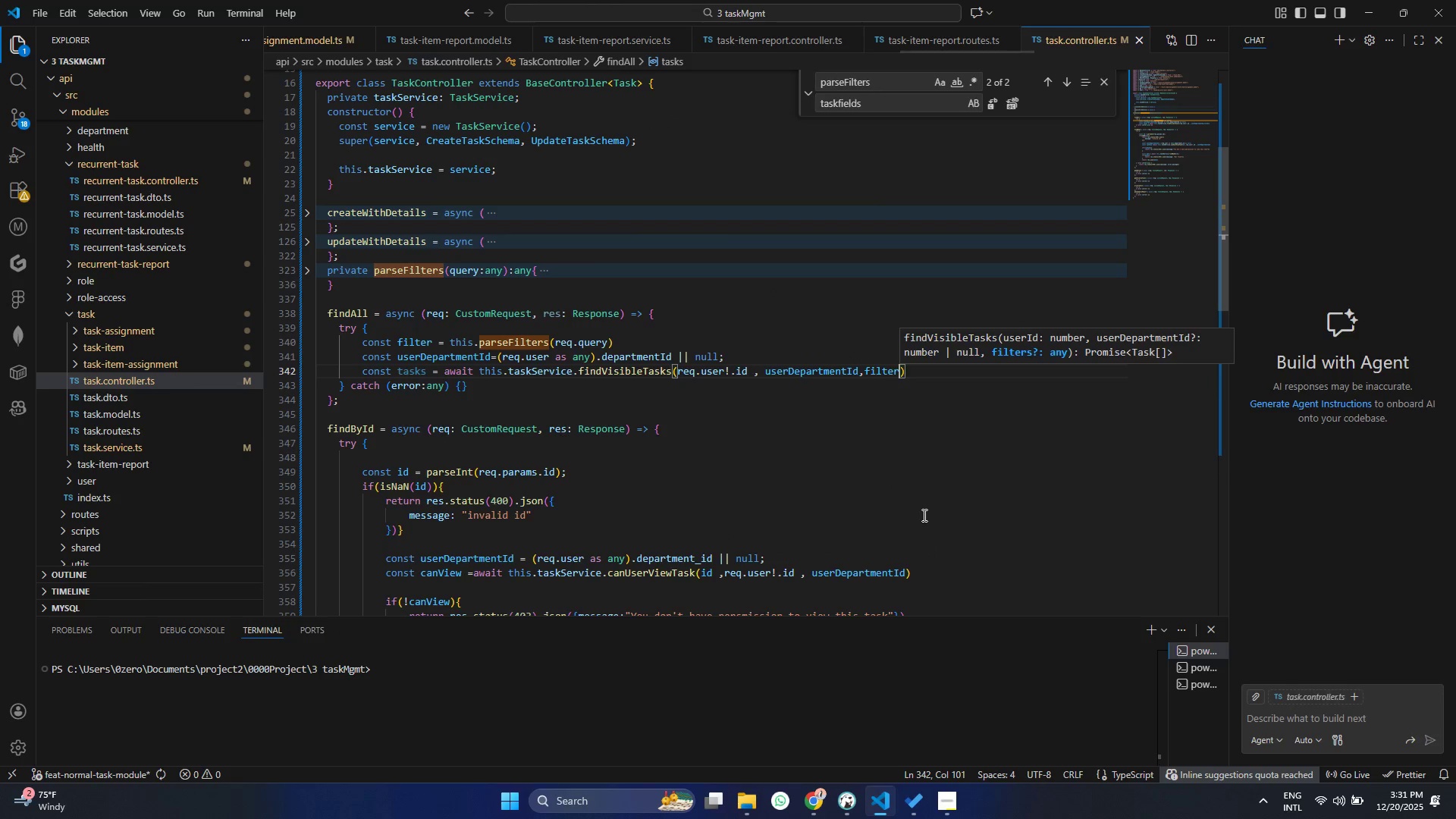 
key(ArrowRight)
 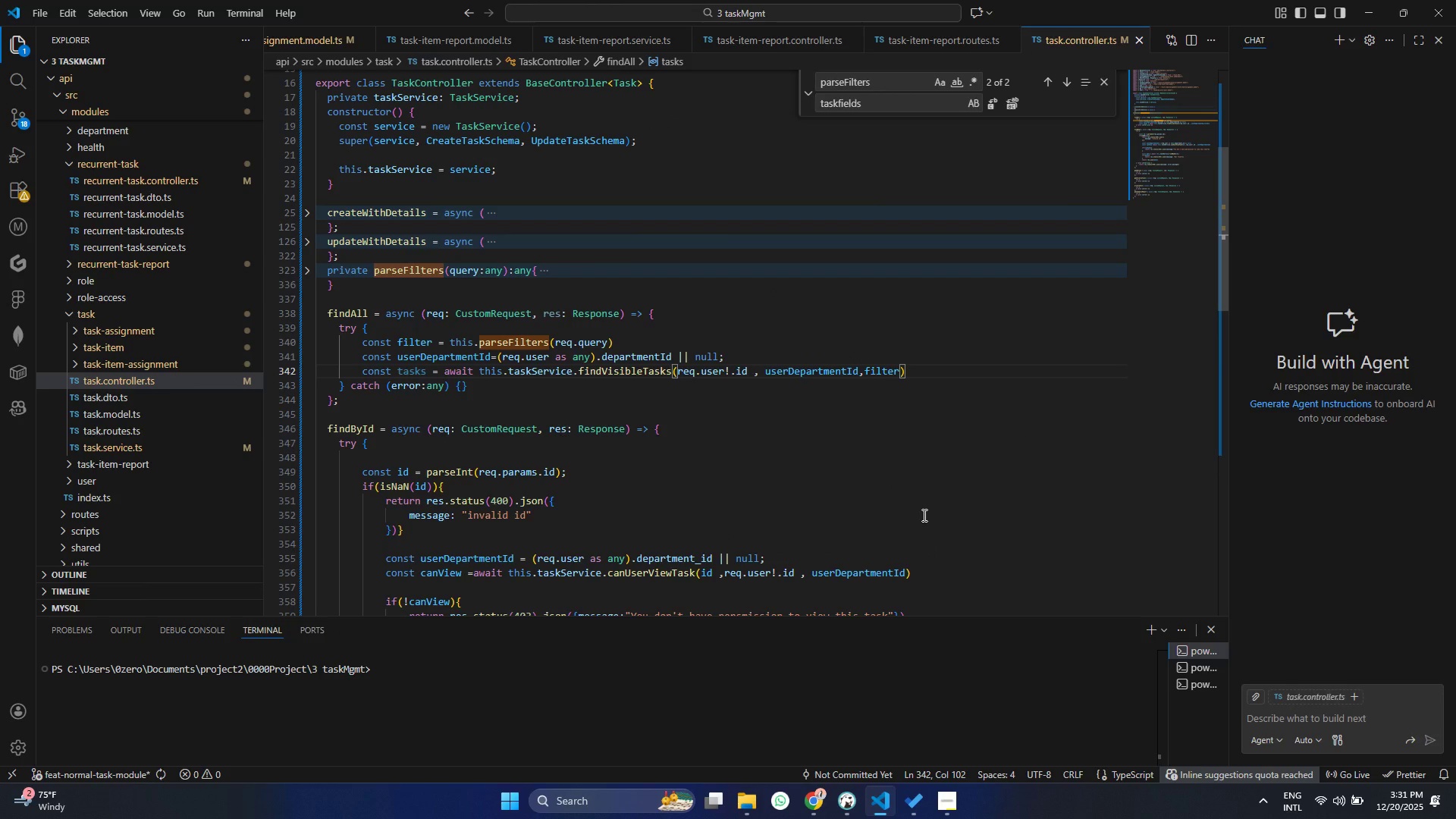 
key(Semicolon)
 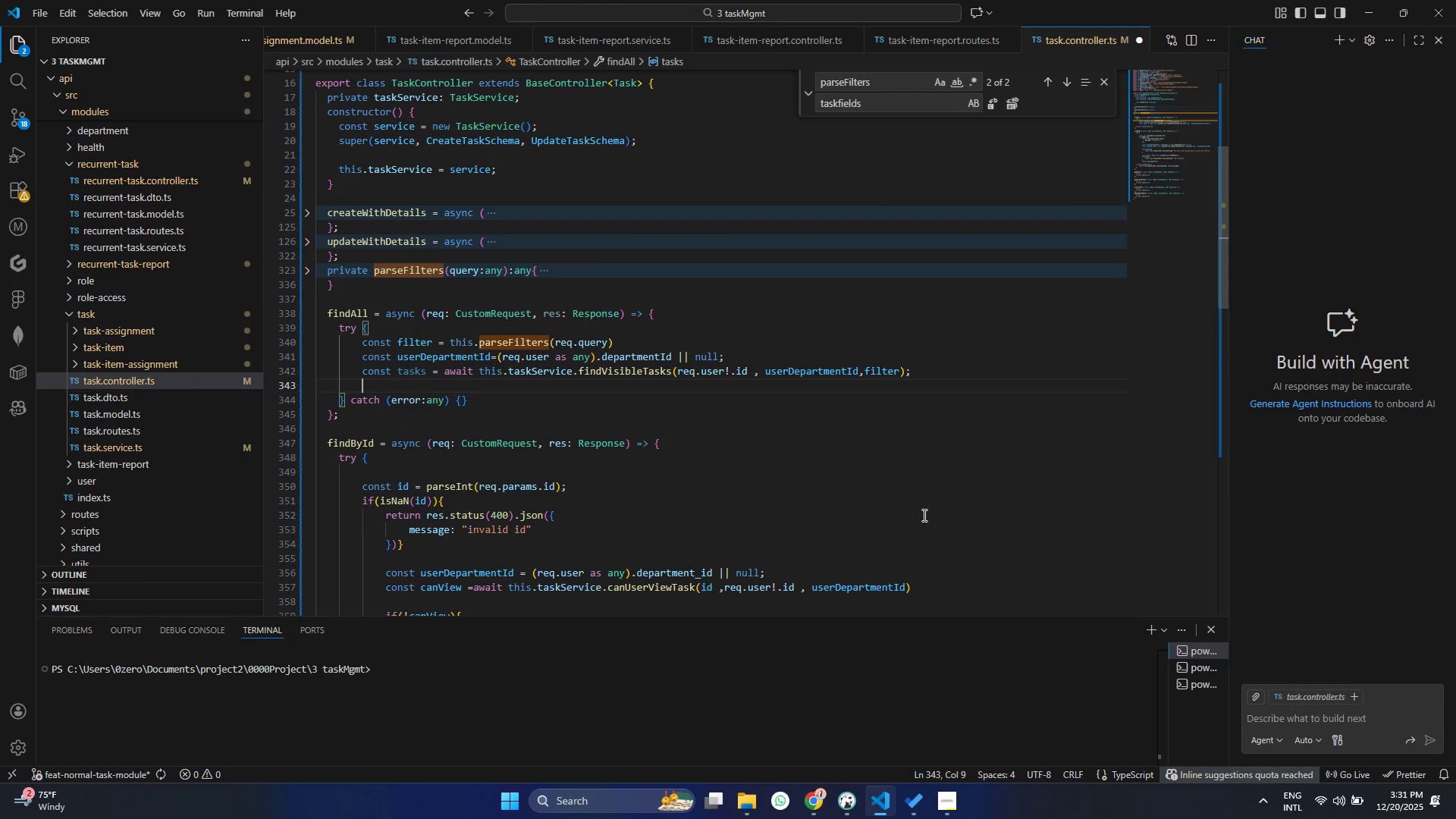 
key(Enter)
 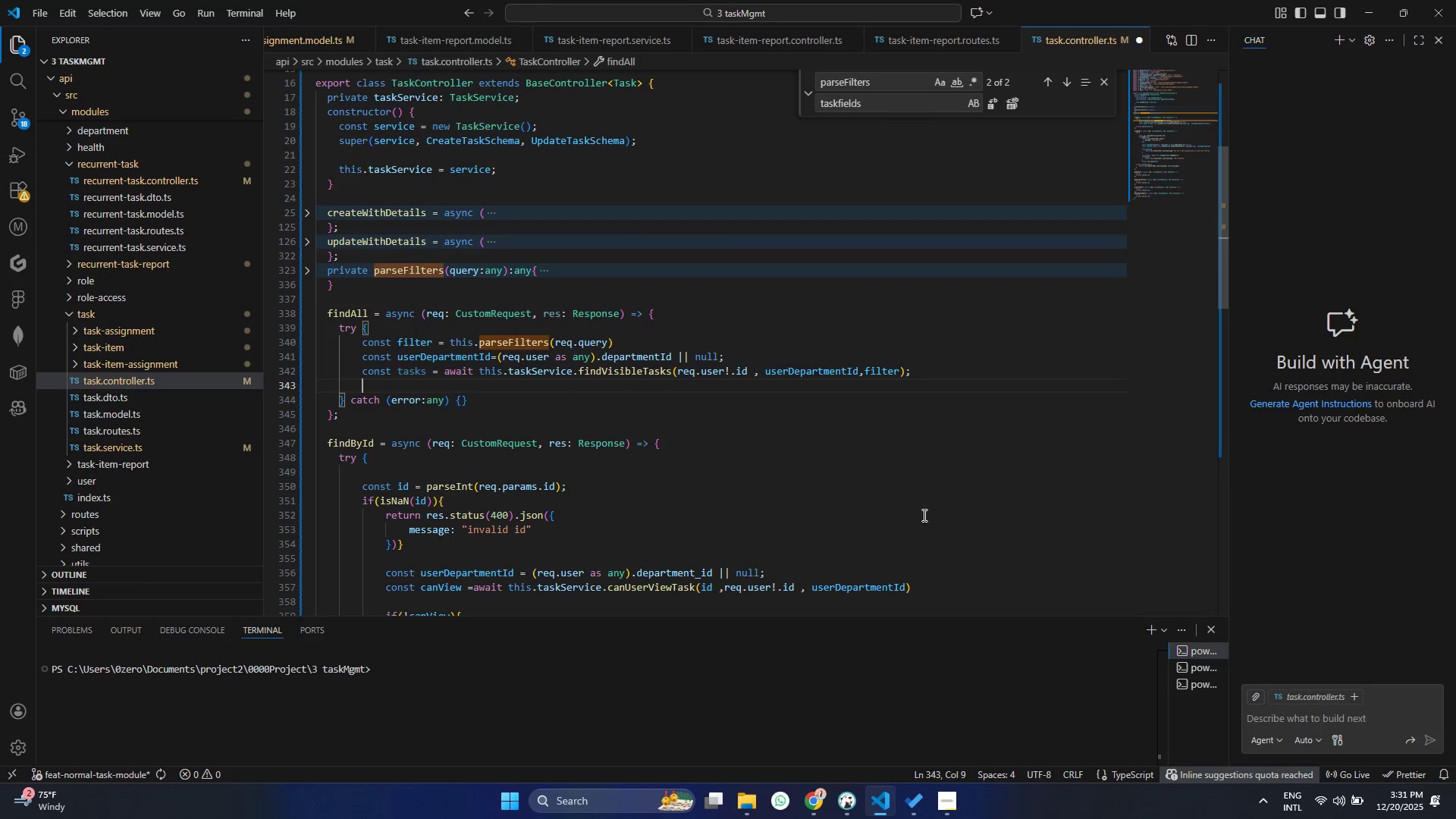 
type(reur)
 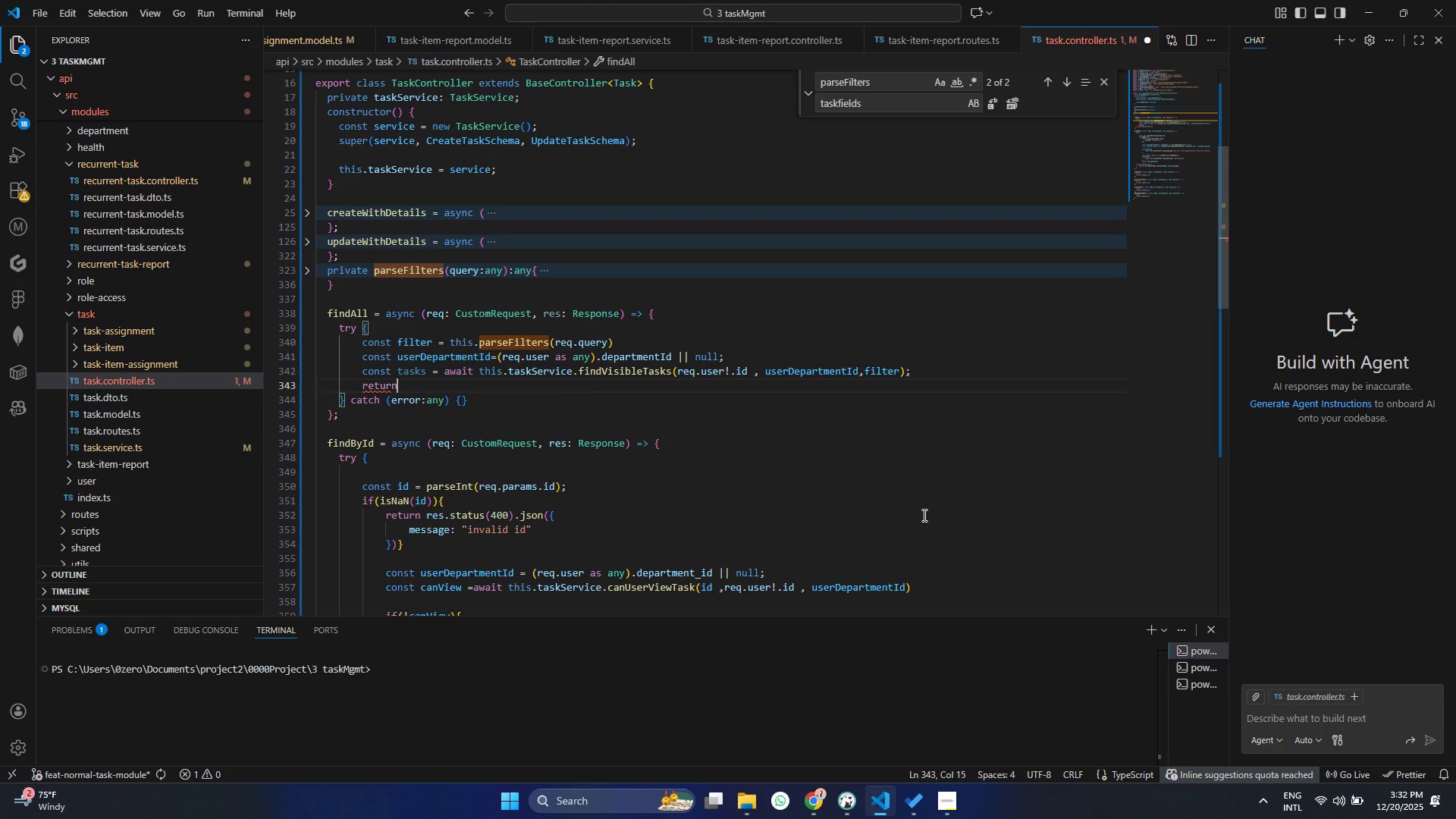 
hold_key(key=T, duration=0.36)
 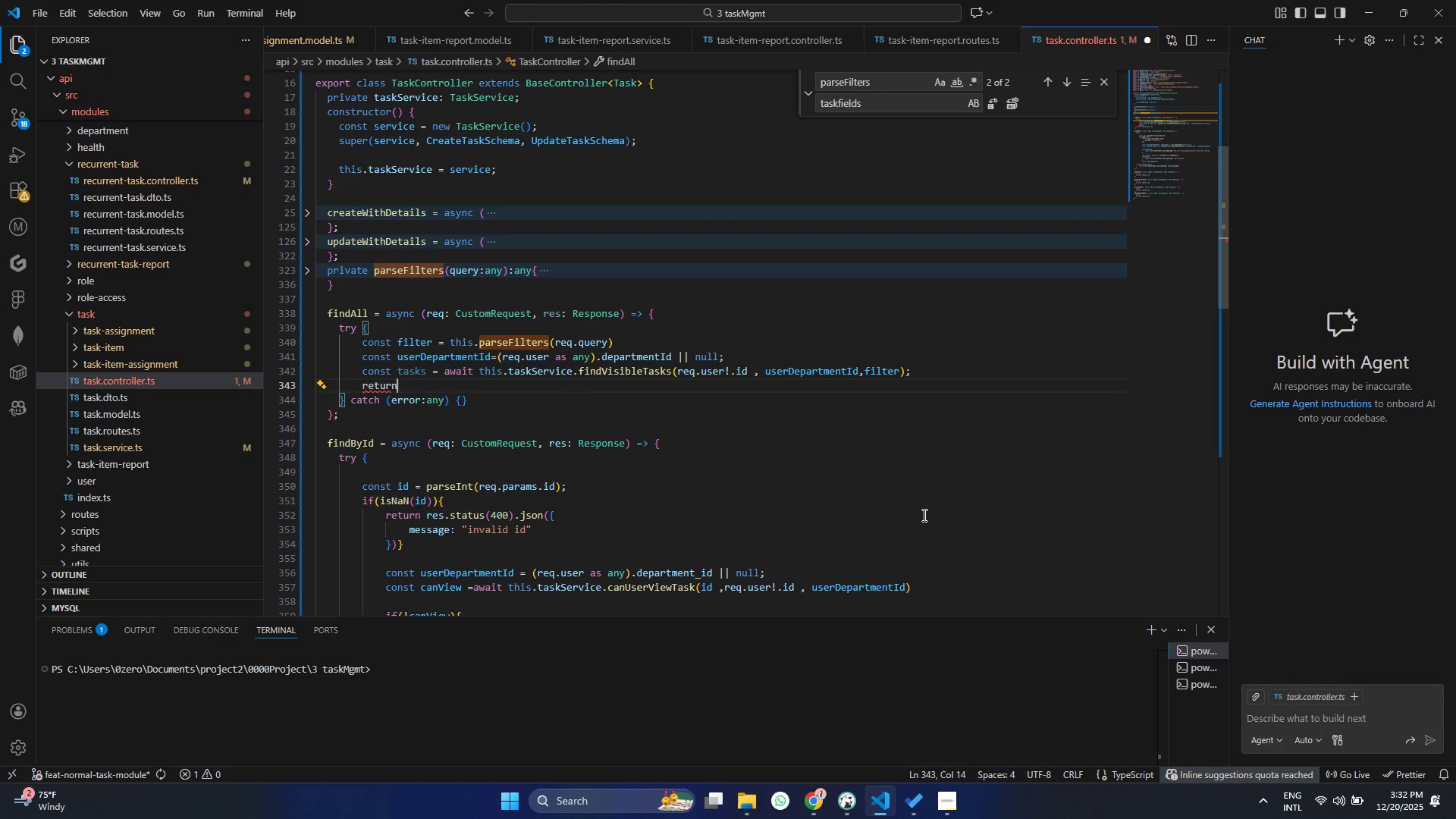 
key(Enter)
 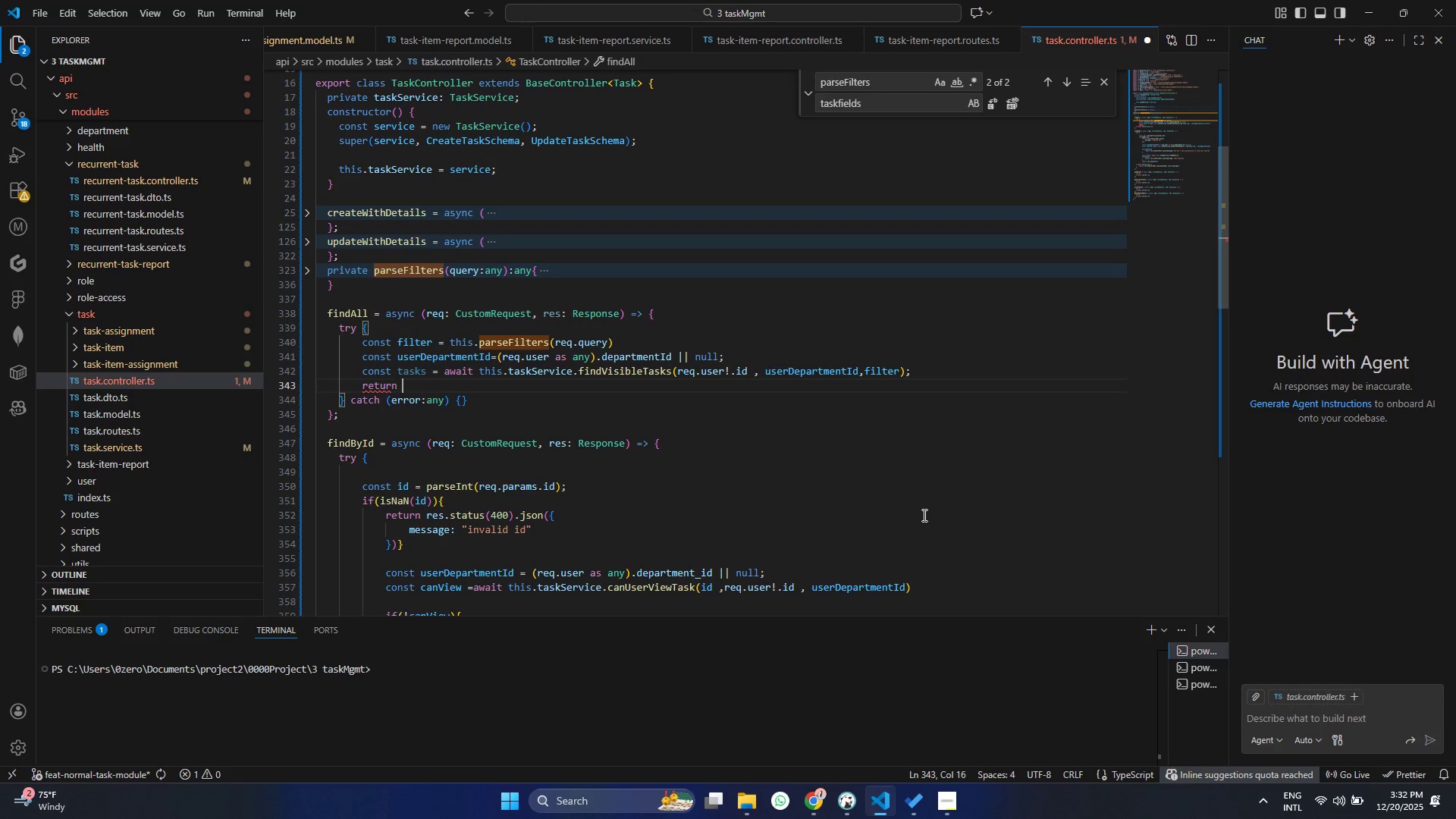 
type( res)
 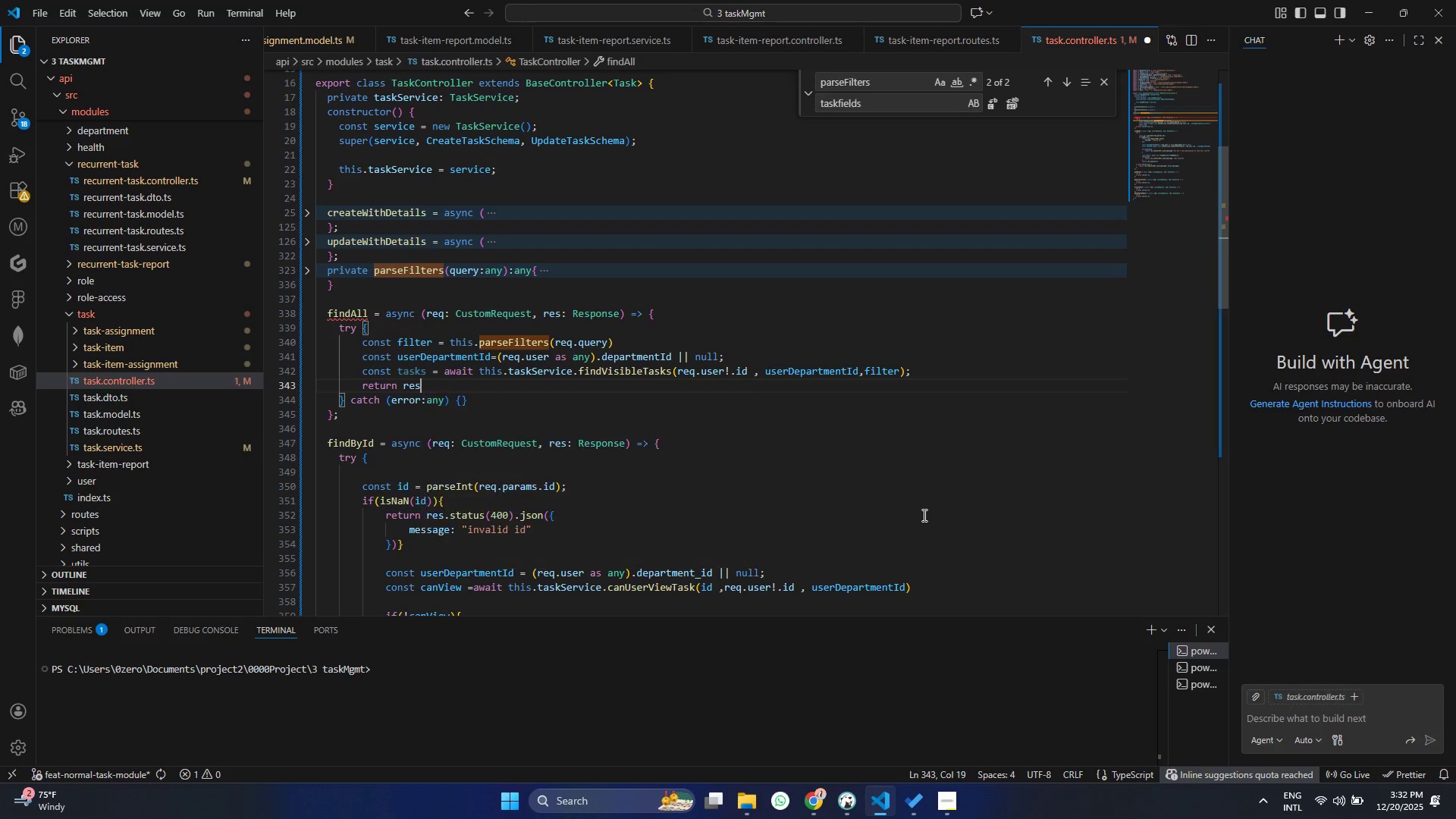 
key(Enter)
 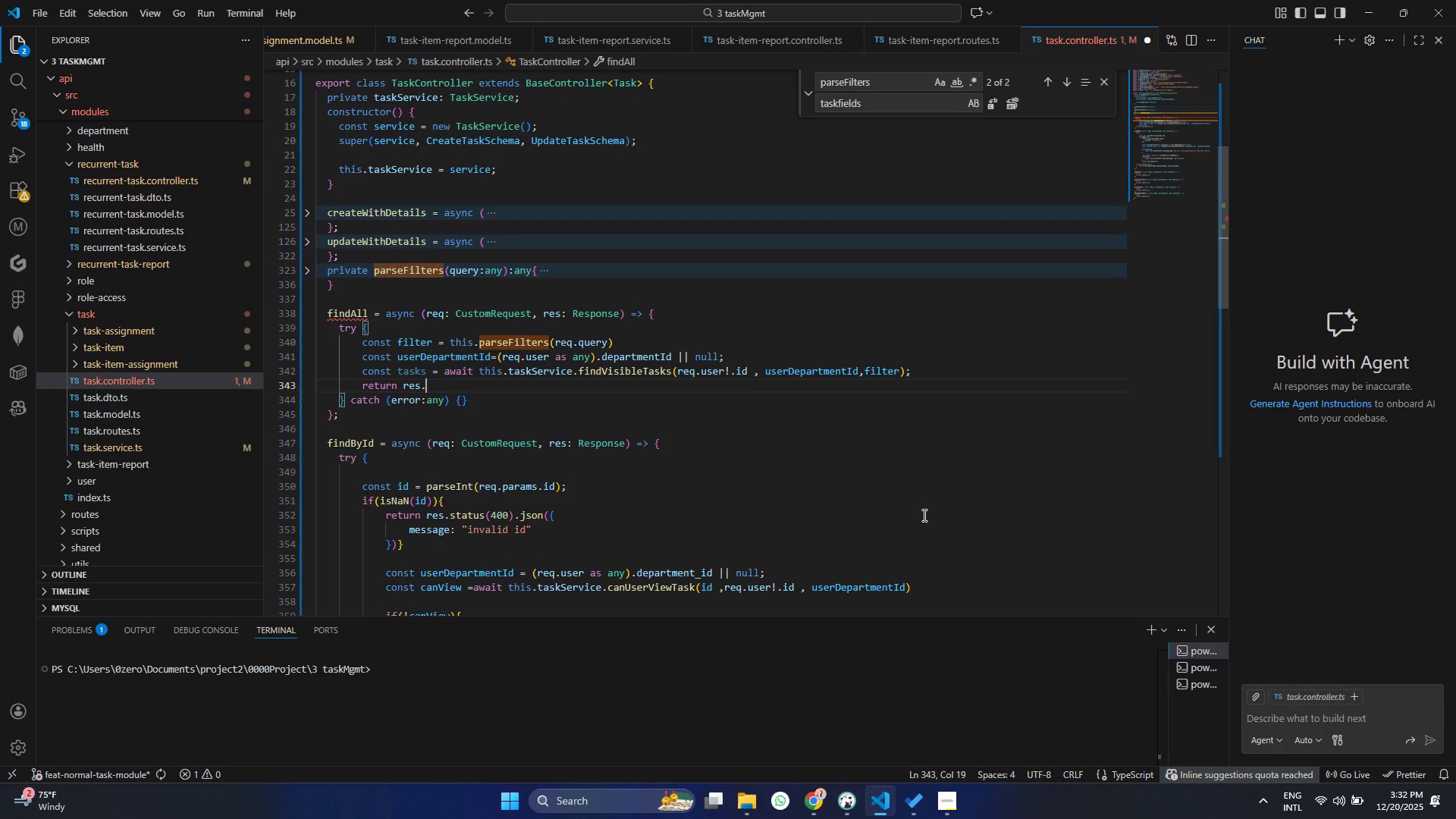 
type(.jsio)
key(Backspace)
type(n)
 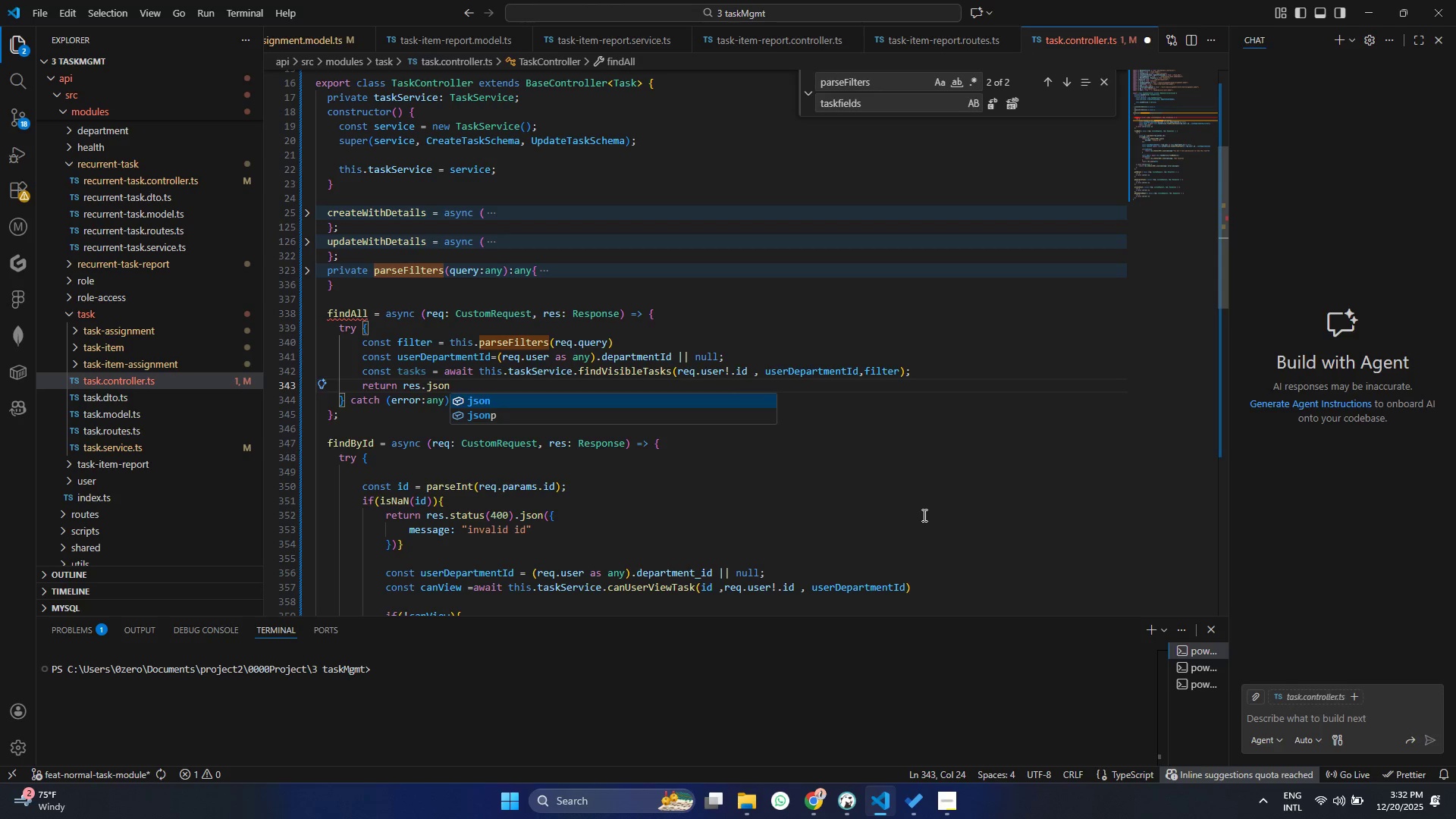 
key(Enter)
 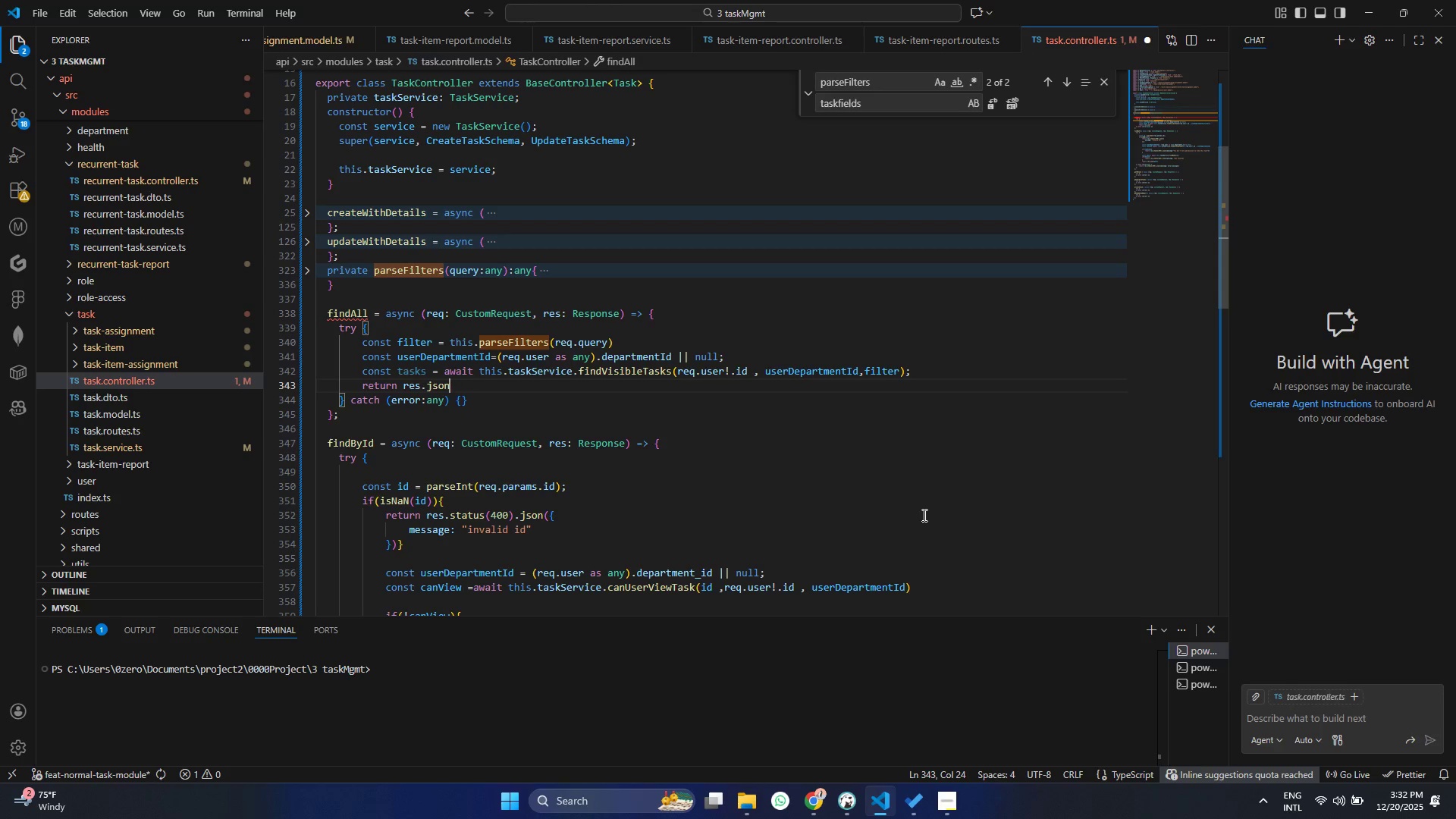 
type((tas)
 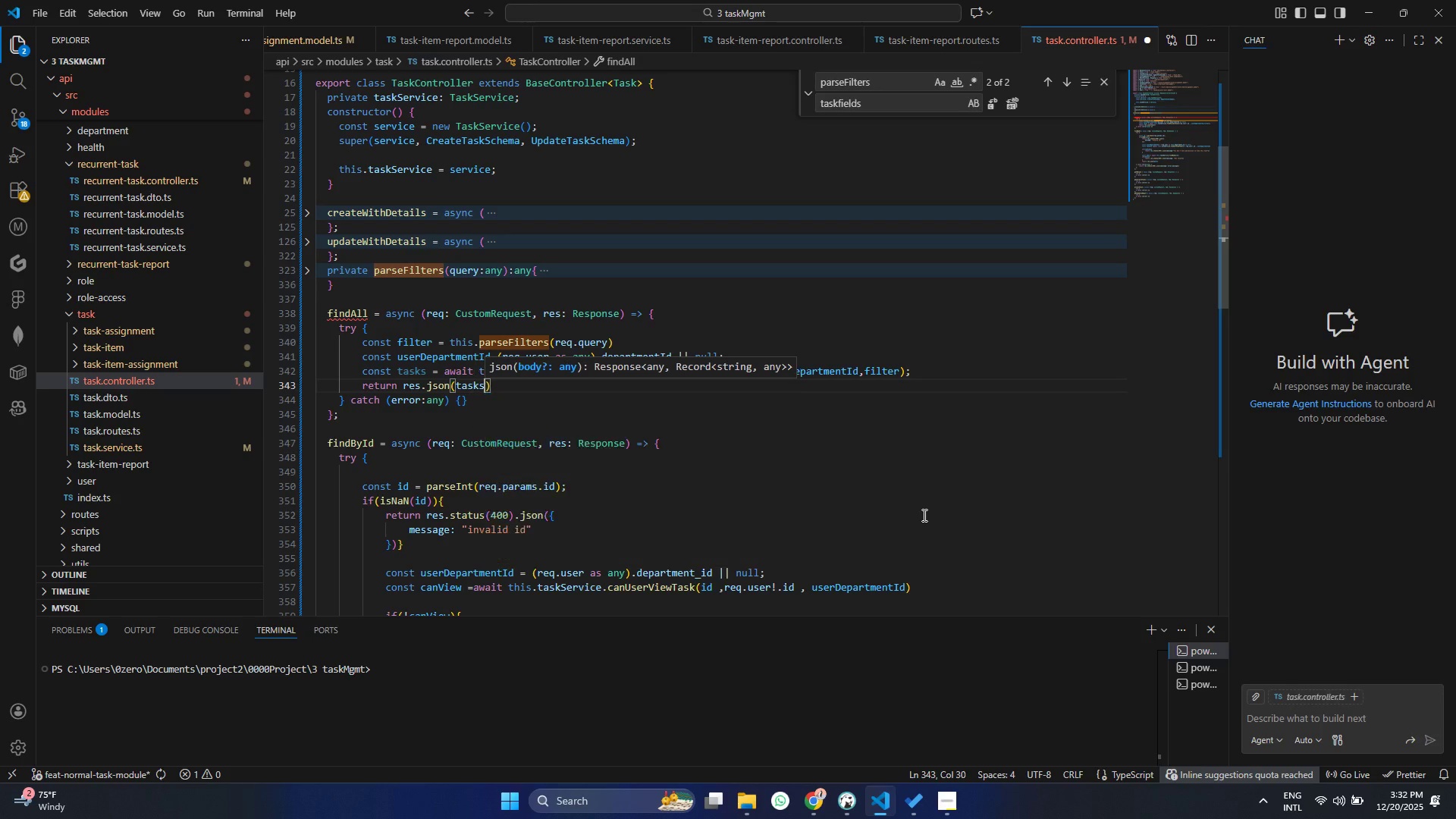 
key(Enter)
 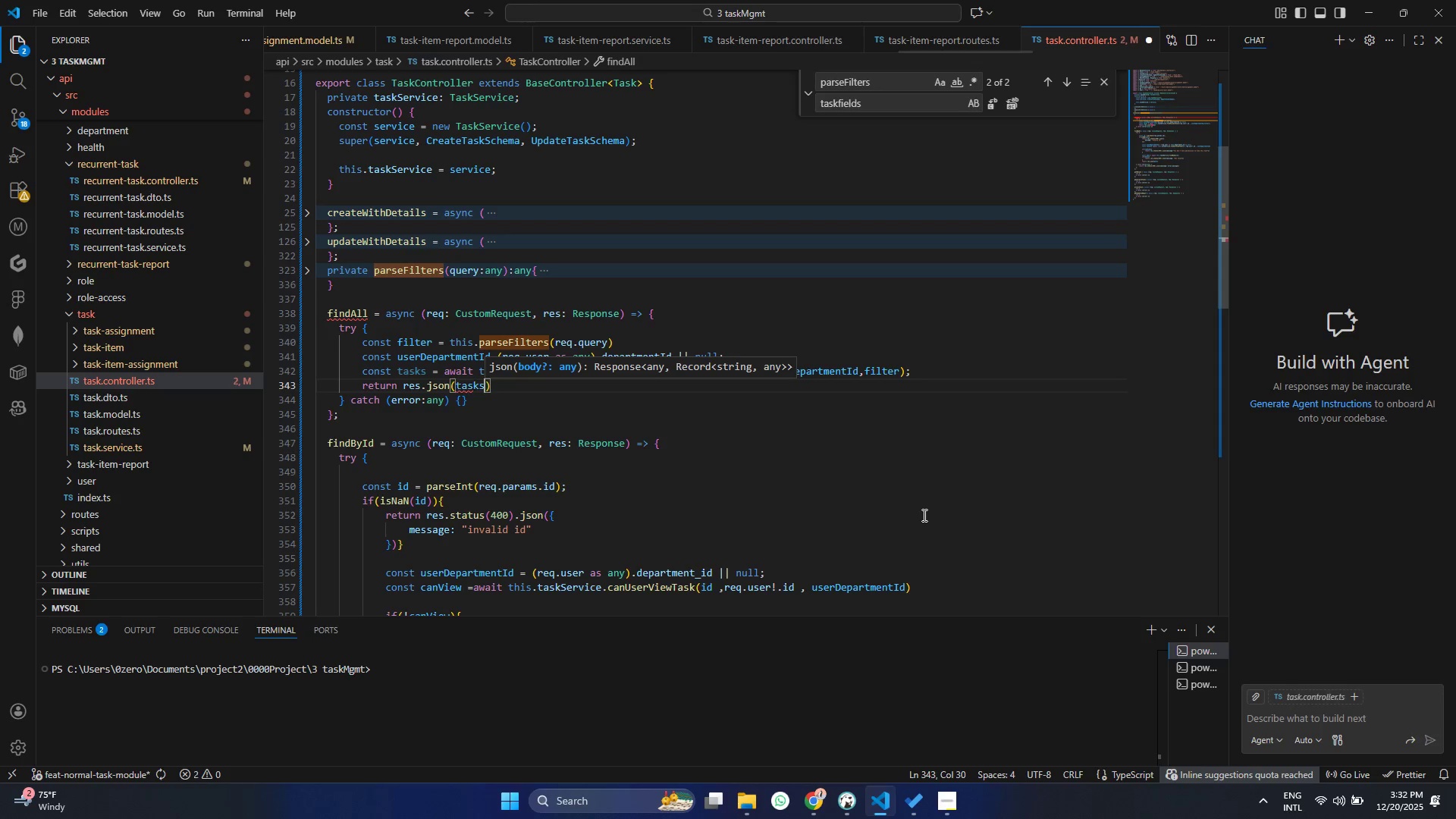 
key(Control+ControlLeft)
 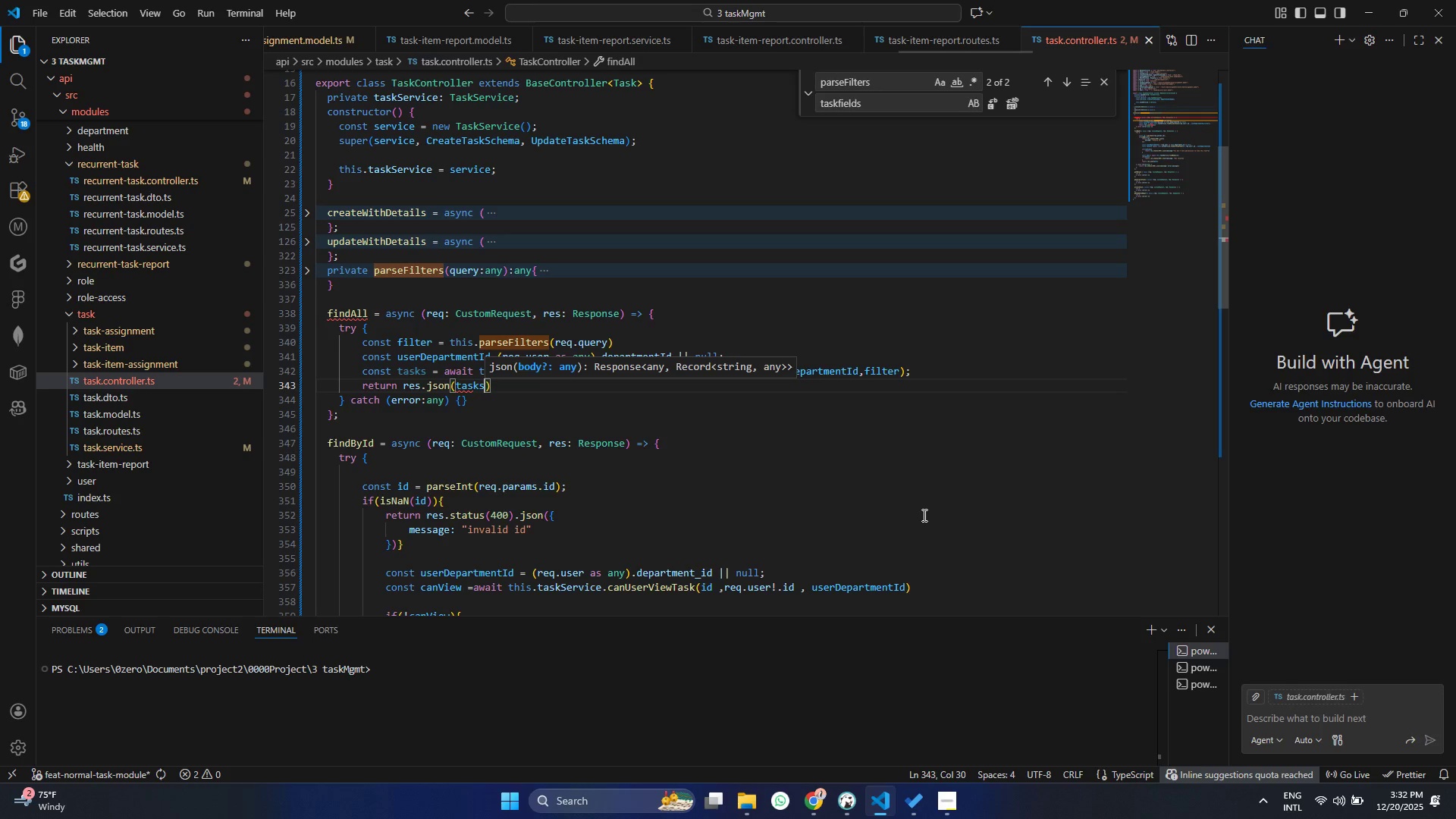 
key(Control+S)
 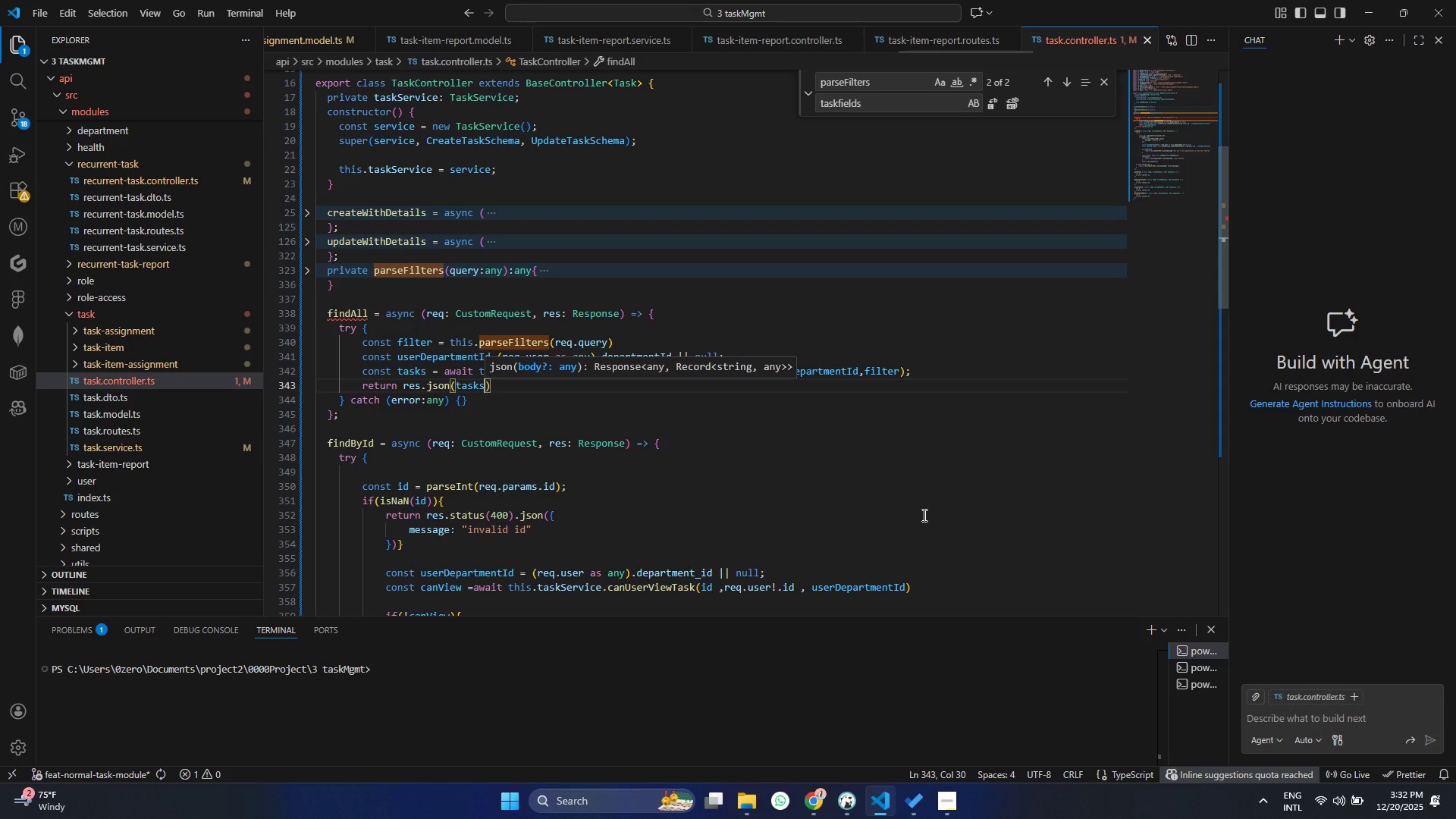 
key(ArrowDown)
 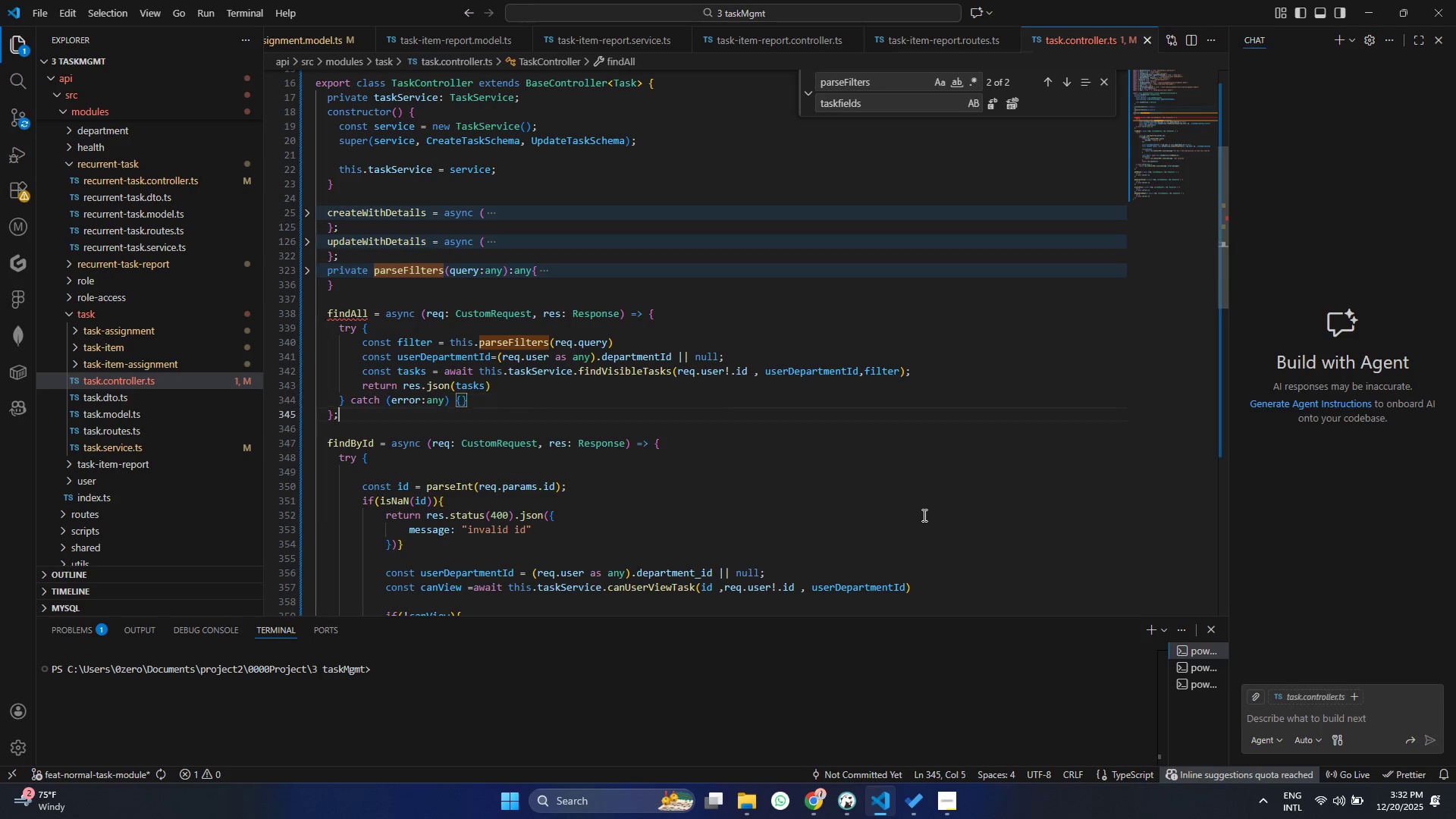 
key(ArrowDown)
 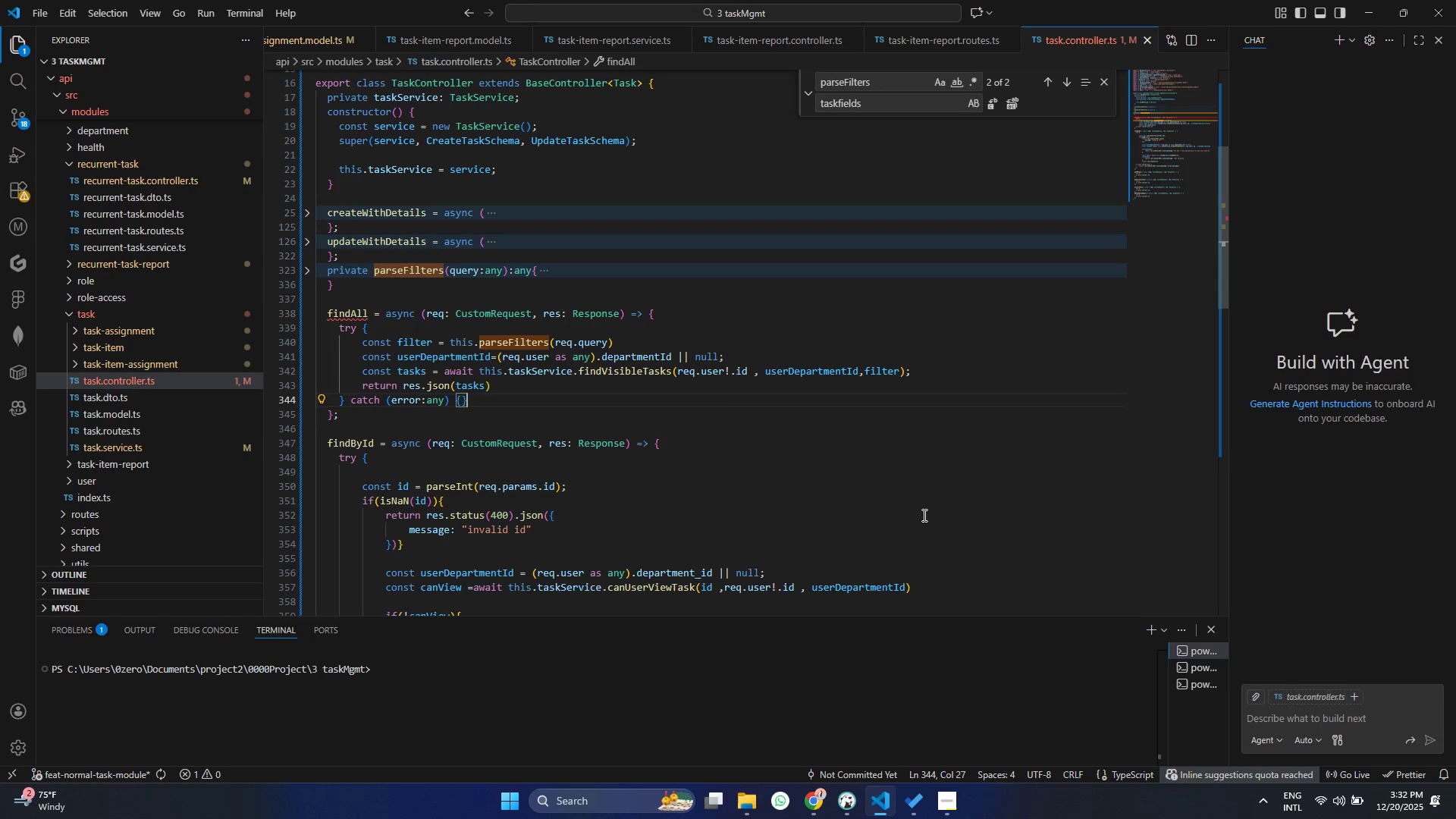 
key(ArrowUp)
 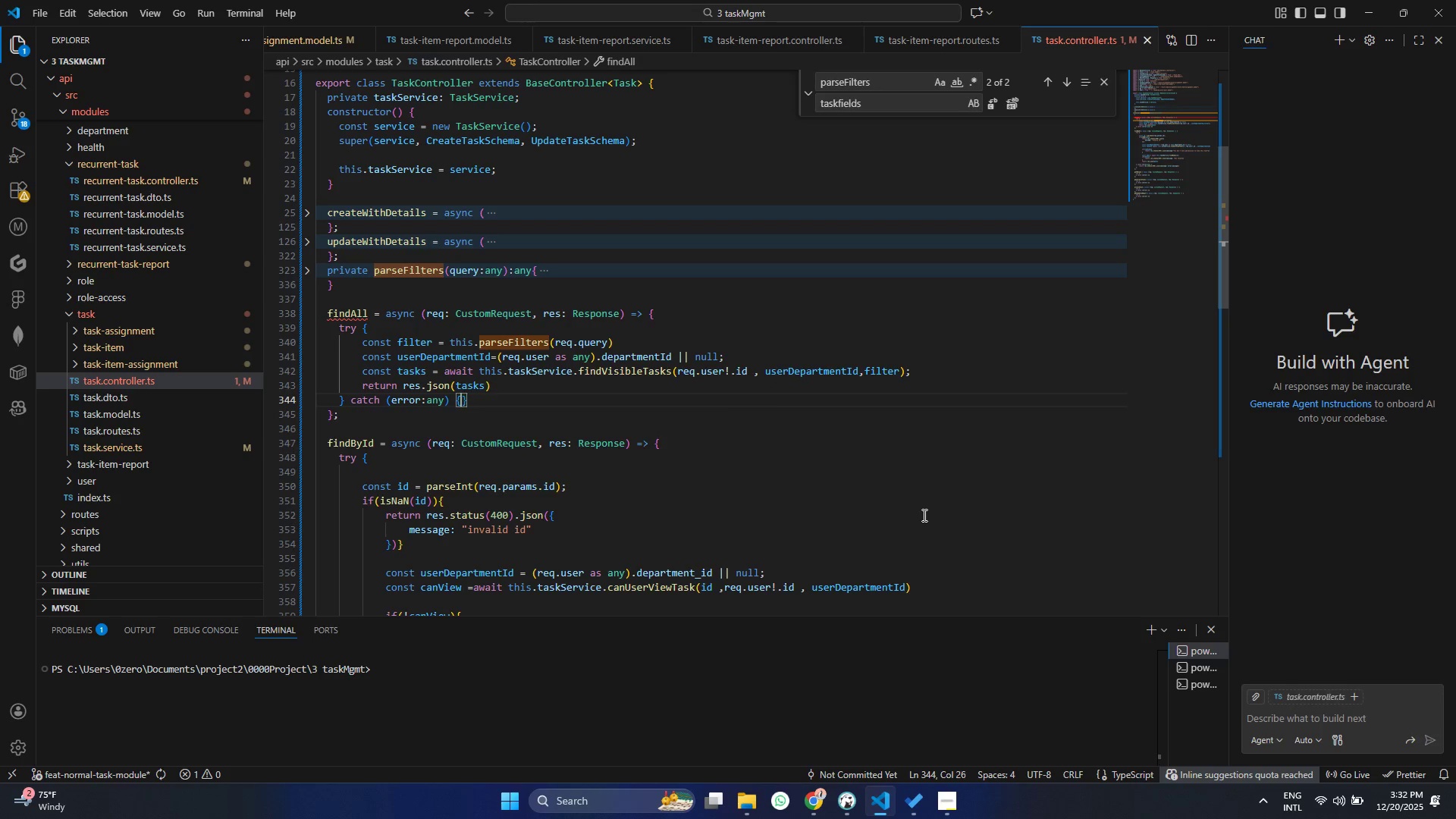 
key(ArrowLeft)
 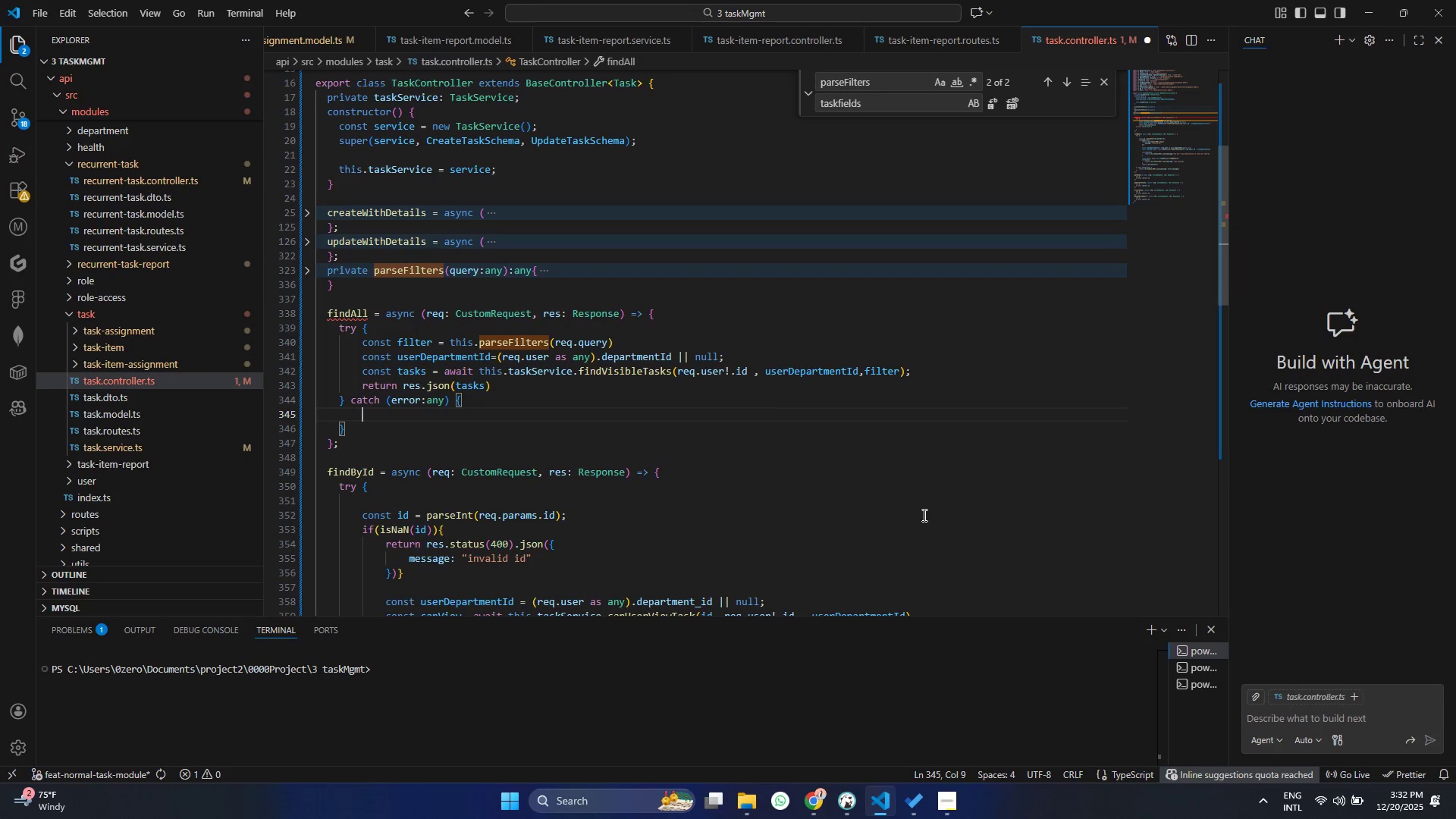 
key(Enter)
 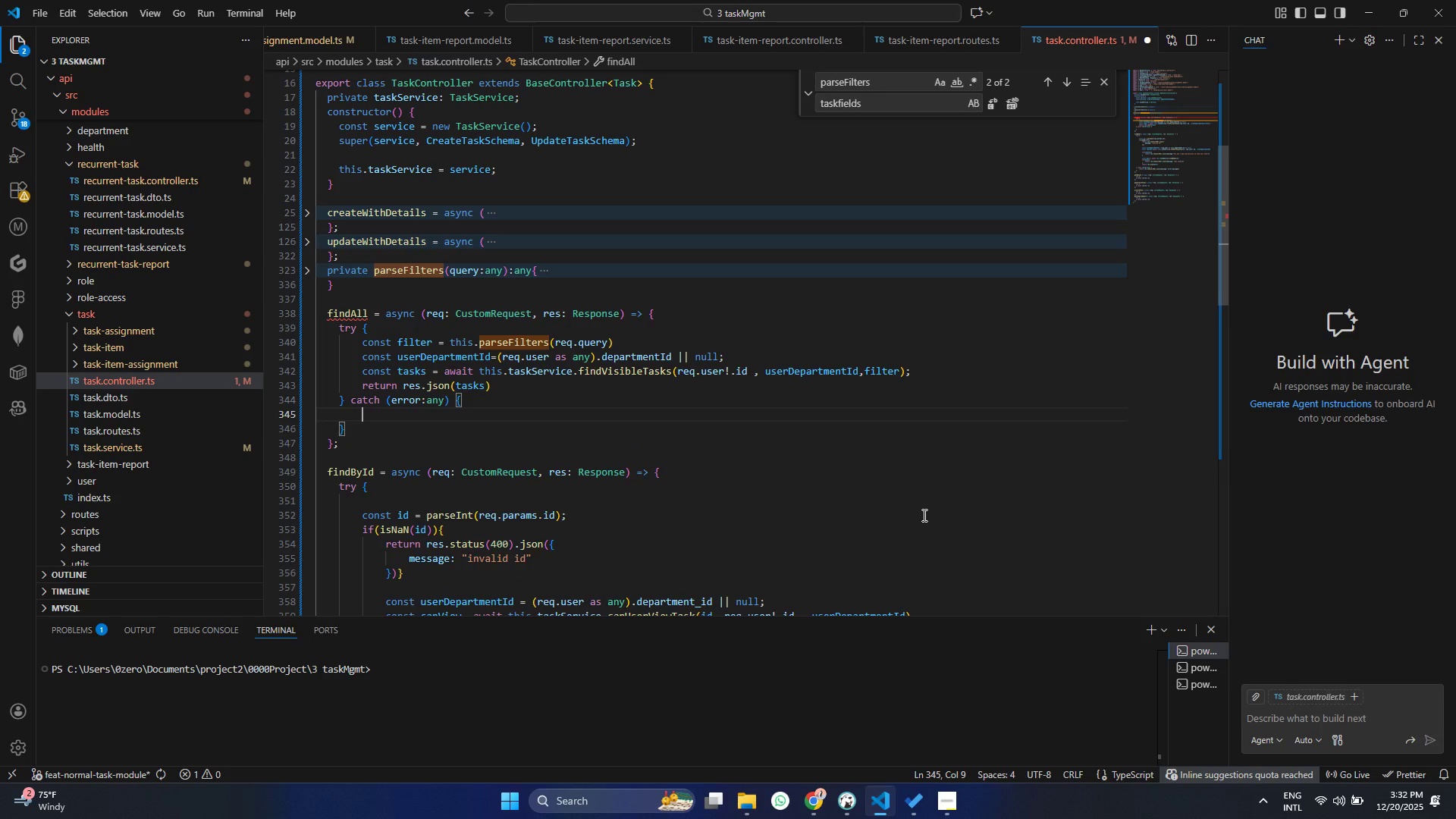 
type(reurn res)
 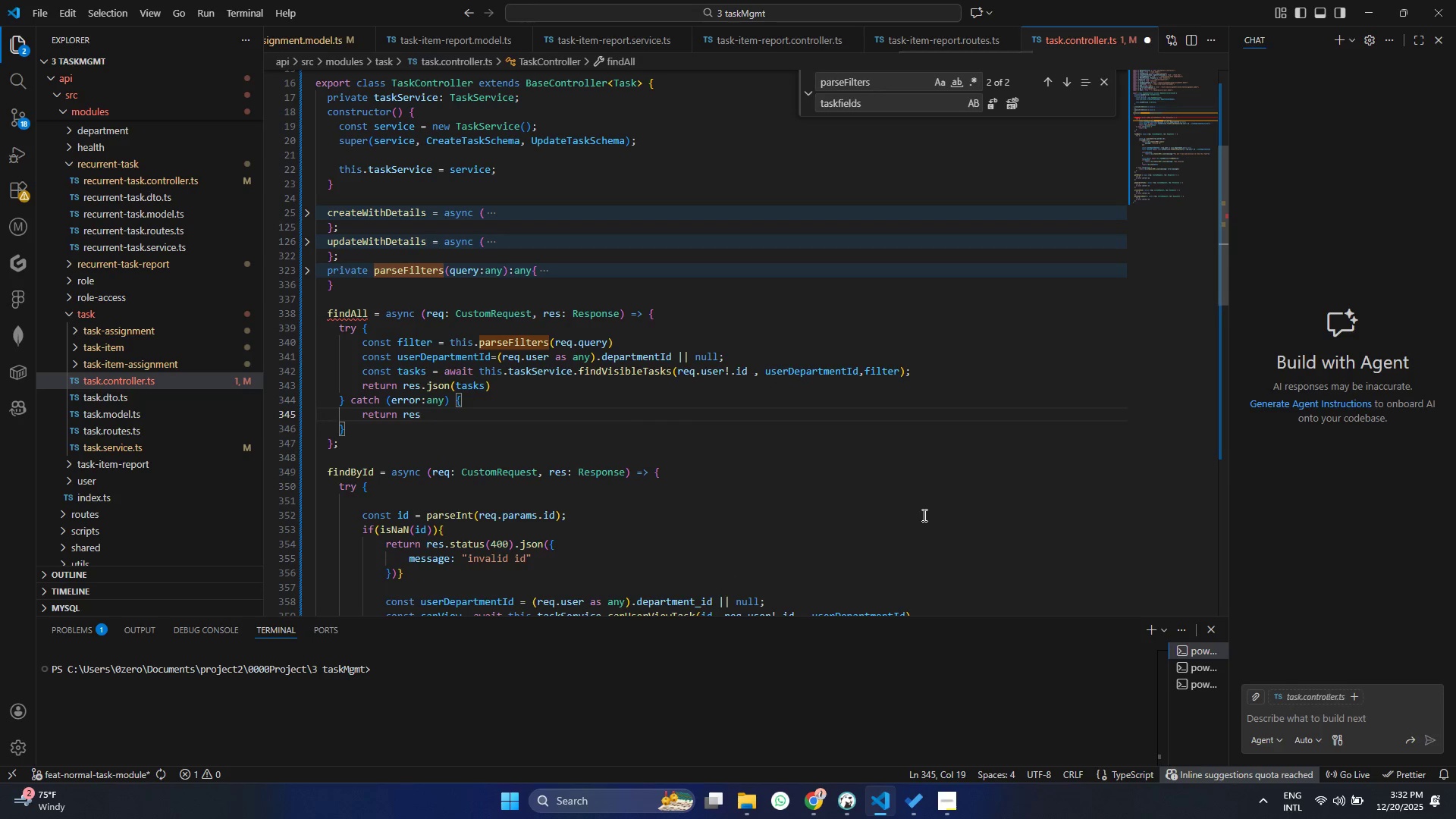 
hold_key(key=T, duration=0.33)
 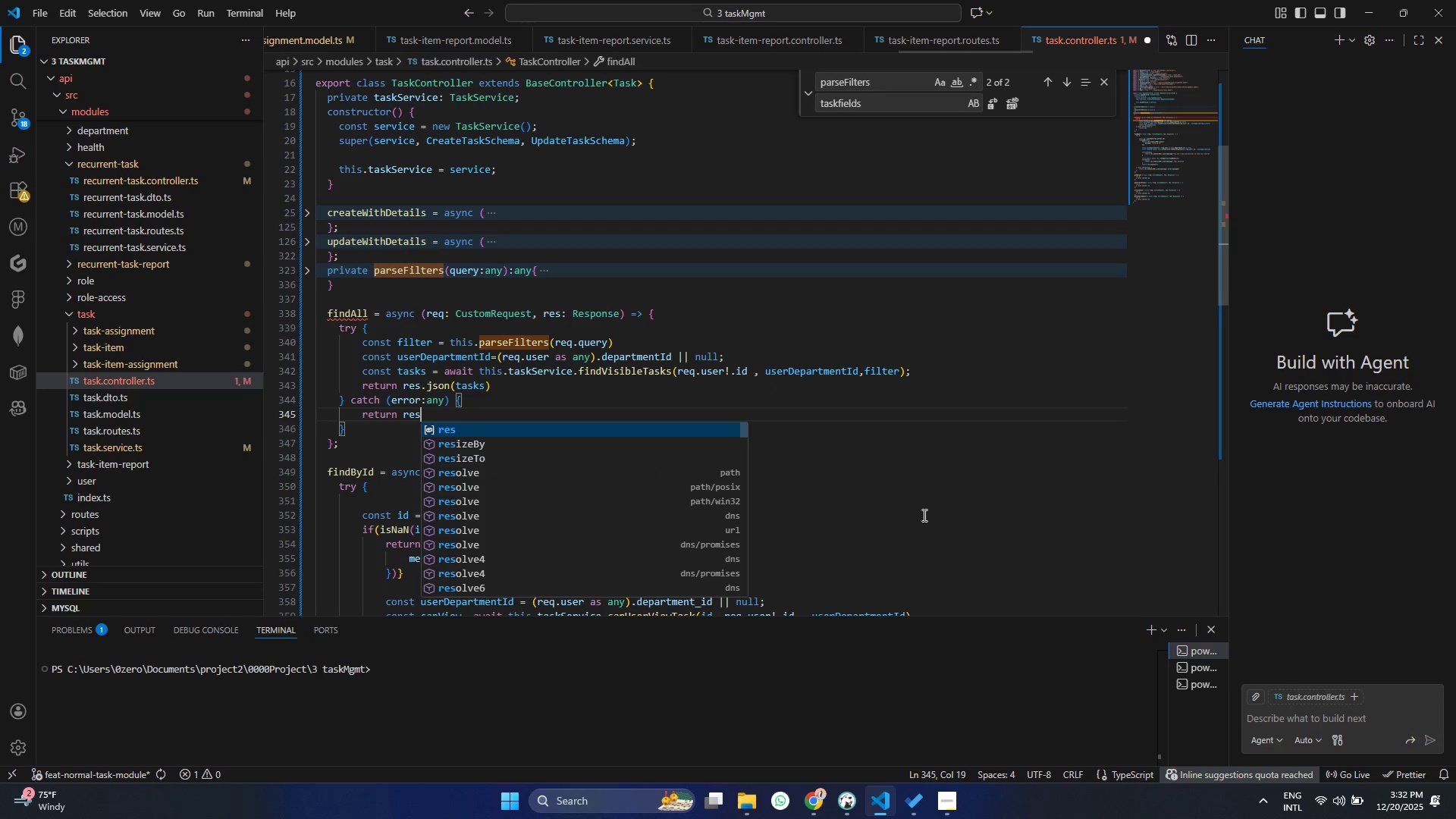 
key(Enter)
 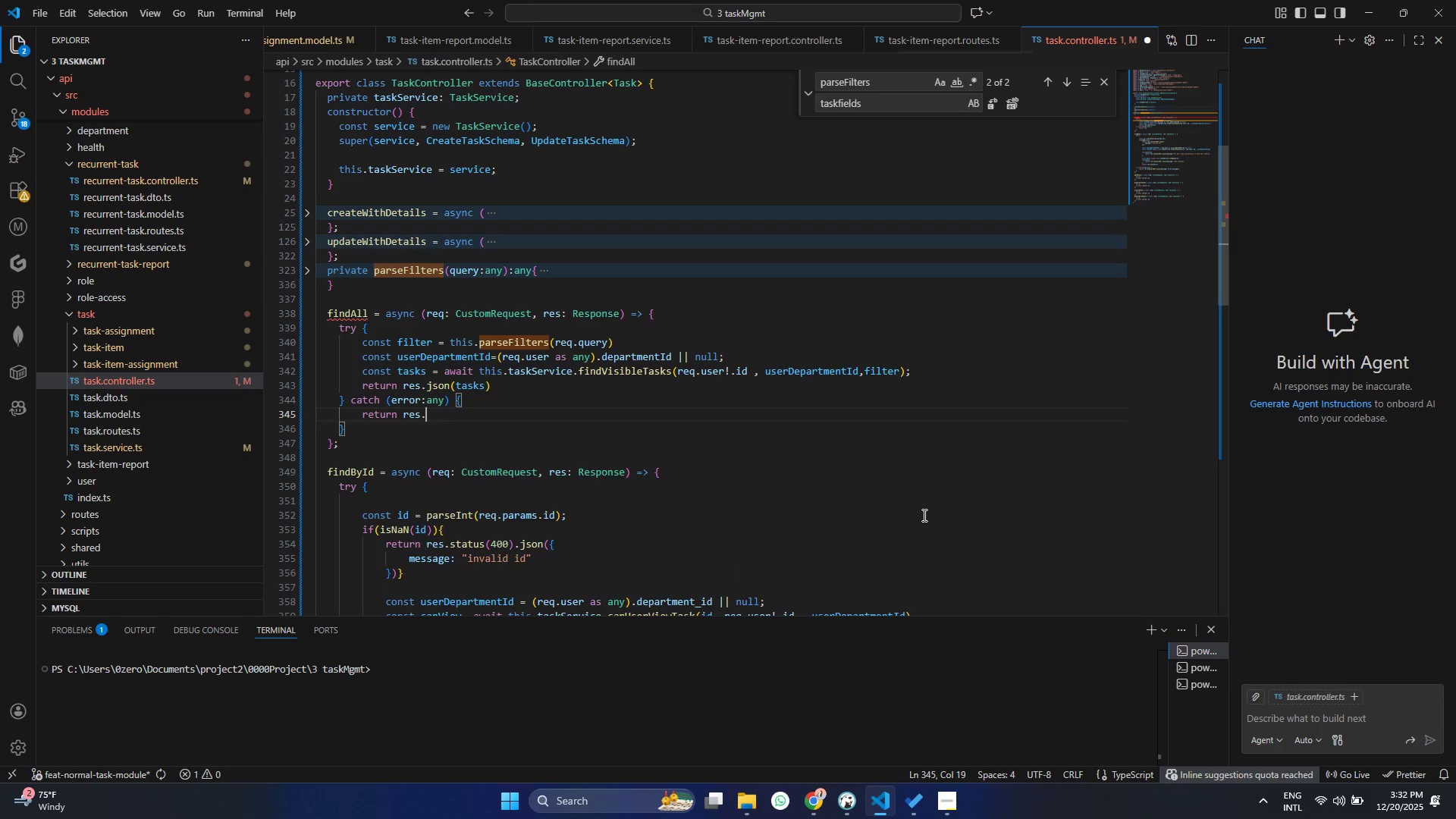 
key(Period)
 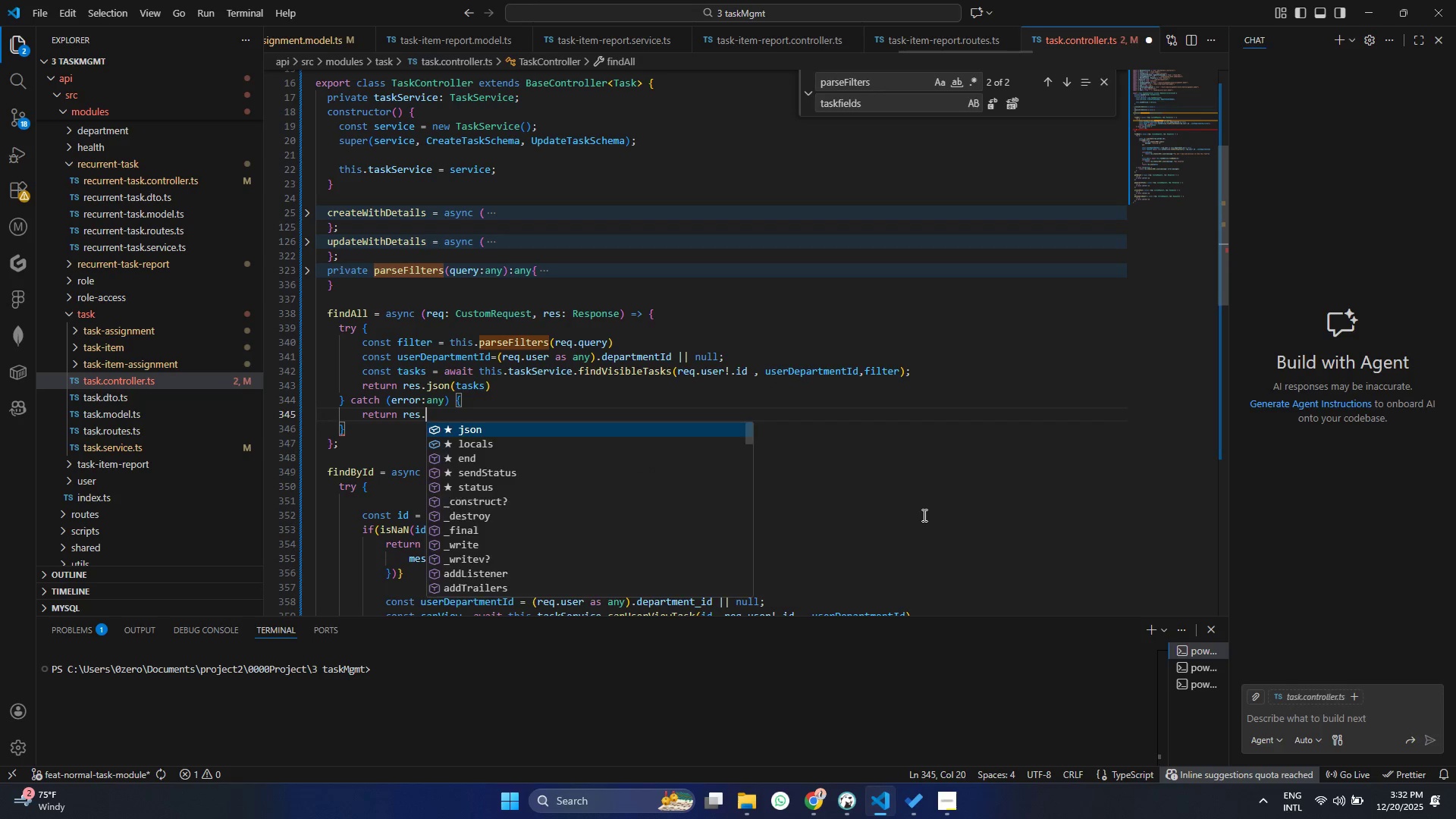 
key(J)
 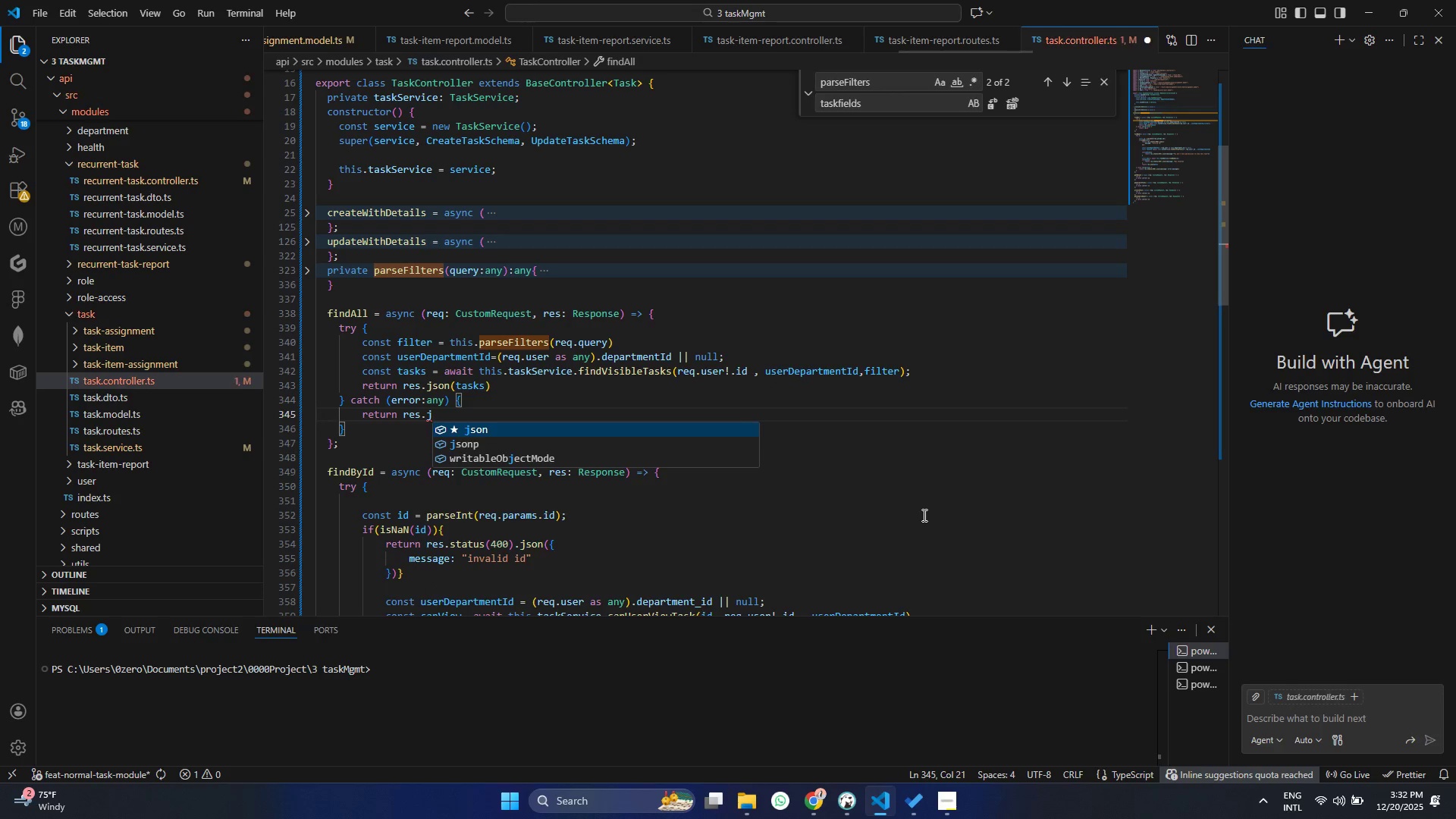 
key(Enter)
 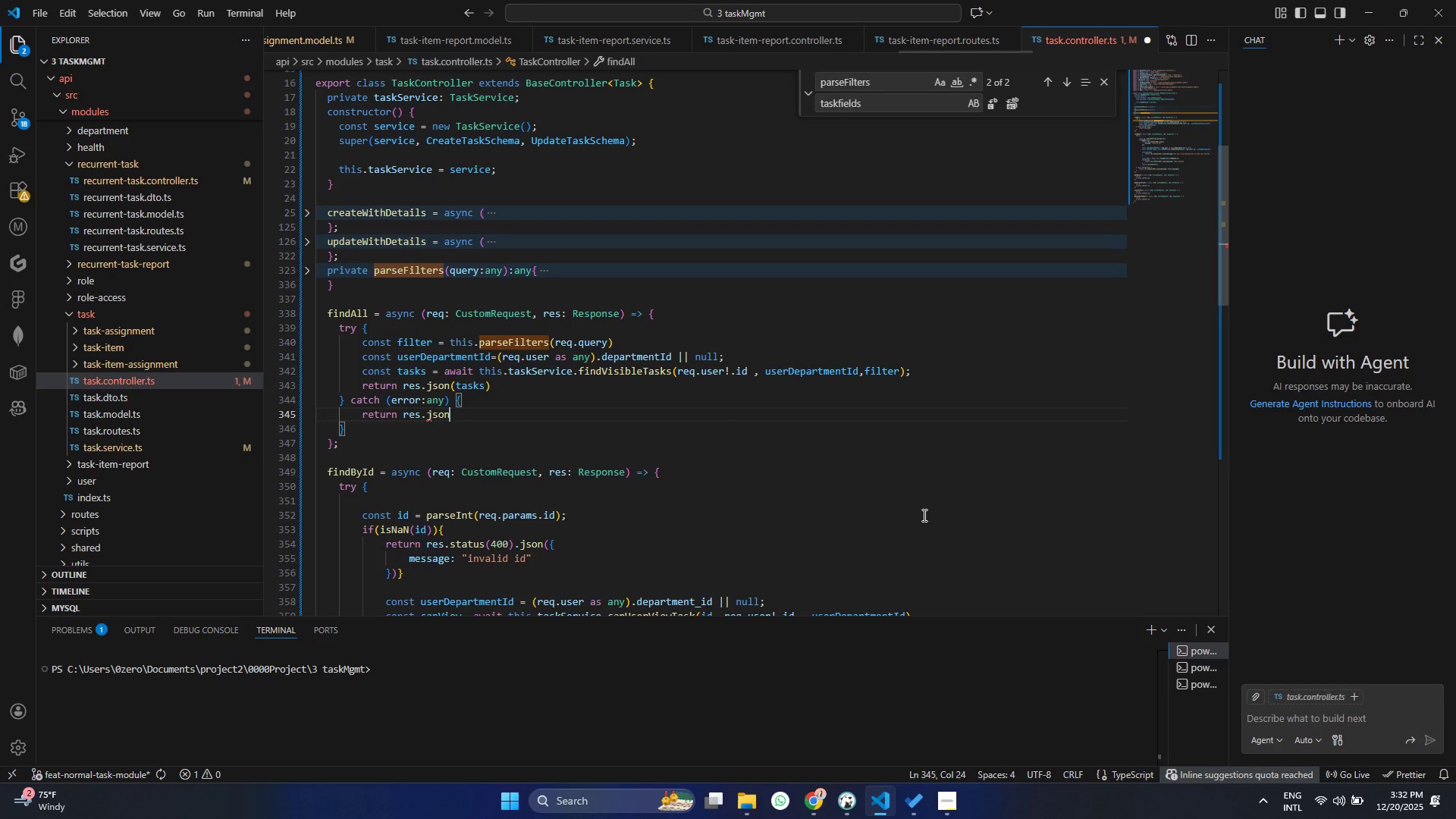 
type((500)
 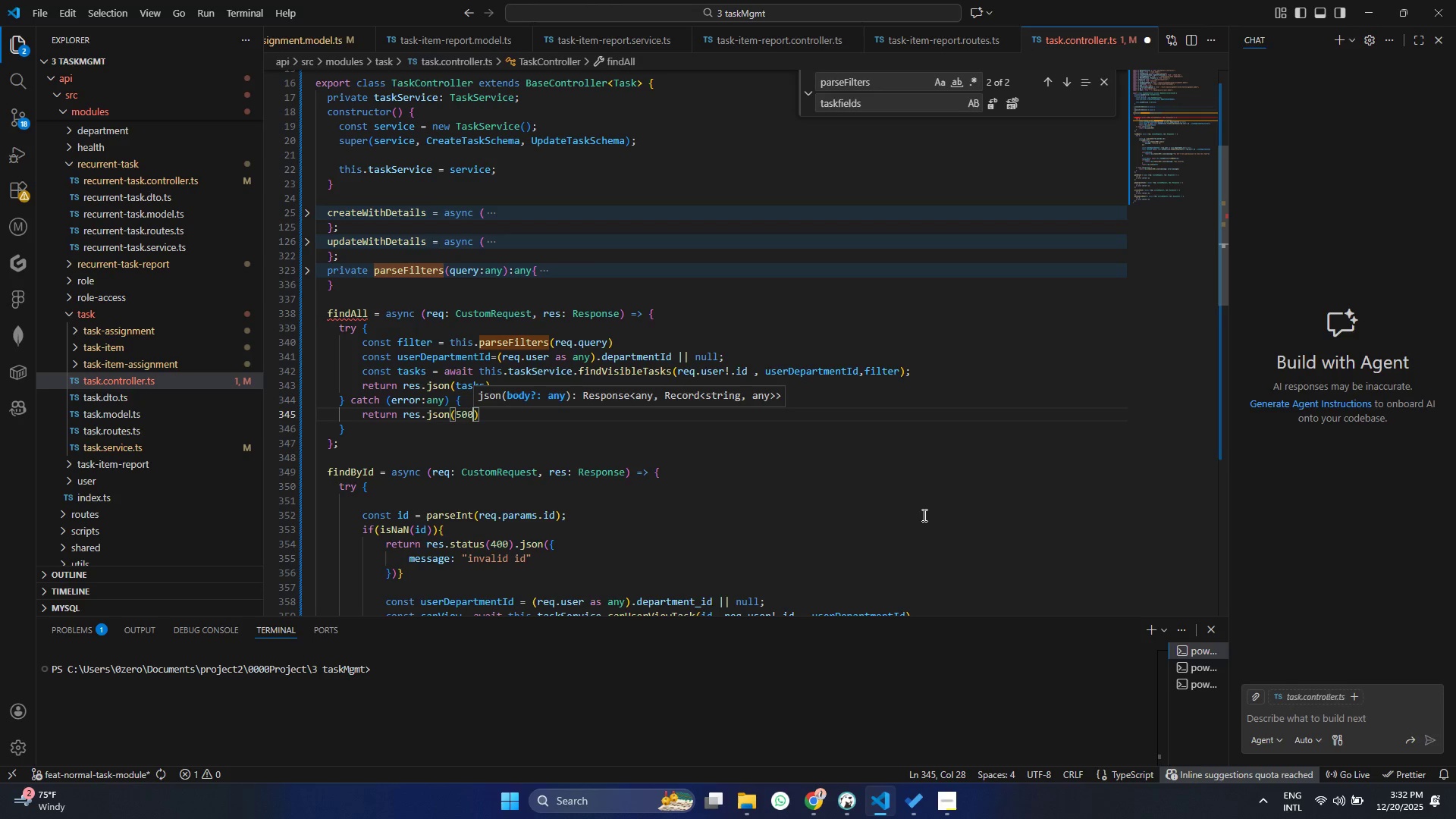 
key(ArrowRight)
 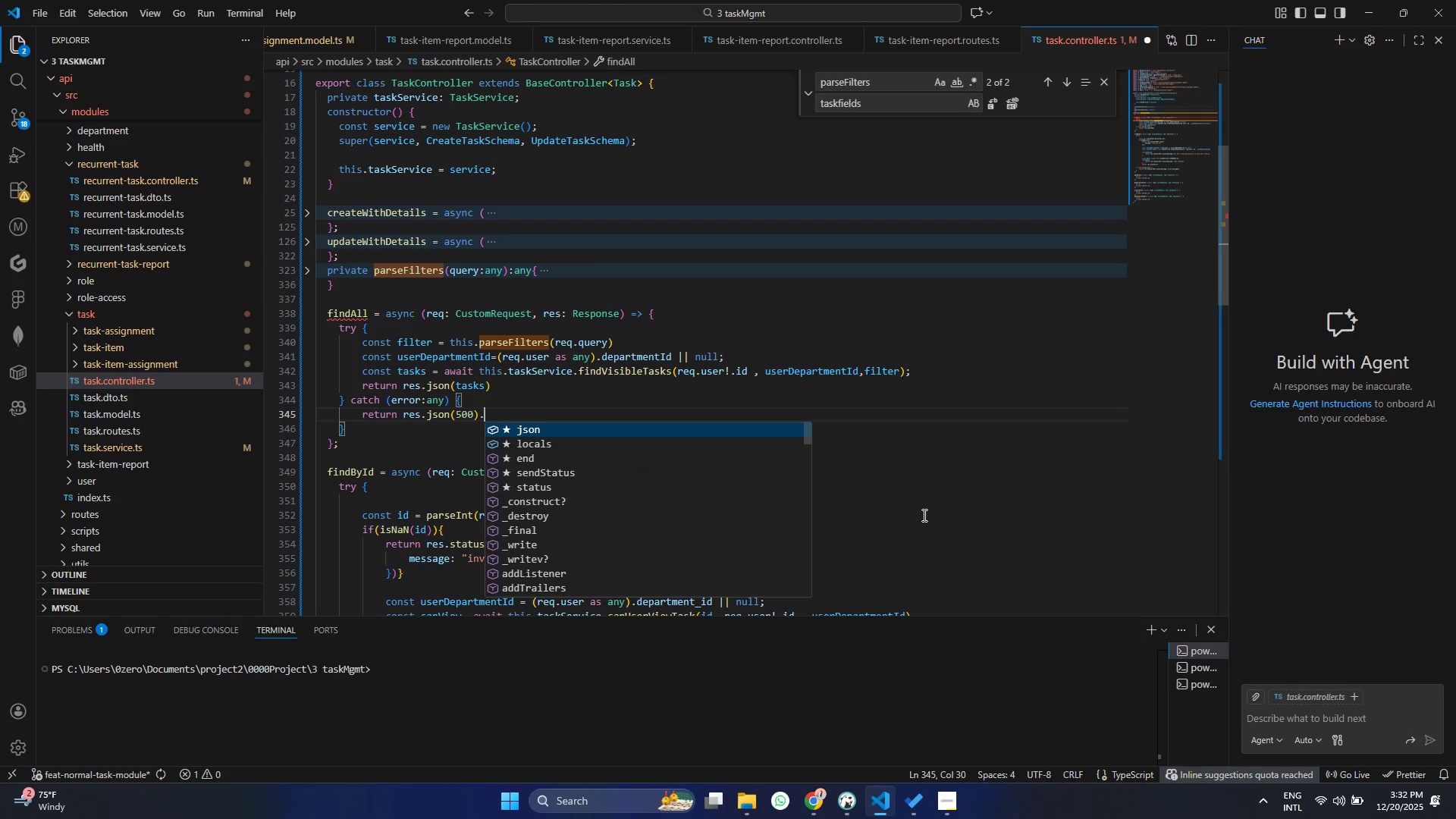 
type(.js)
 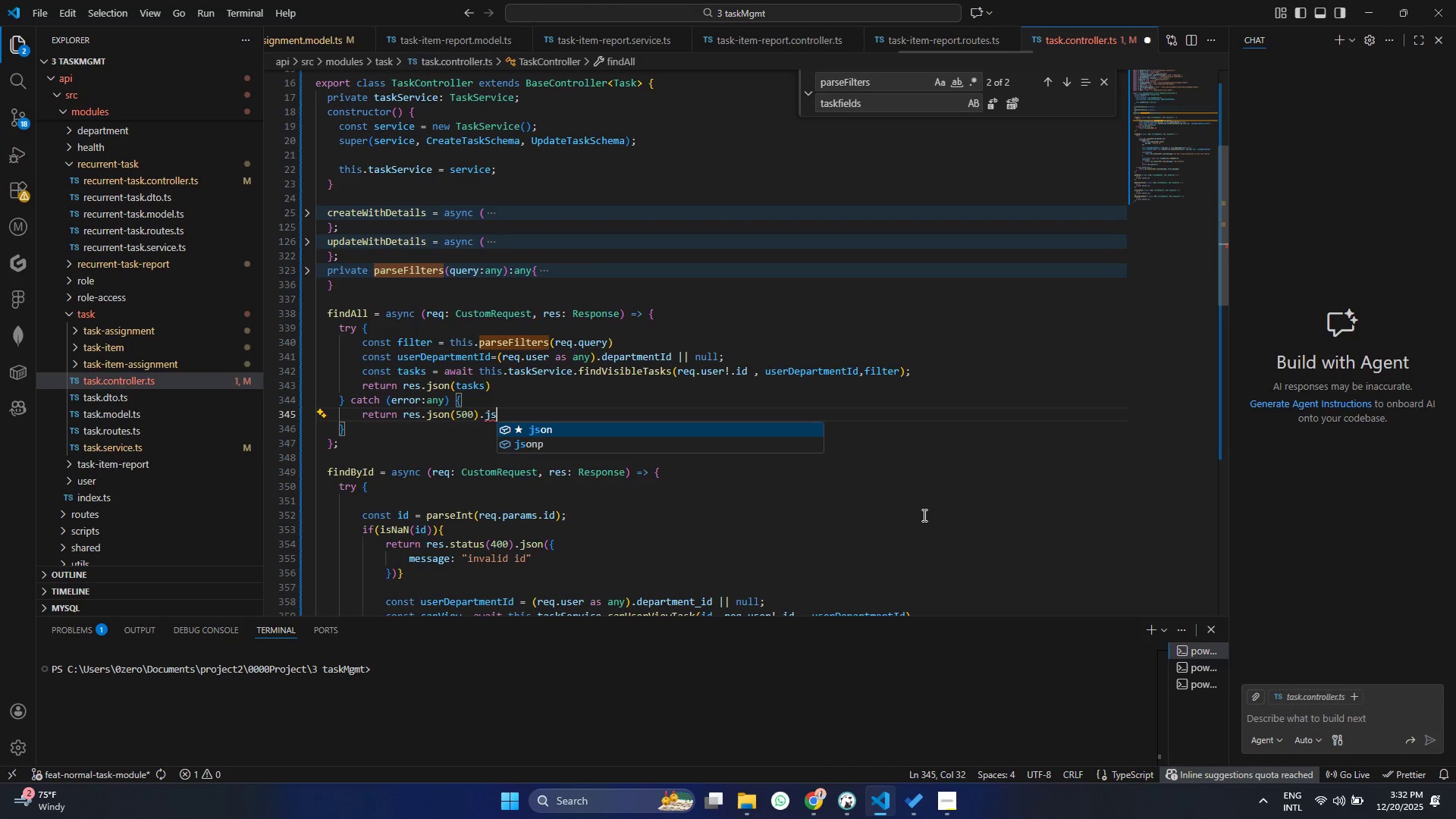 
key(Enter)
 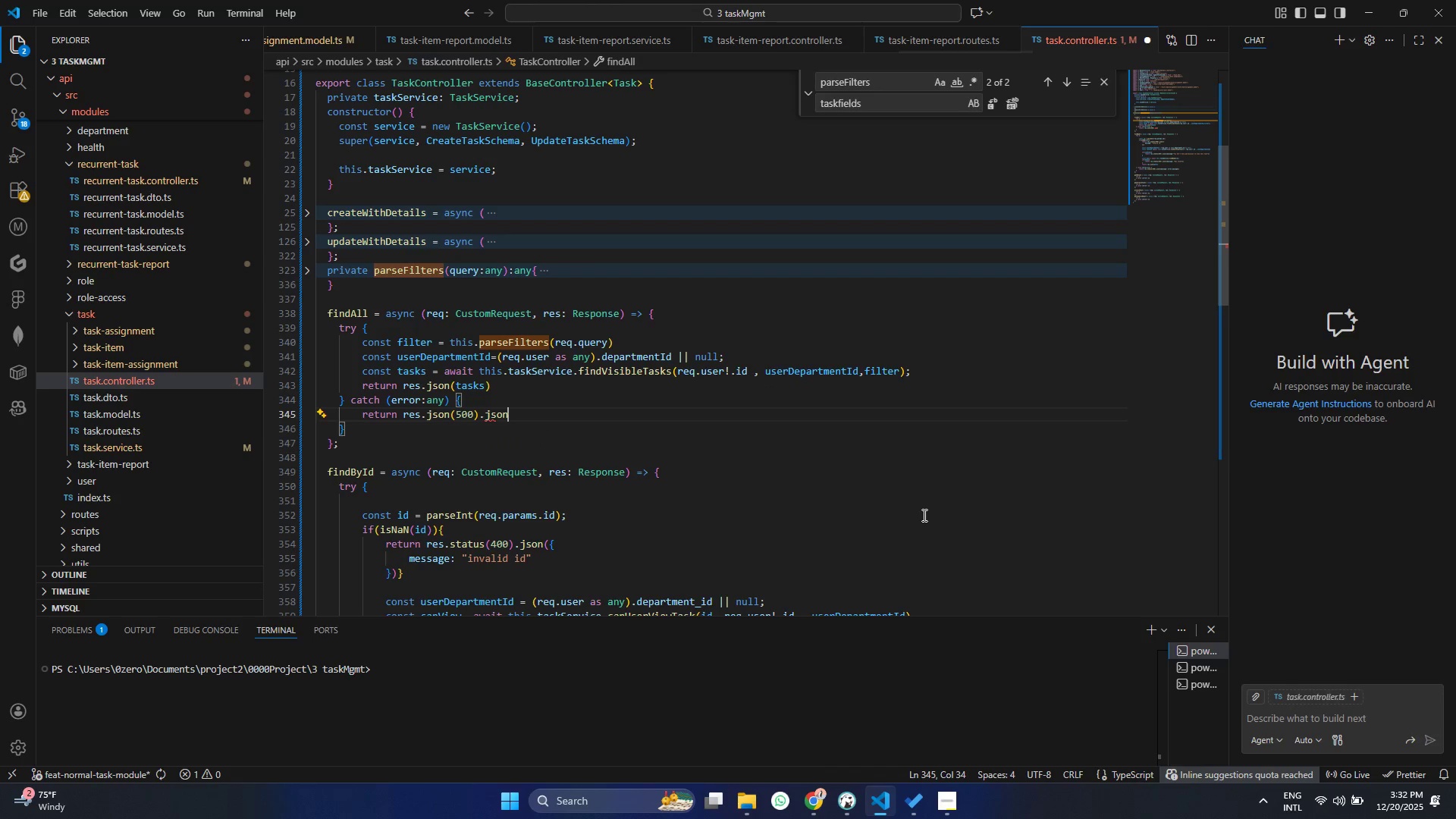 
type(({message:er)
 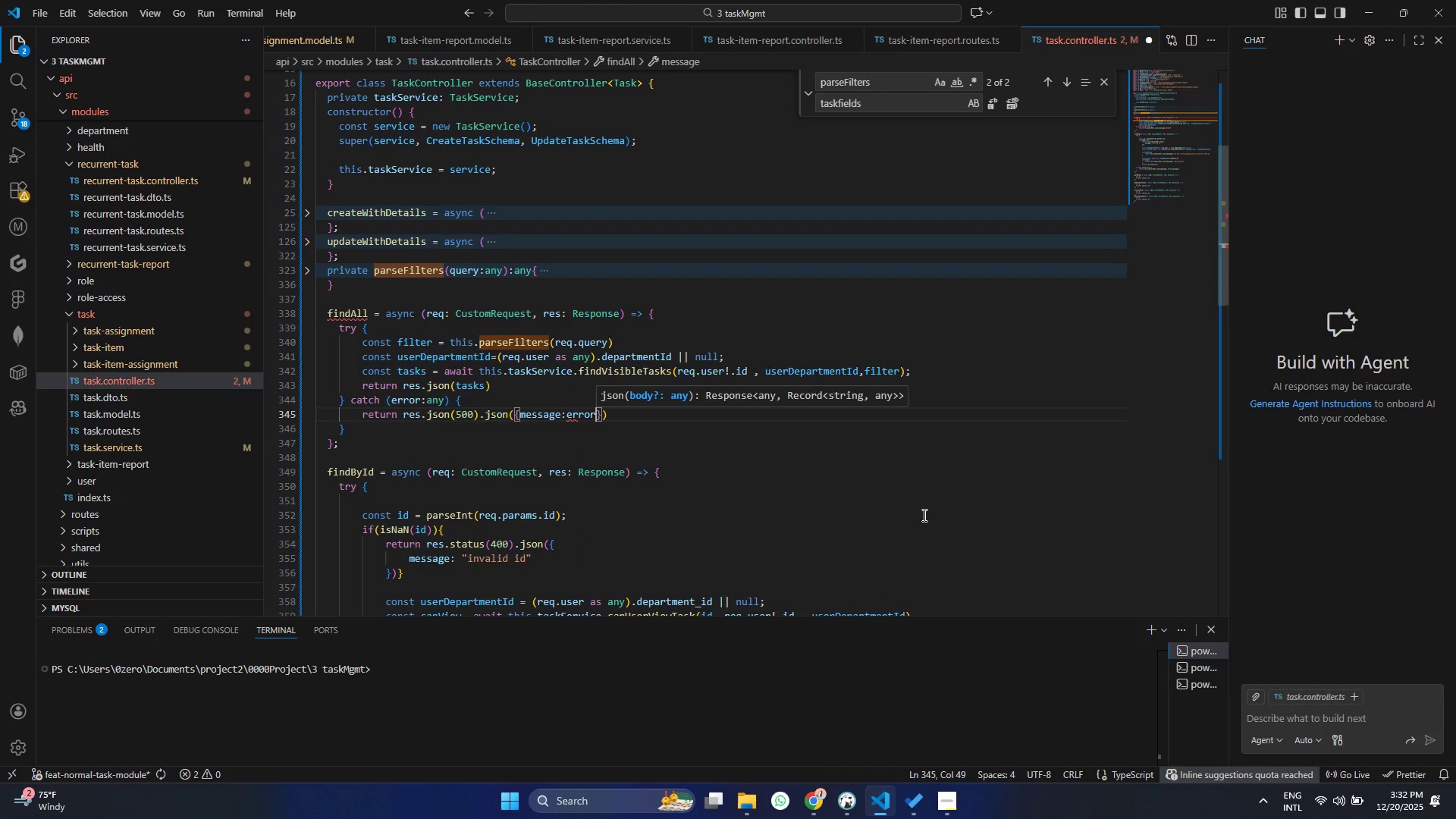 
 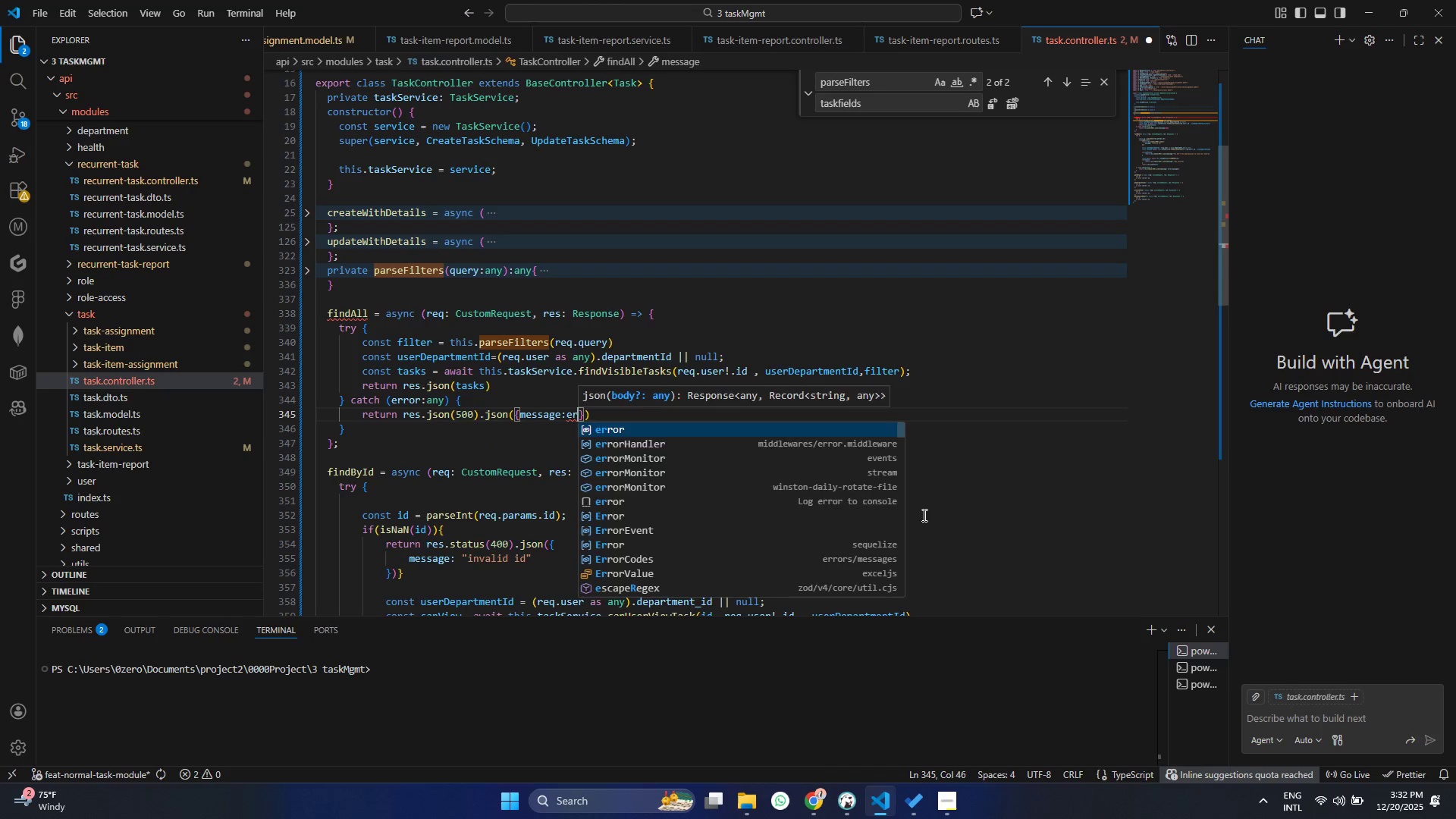 
key(Enter)
 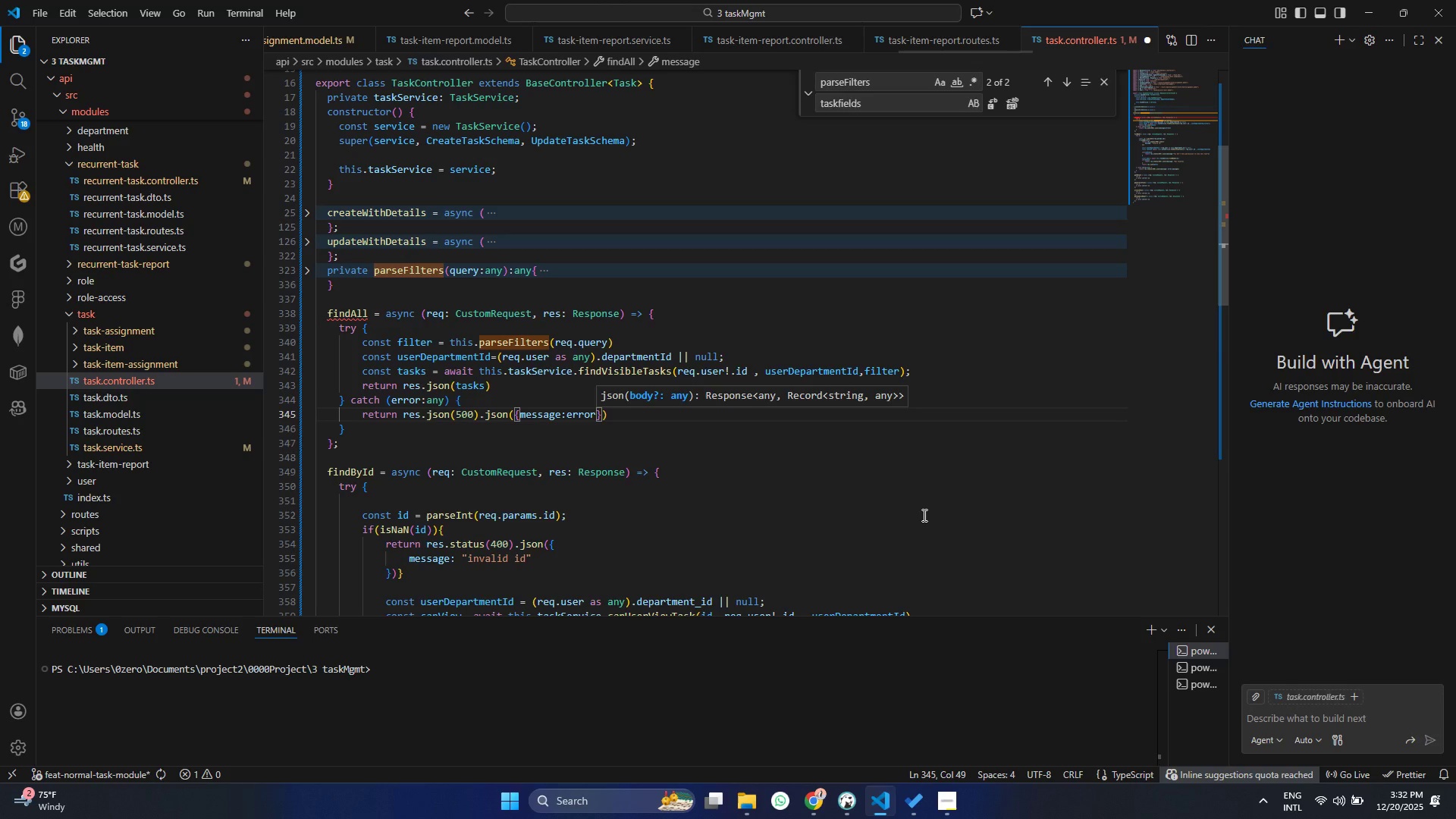 
type(.me)
 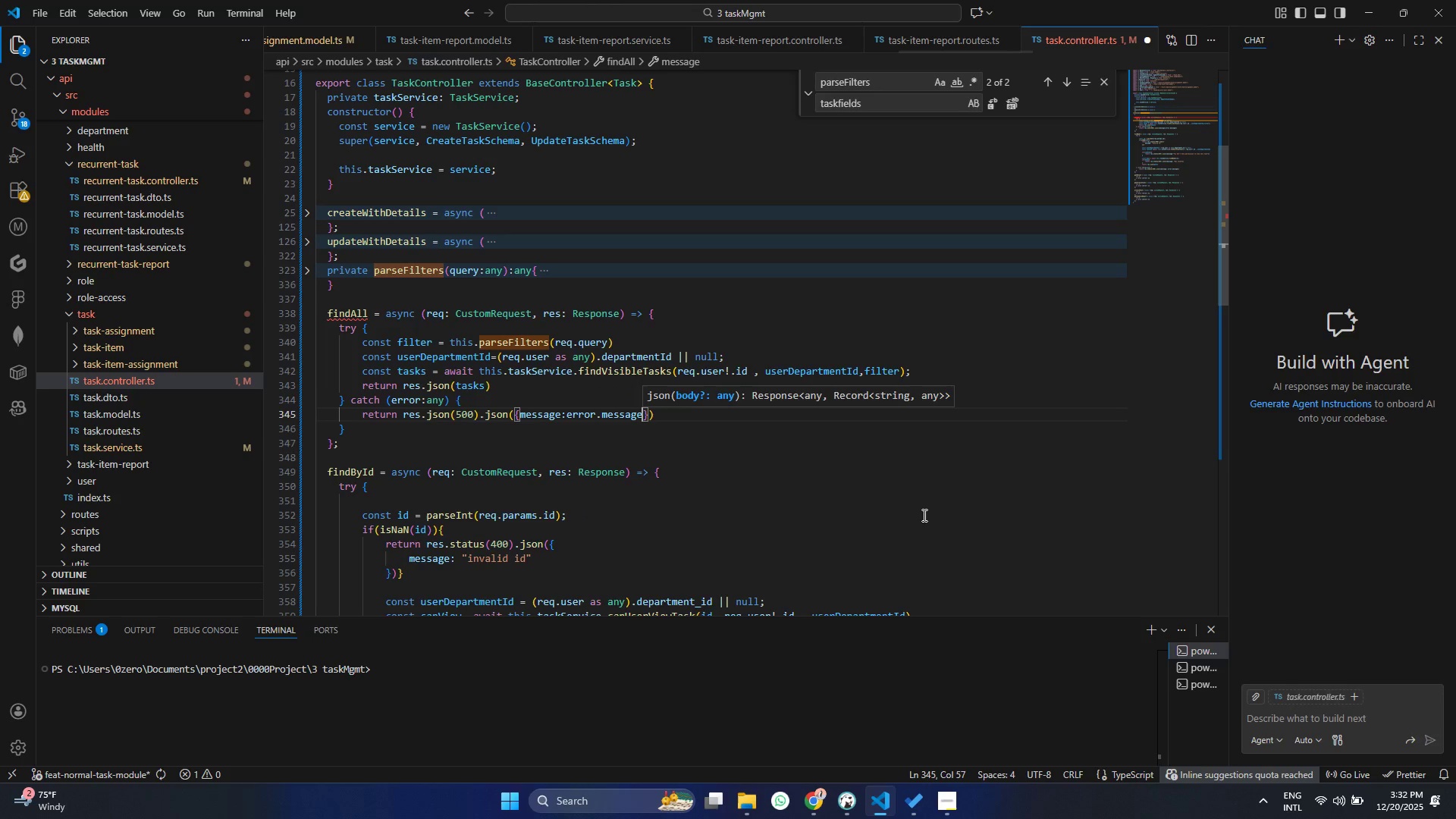 
key(Enter)
 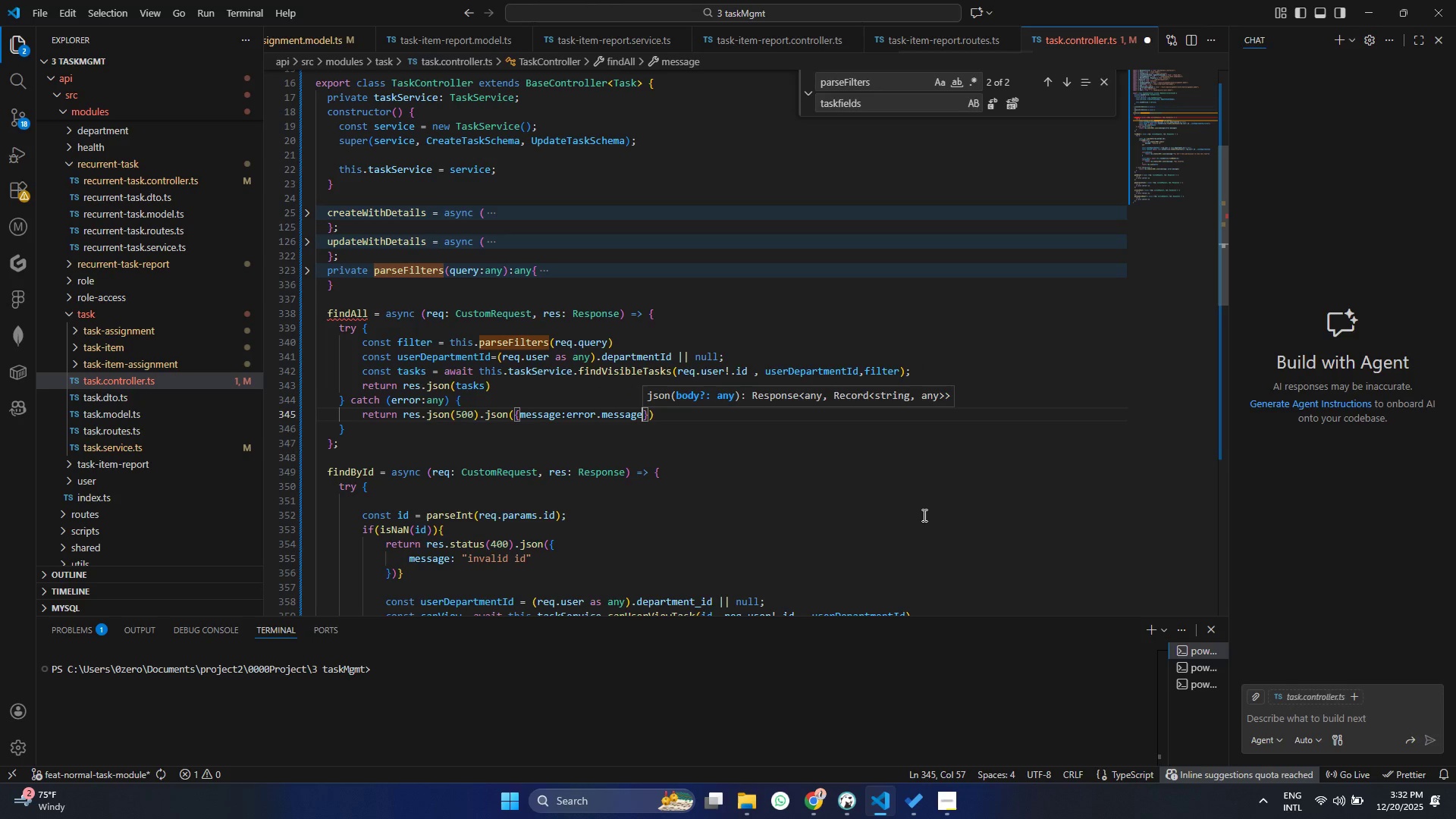 
key(Control+ControlLeft)
 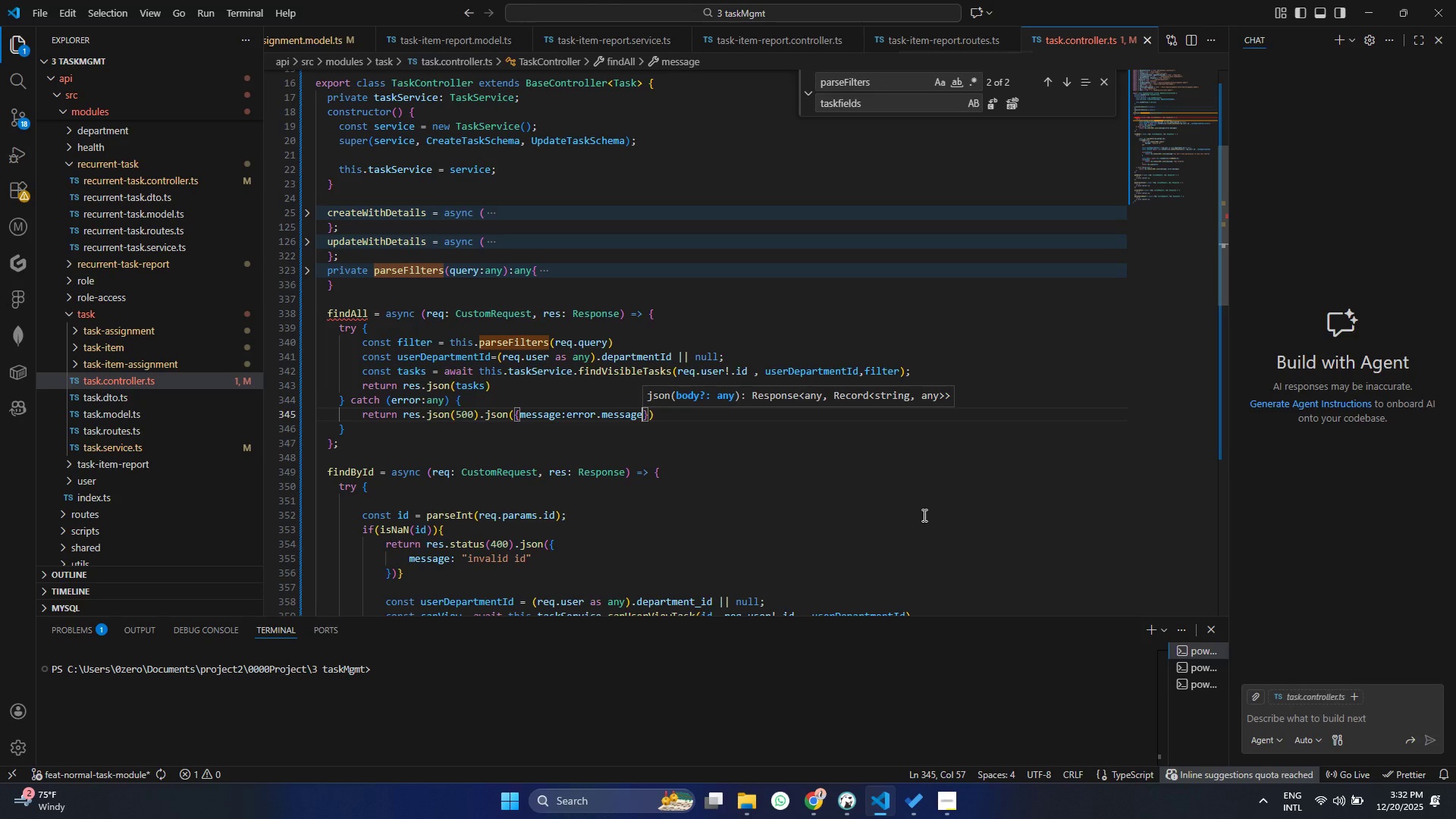 
key(Control+S)
 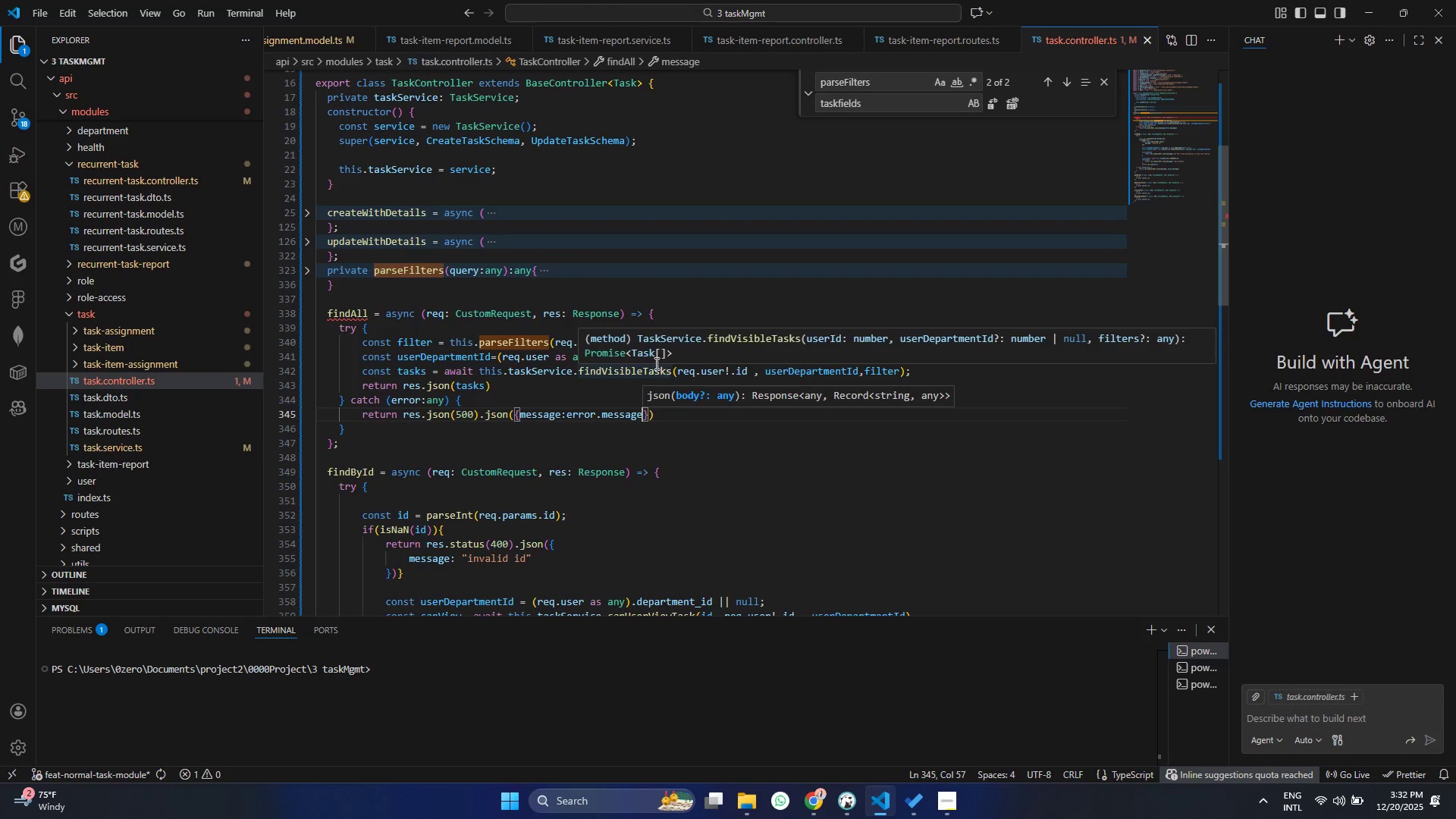 
left_click([497, 391])
 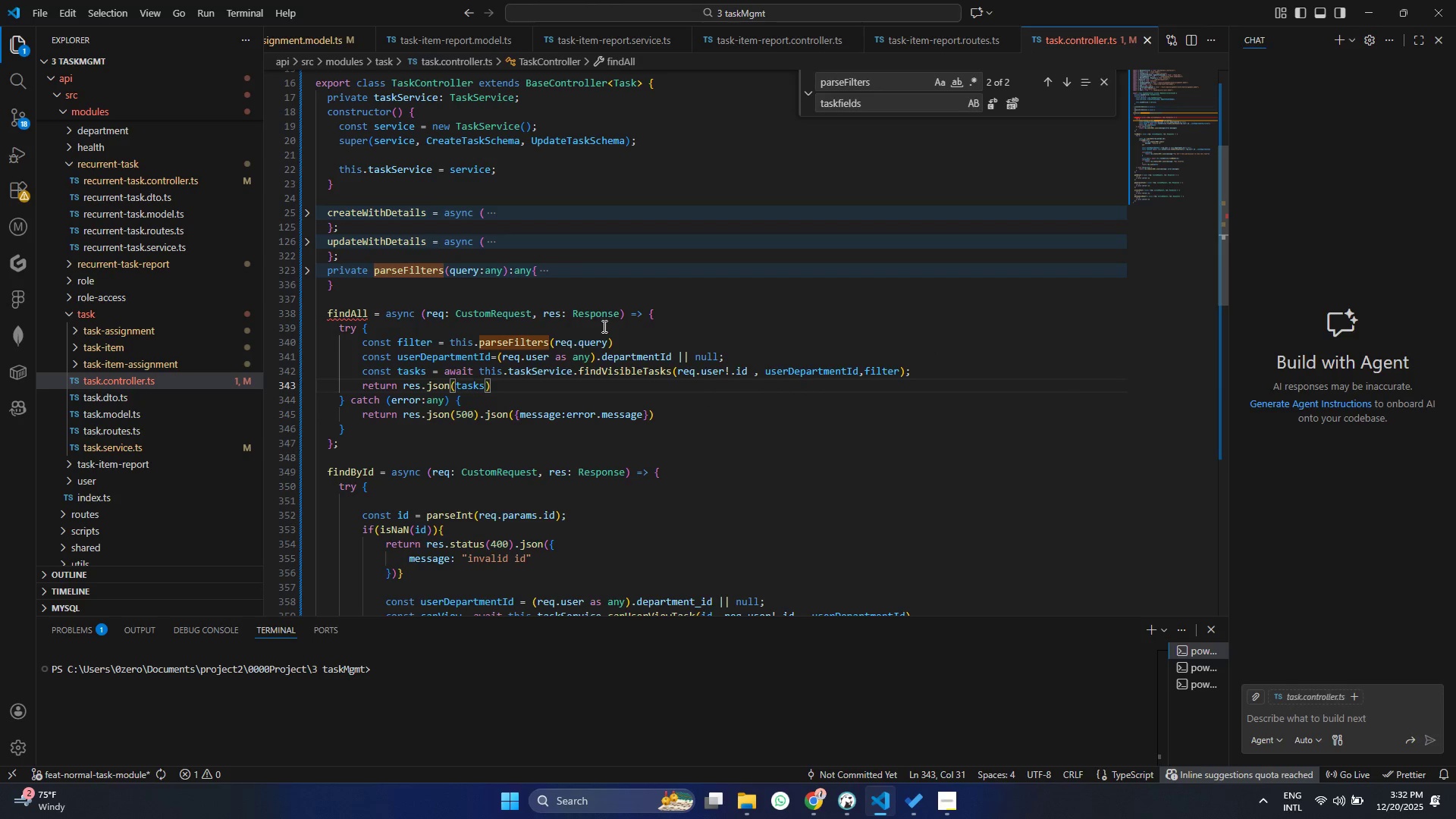 
left_click([571, 390])
 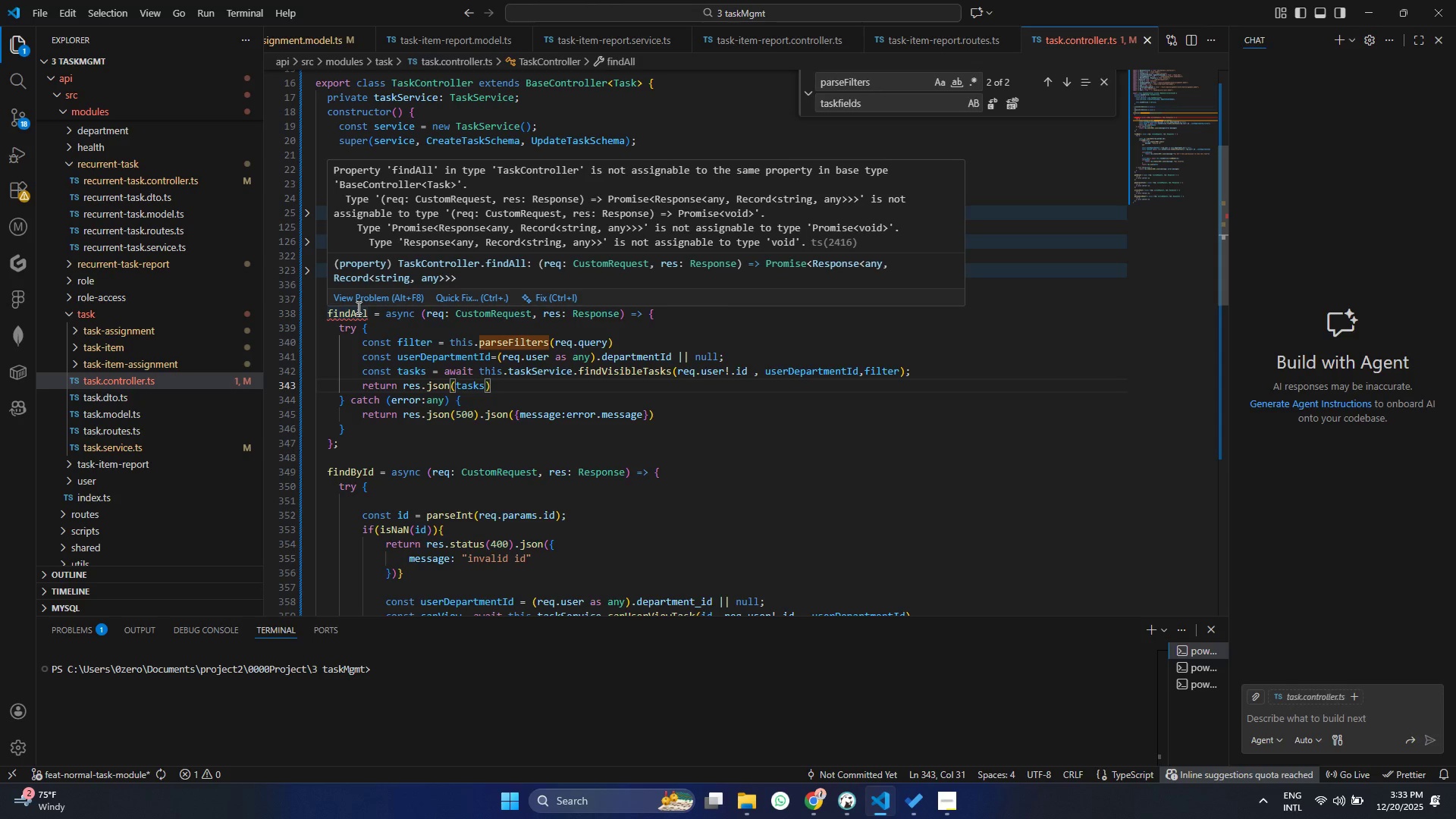 
wait(28.45)
 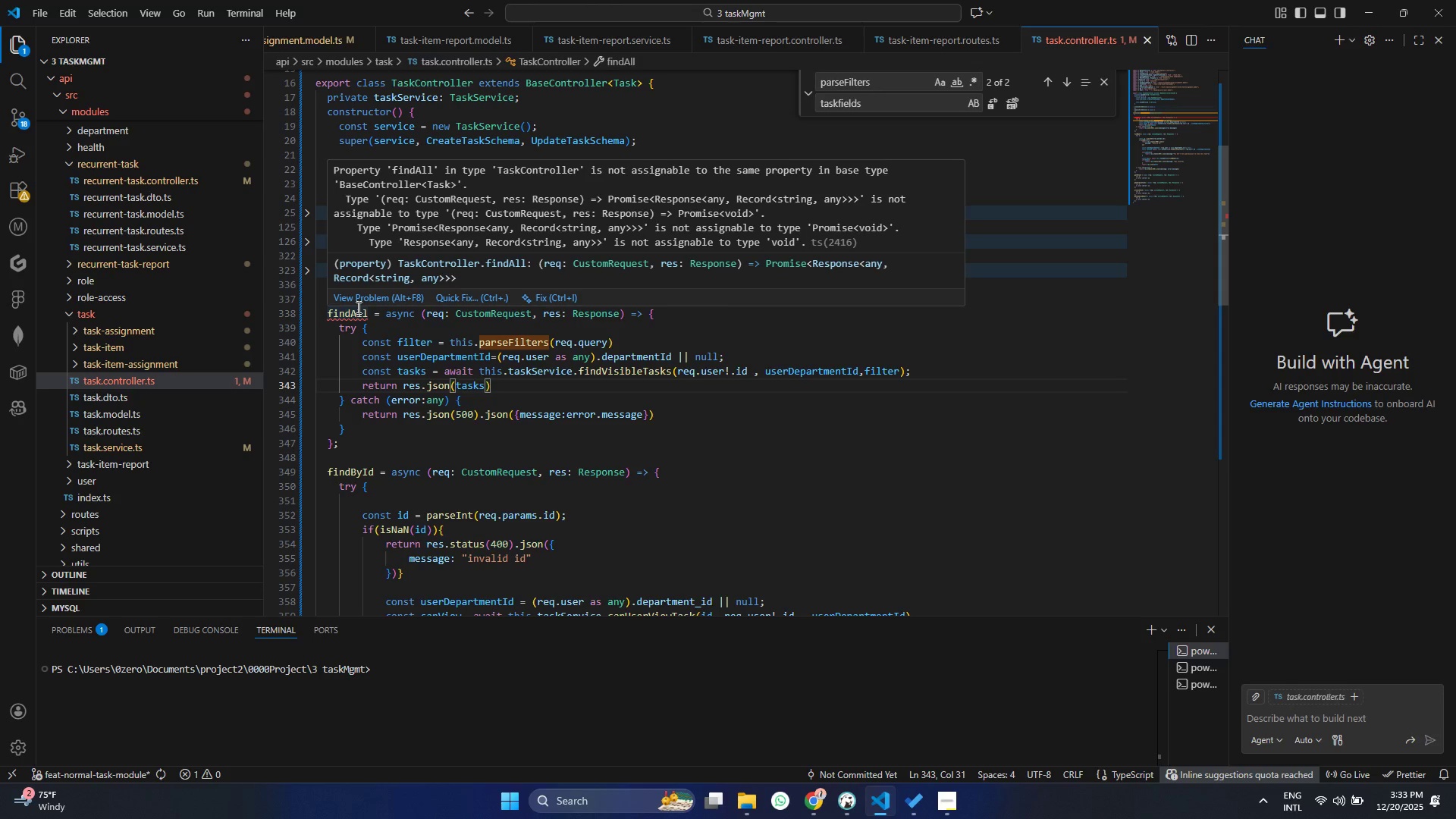 
scroll: coordinate [378, 372], scroll_direction: down, amount: 2.0
 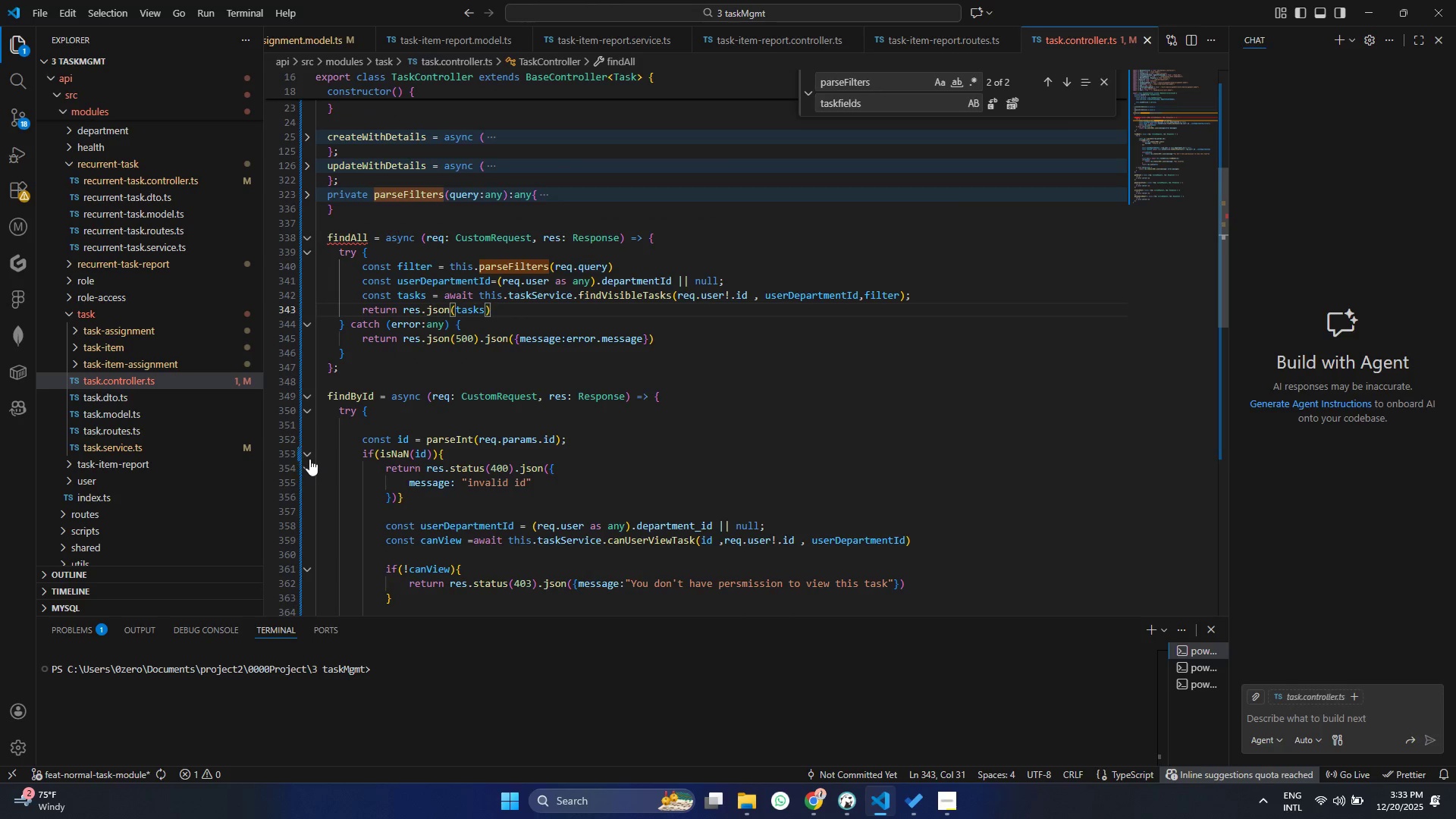 
left_click([309, 459])
 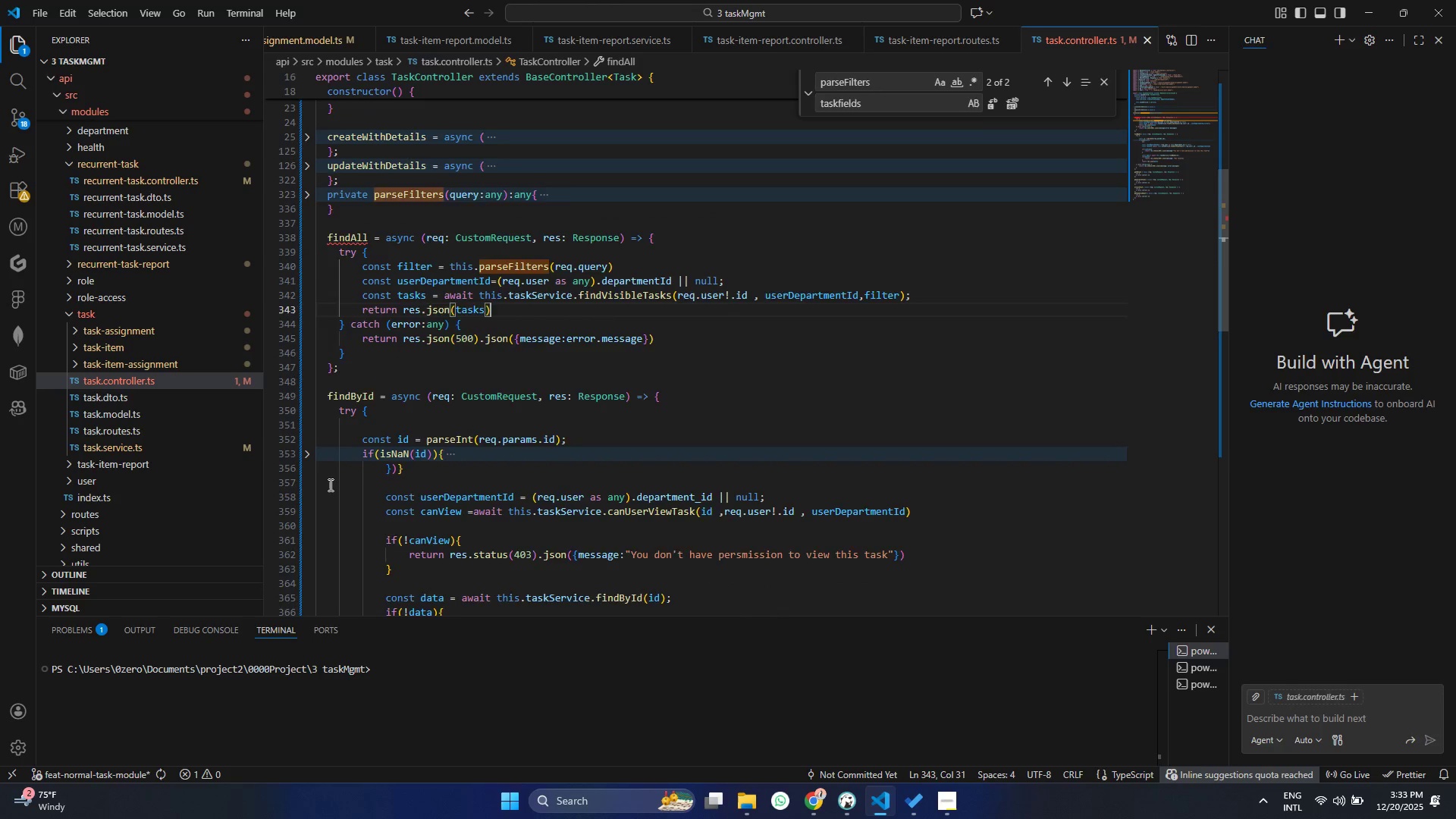 
scroll: coordinate [330, 484], scroll_direction: down, amount: 2.0
 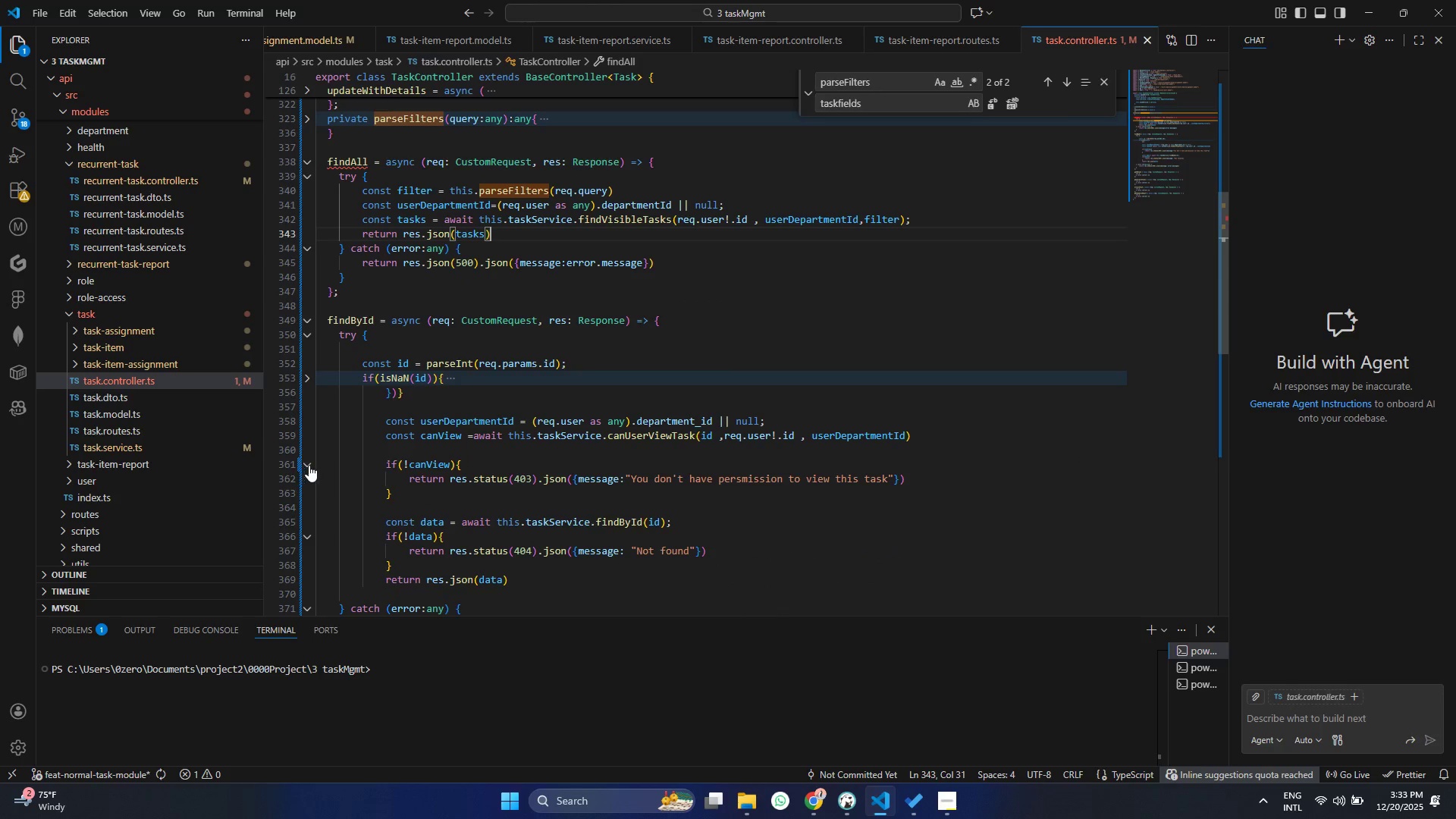 
left_click([309, 465])
 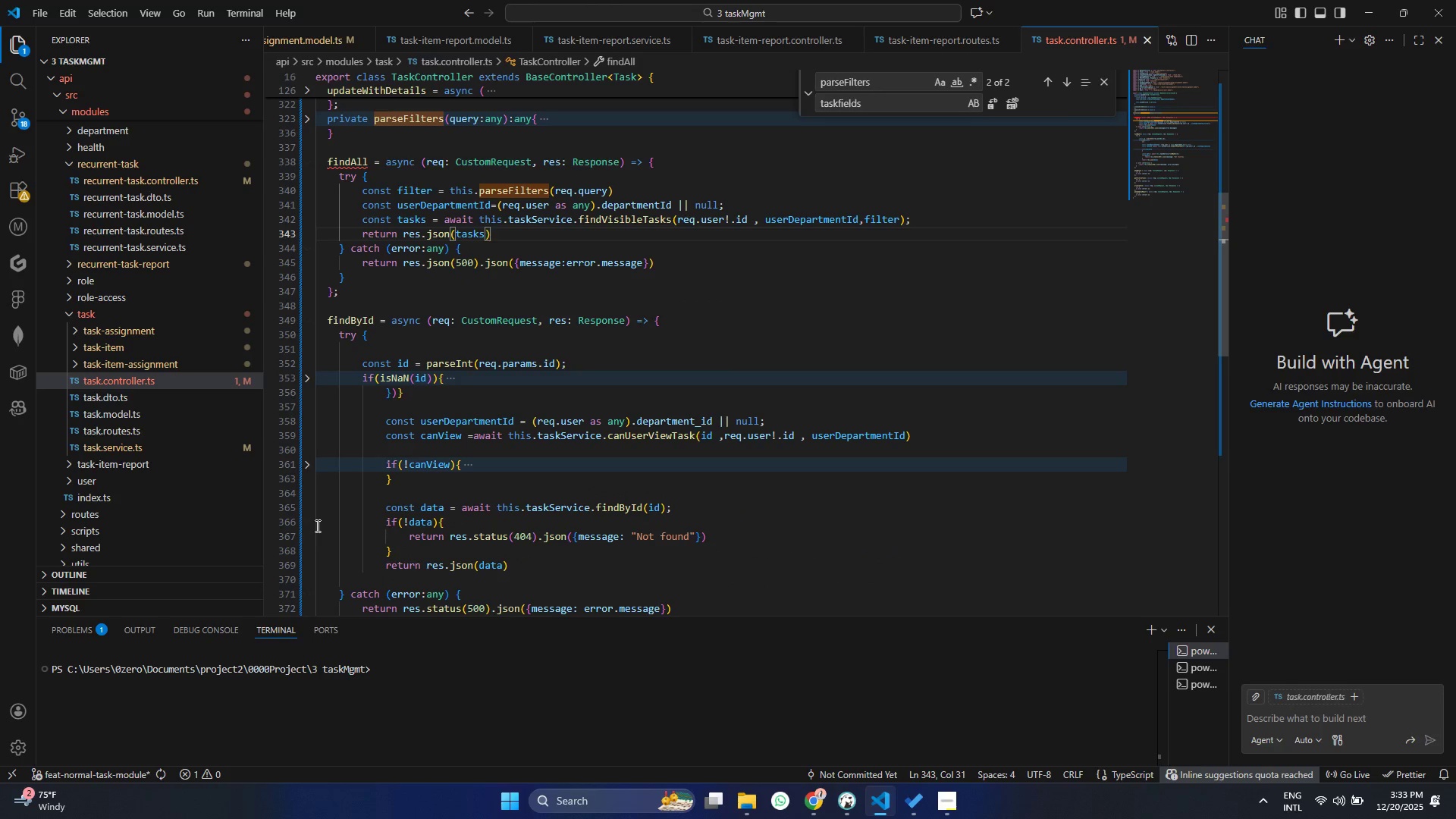 
left_click([315, 526])
 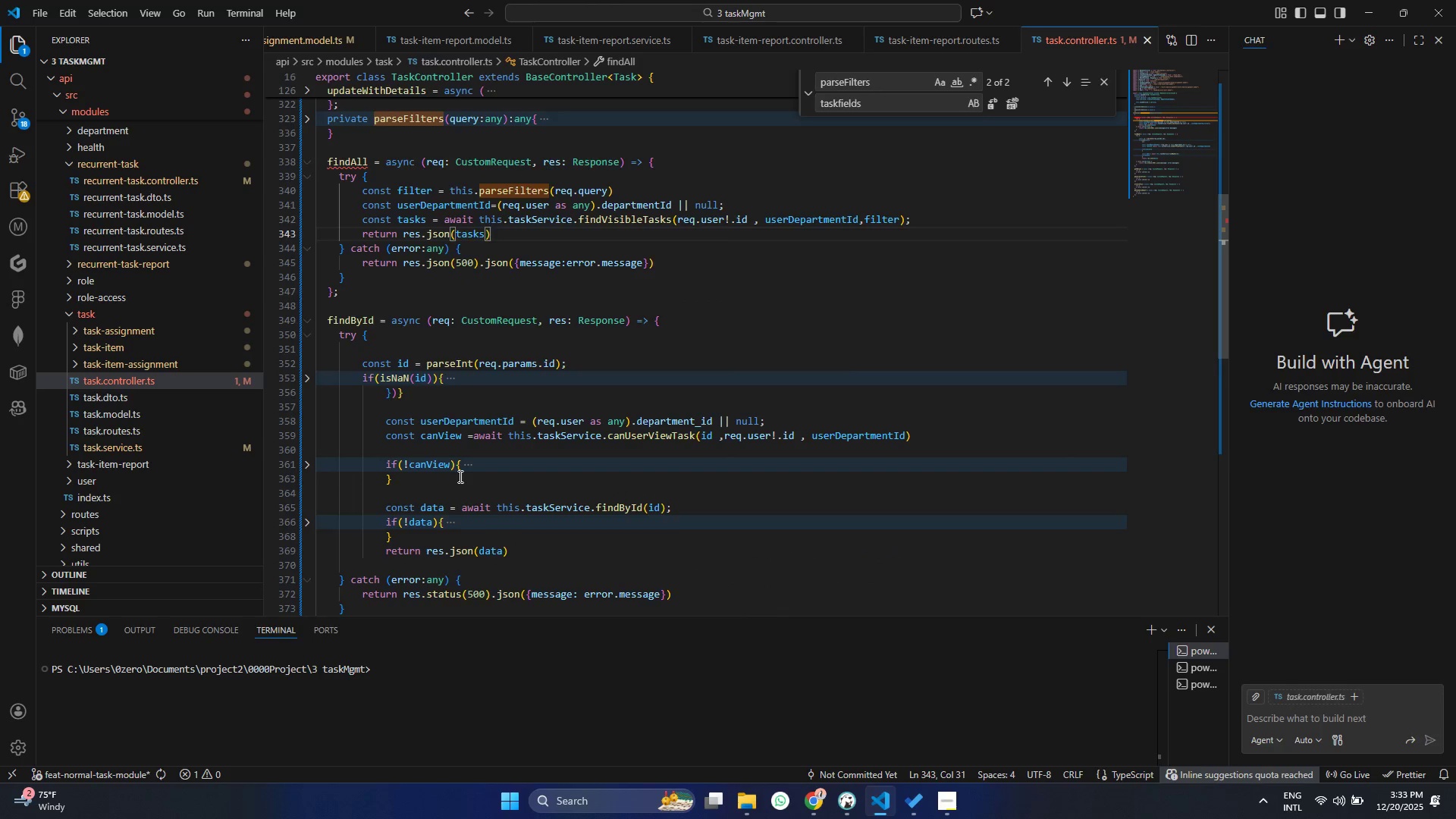 
scroll: coordinate [460, 475], scroll_direction: down, amount: 4.0
 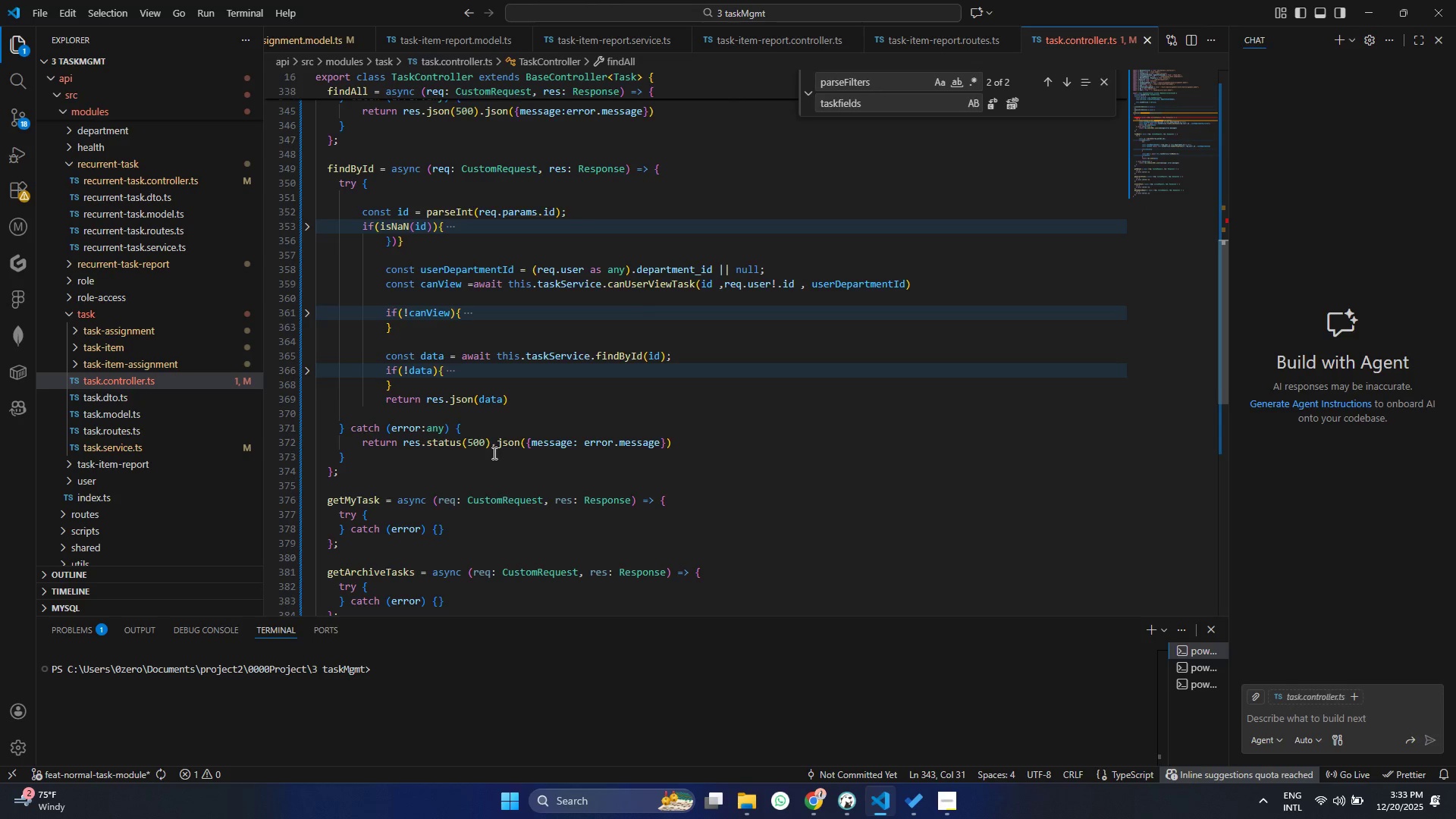 
scroll: coordinate [494, 438], scroll_direction: up, amount: 6.0
 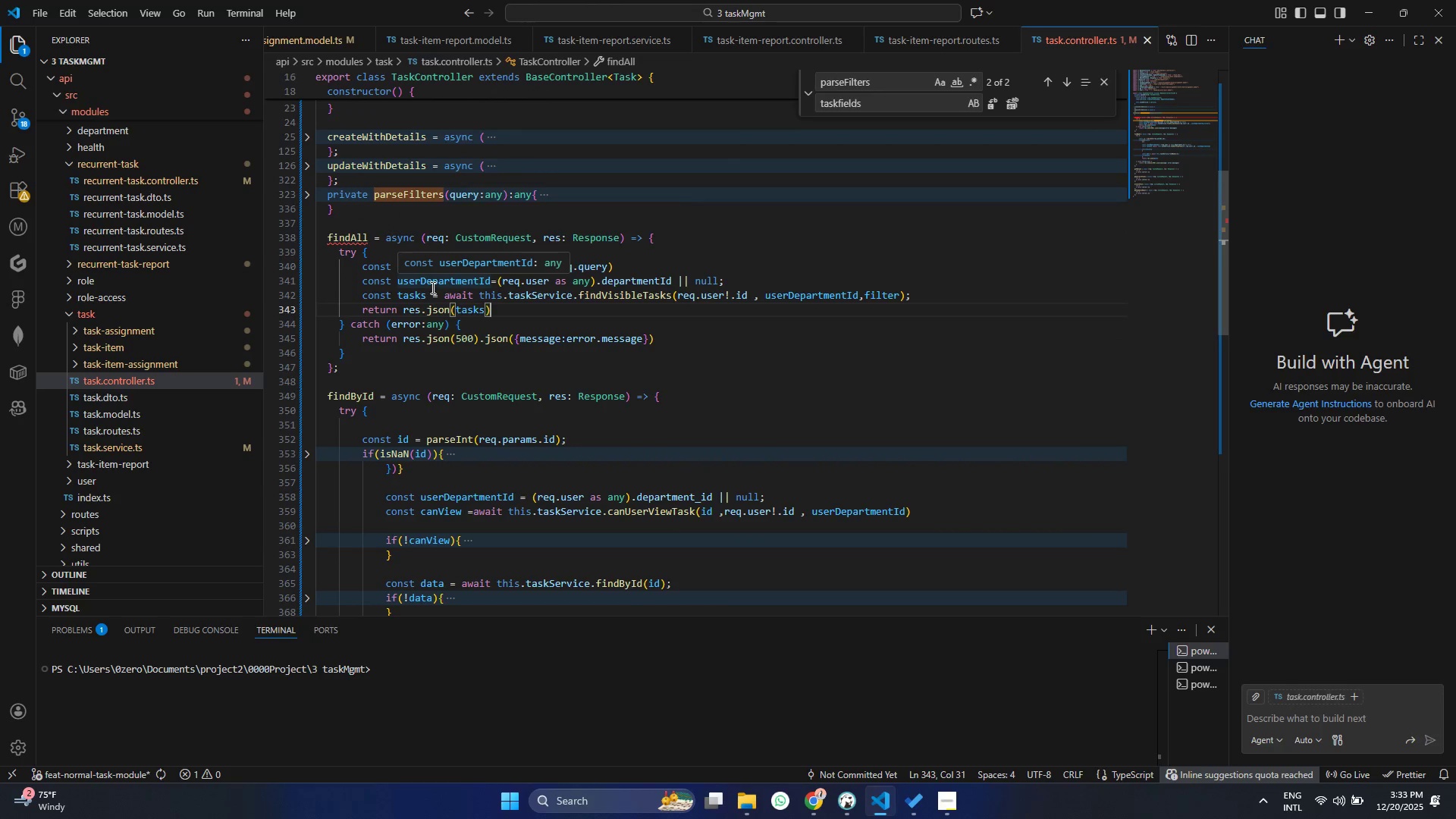 
scroll: coordinate [440, 332], scroll_direction: down, amount: 8.0
 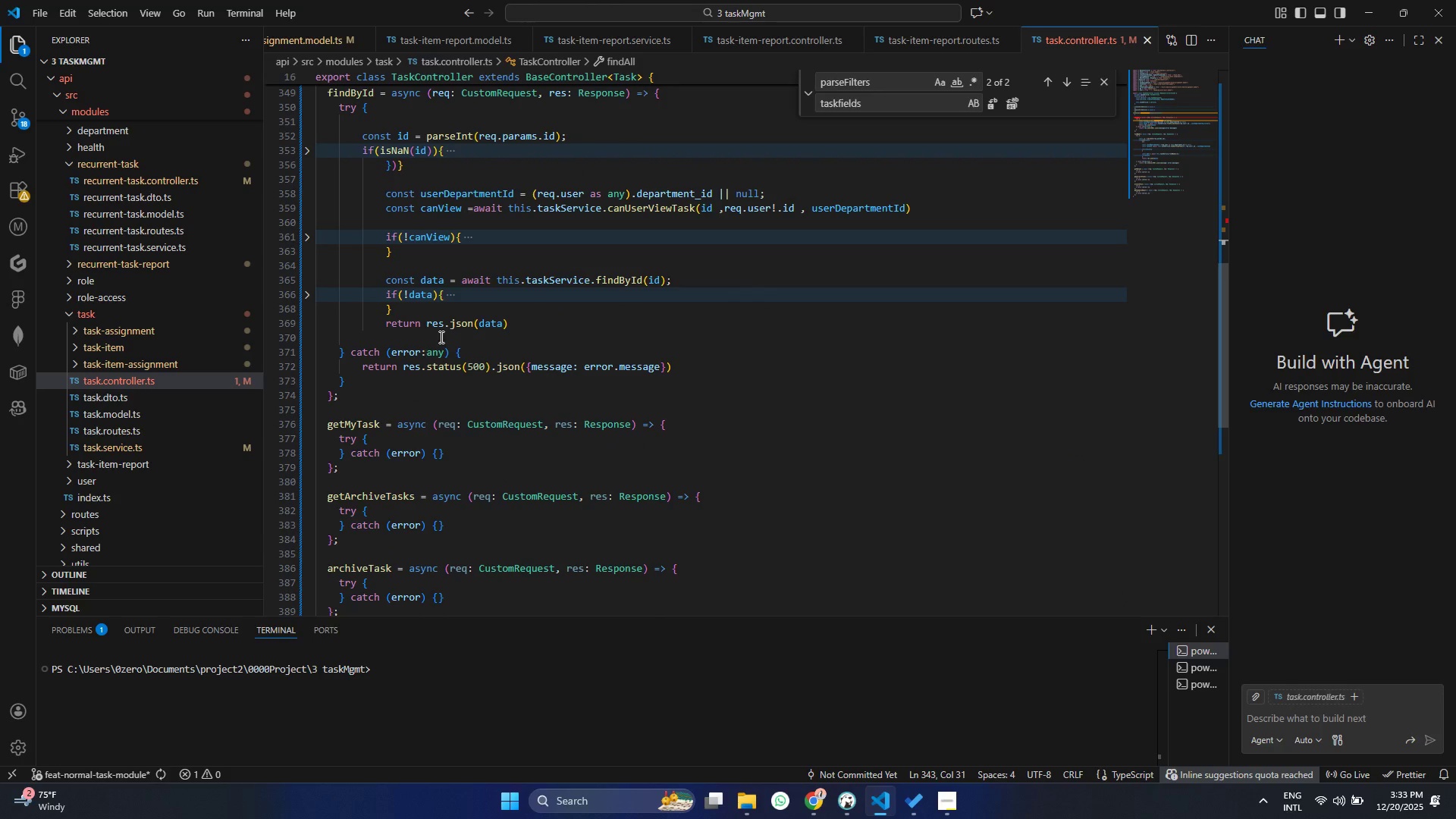 
scroll: coordinate [440, 337], scroll_direction: up, amount: 2.0
 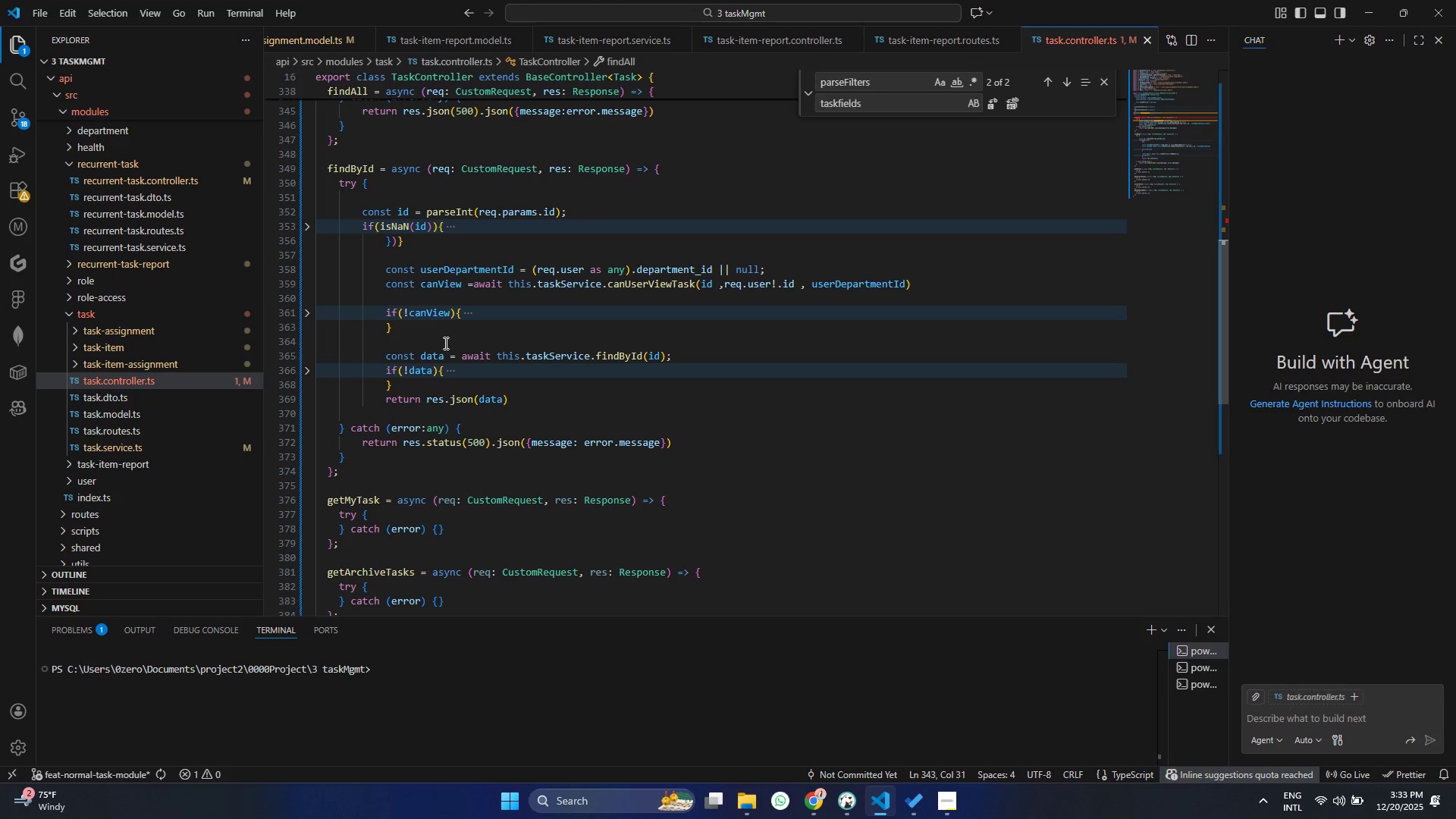 
wait(7.35)
 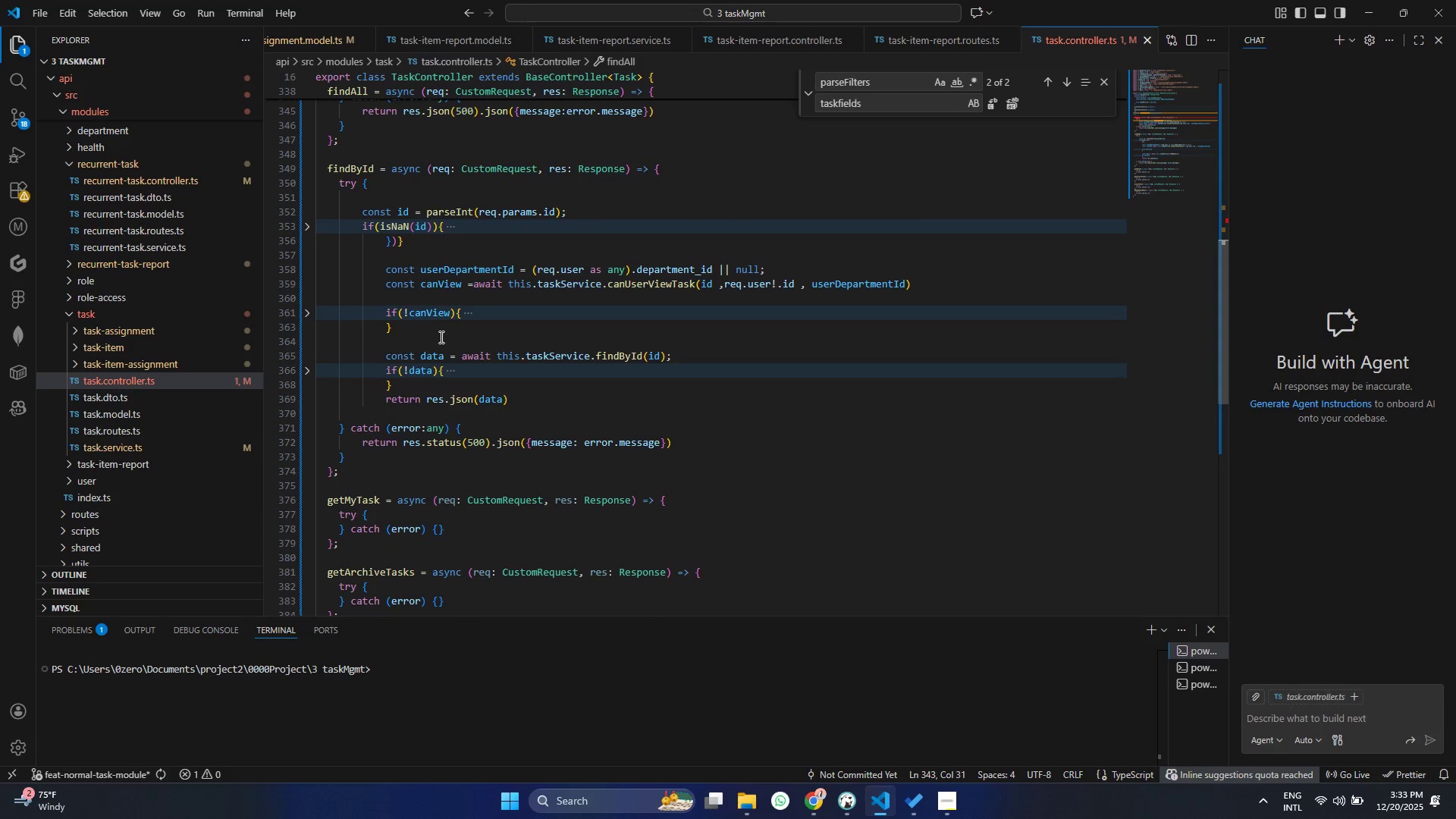 
scroll: coordinate [435, 388], scroll_direction: up, amount: 5.0
 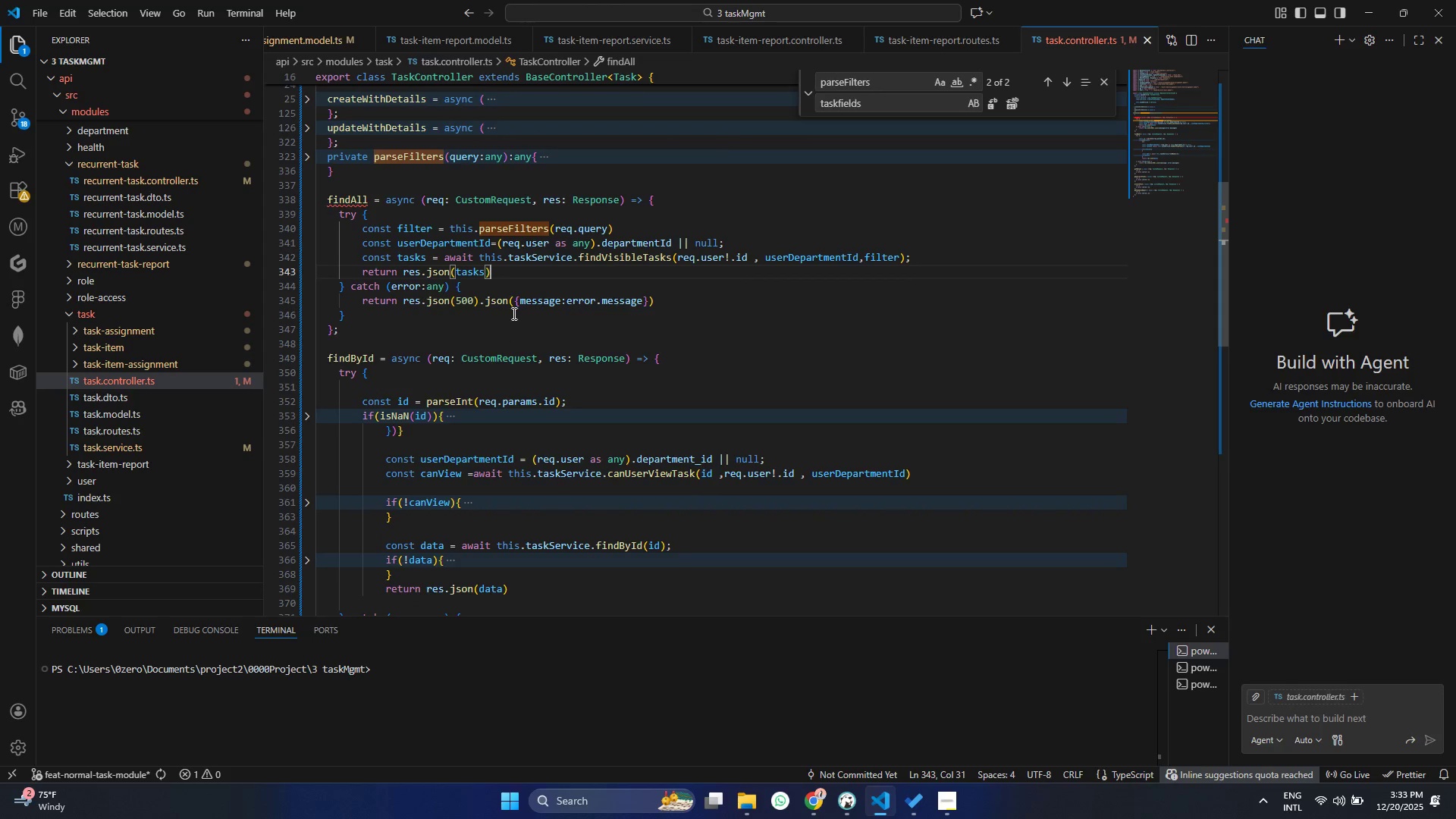 
left_click([425, 237])
 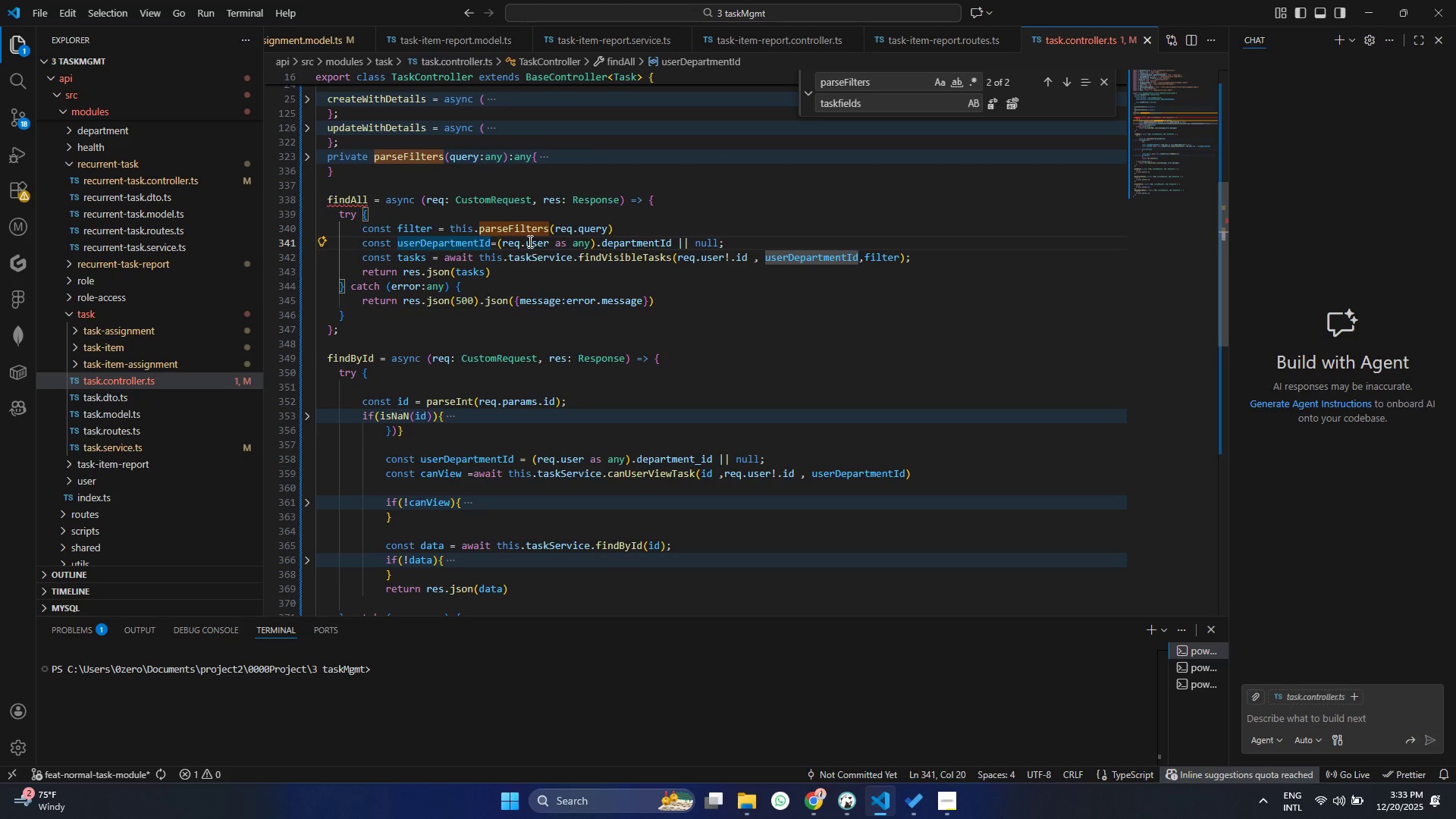 
left_click([532, 301])
 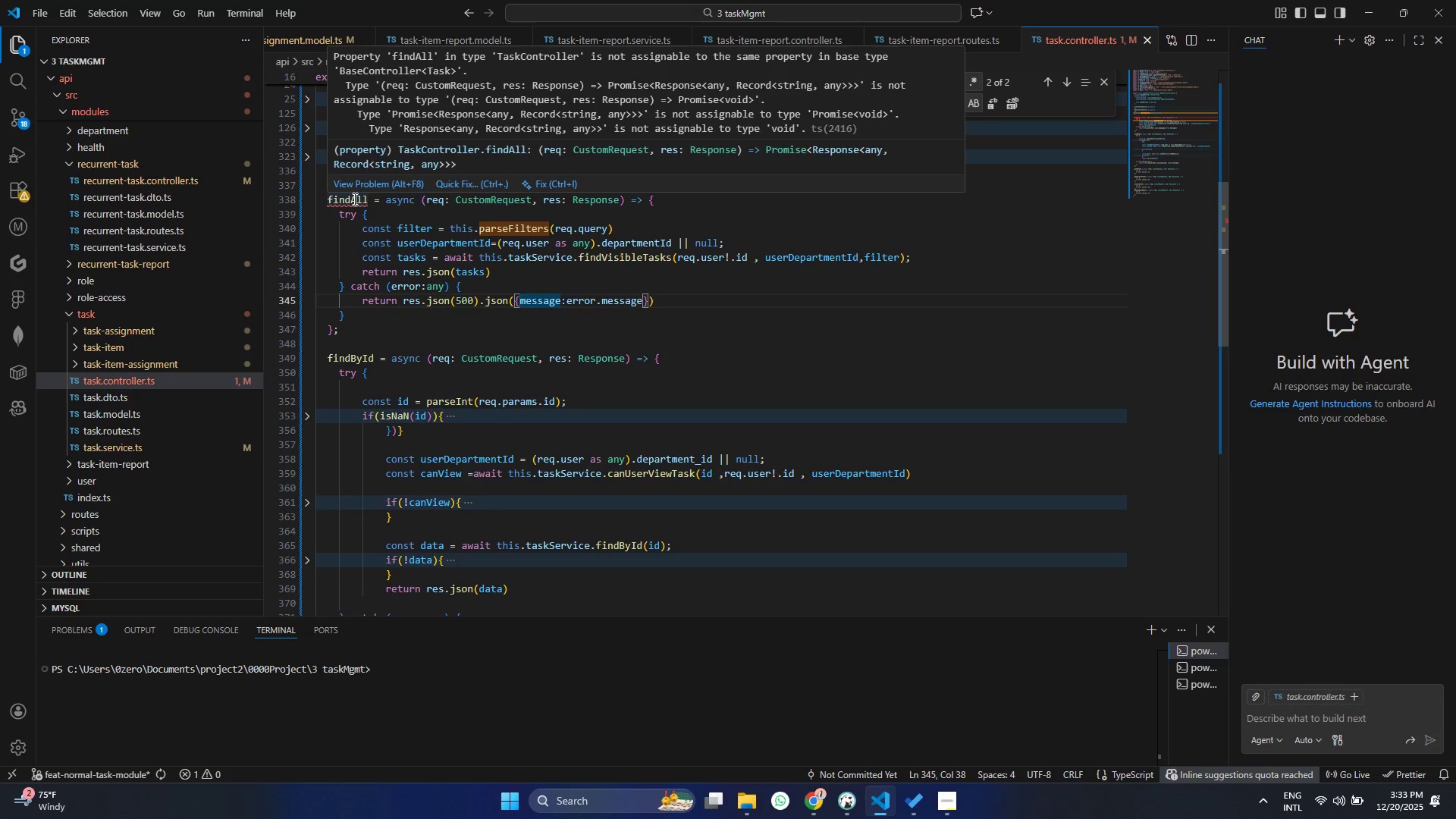 
wait(17.75)
 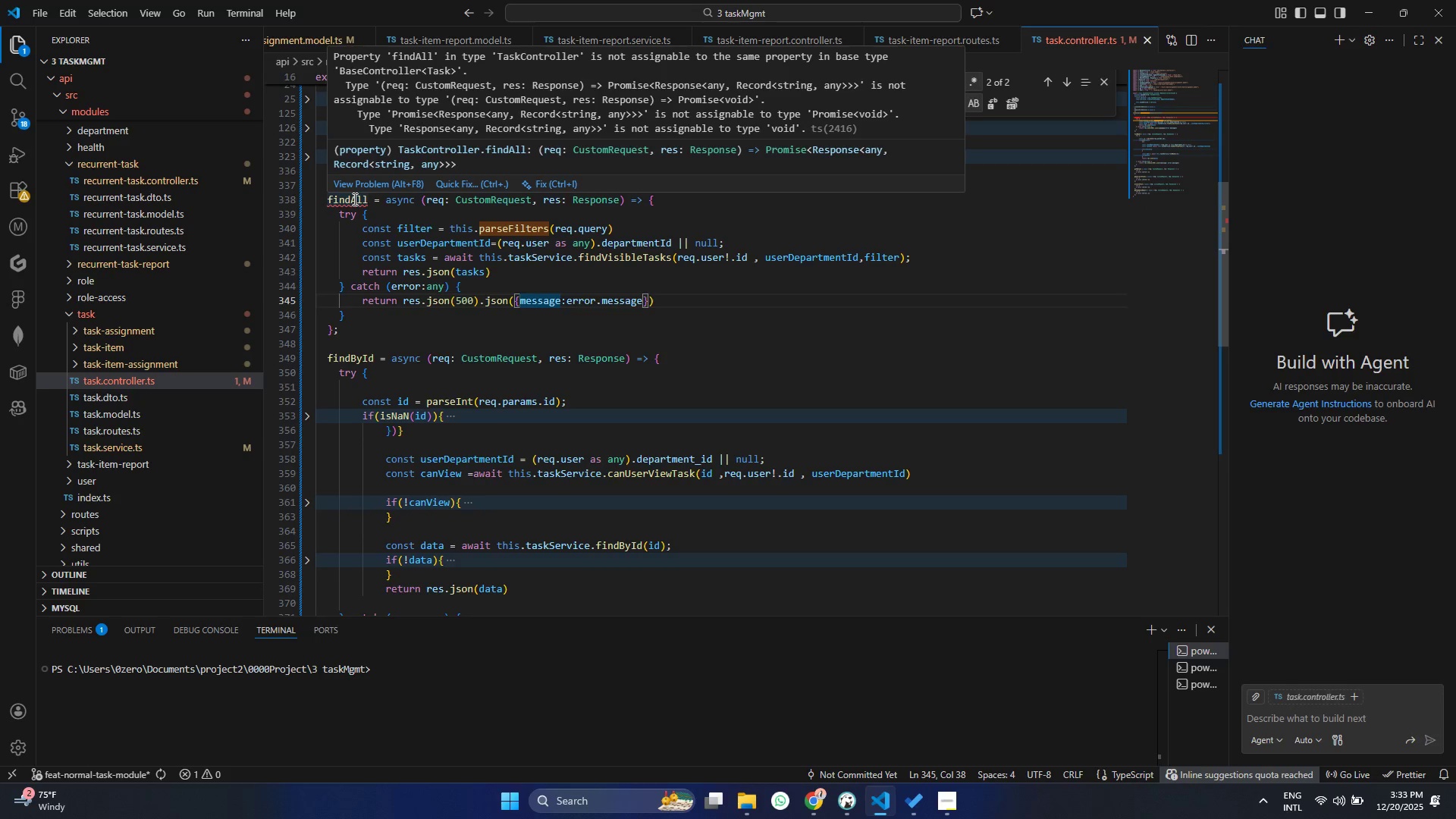 
scroll: coordinate [423, 397], scroll_direction: down, amount: 3.0
 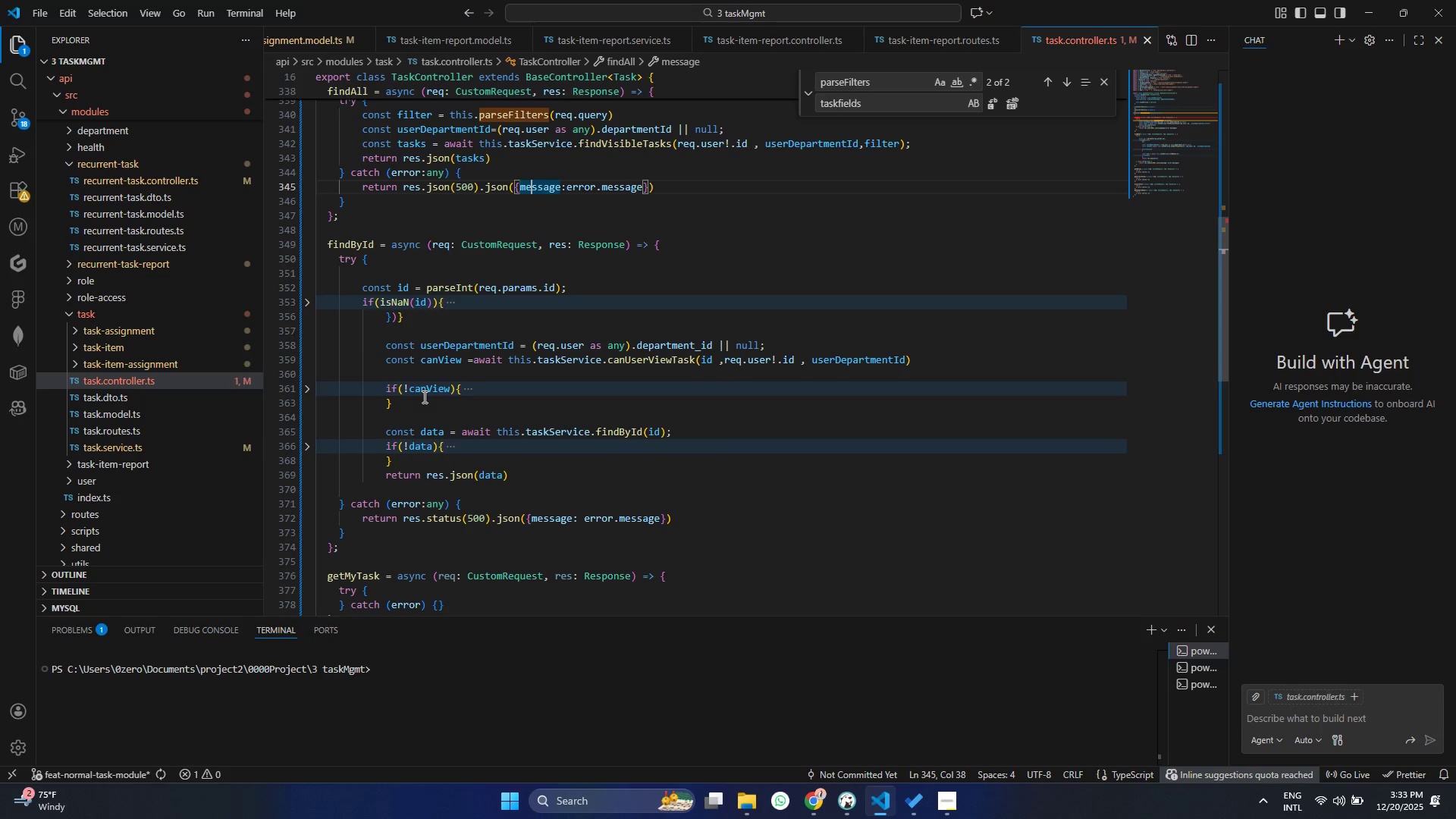 
scroll: coordinate [423, 397], scroll_direction: up, amount: 3.0
 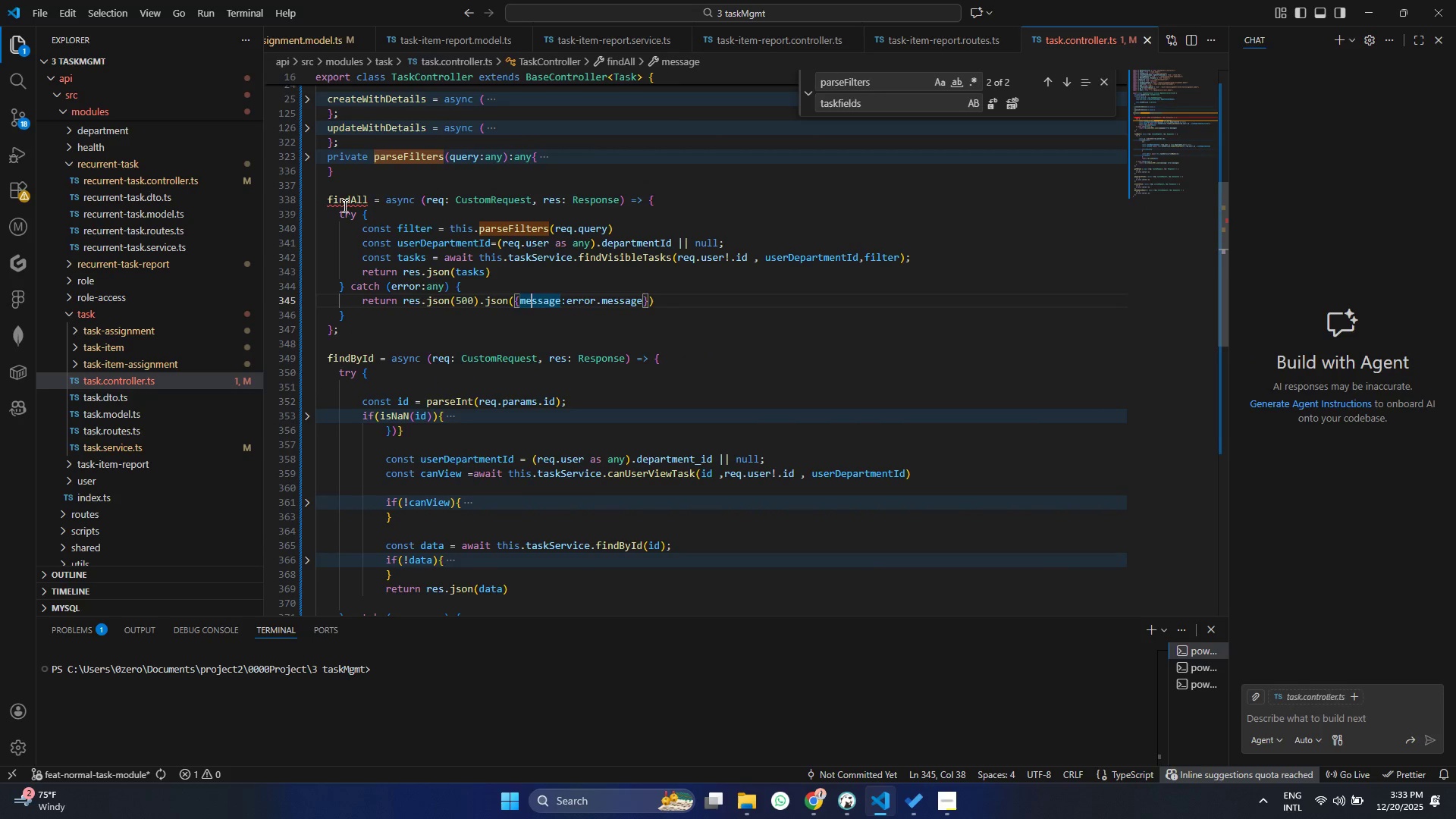 
left_click([345, 203])
 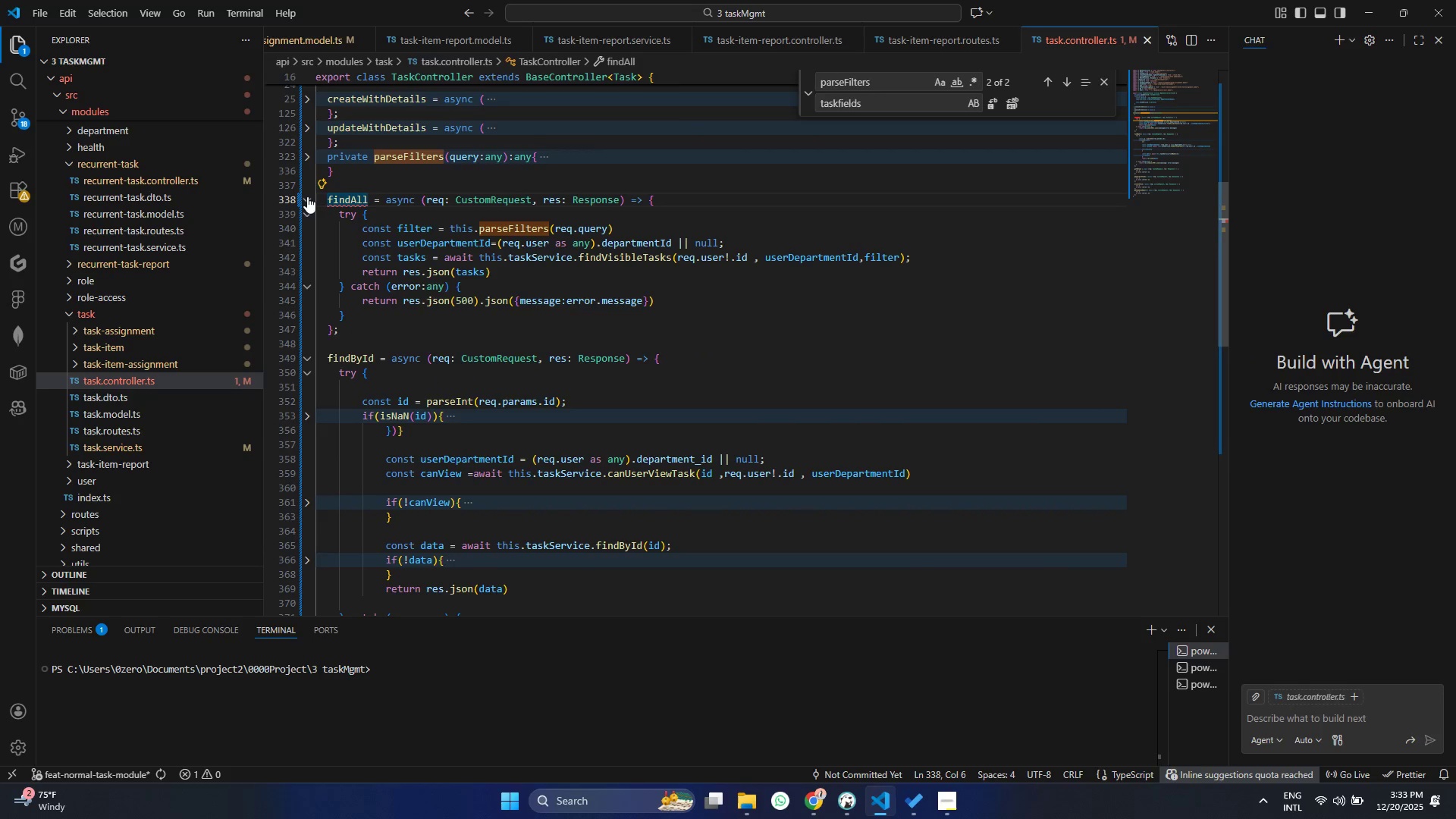 
left_click([307, 196])
 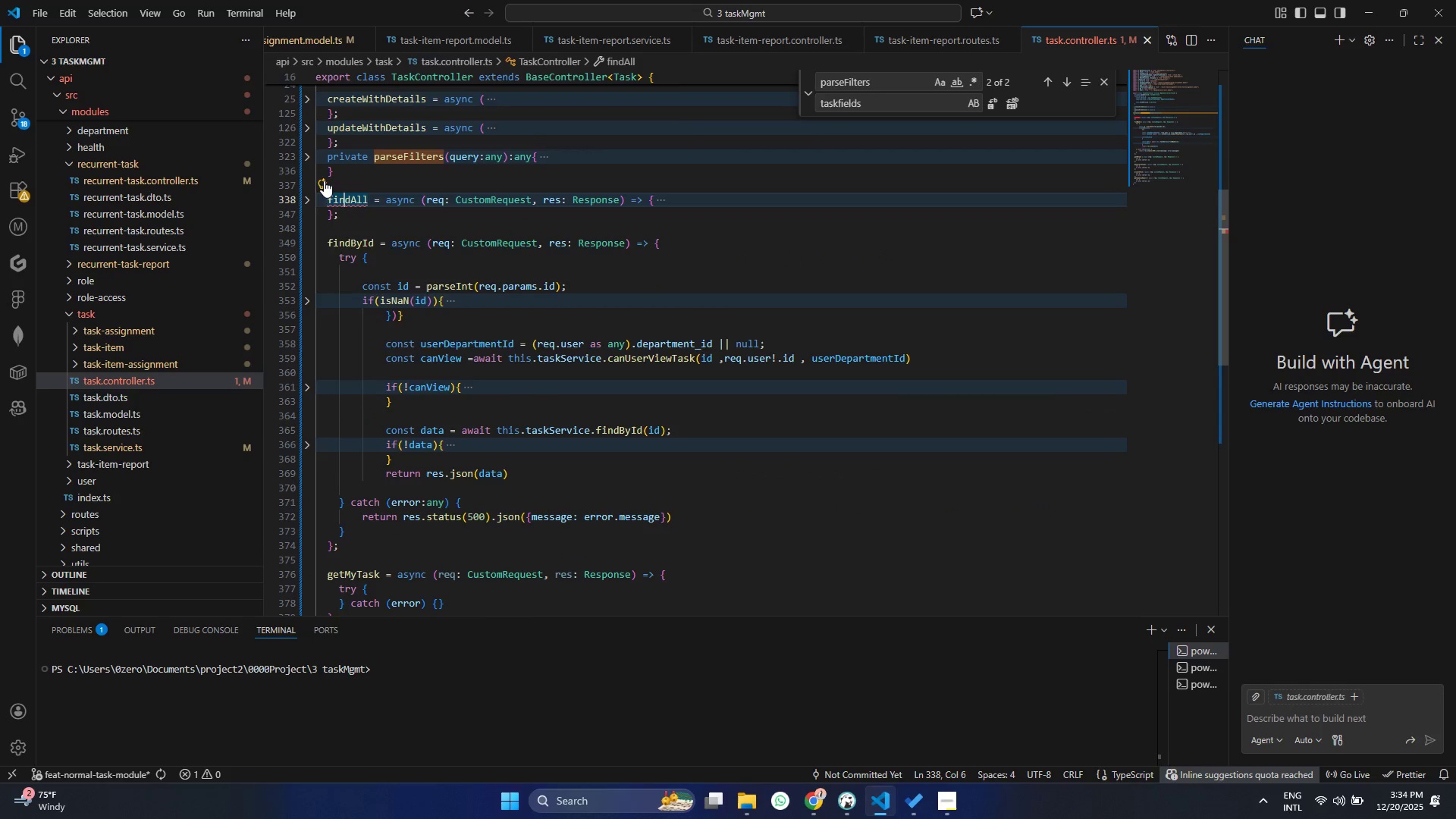 
left_click([322, 178])
 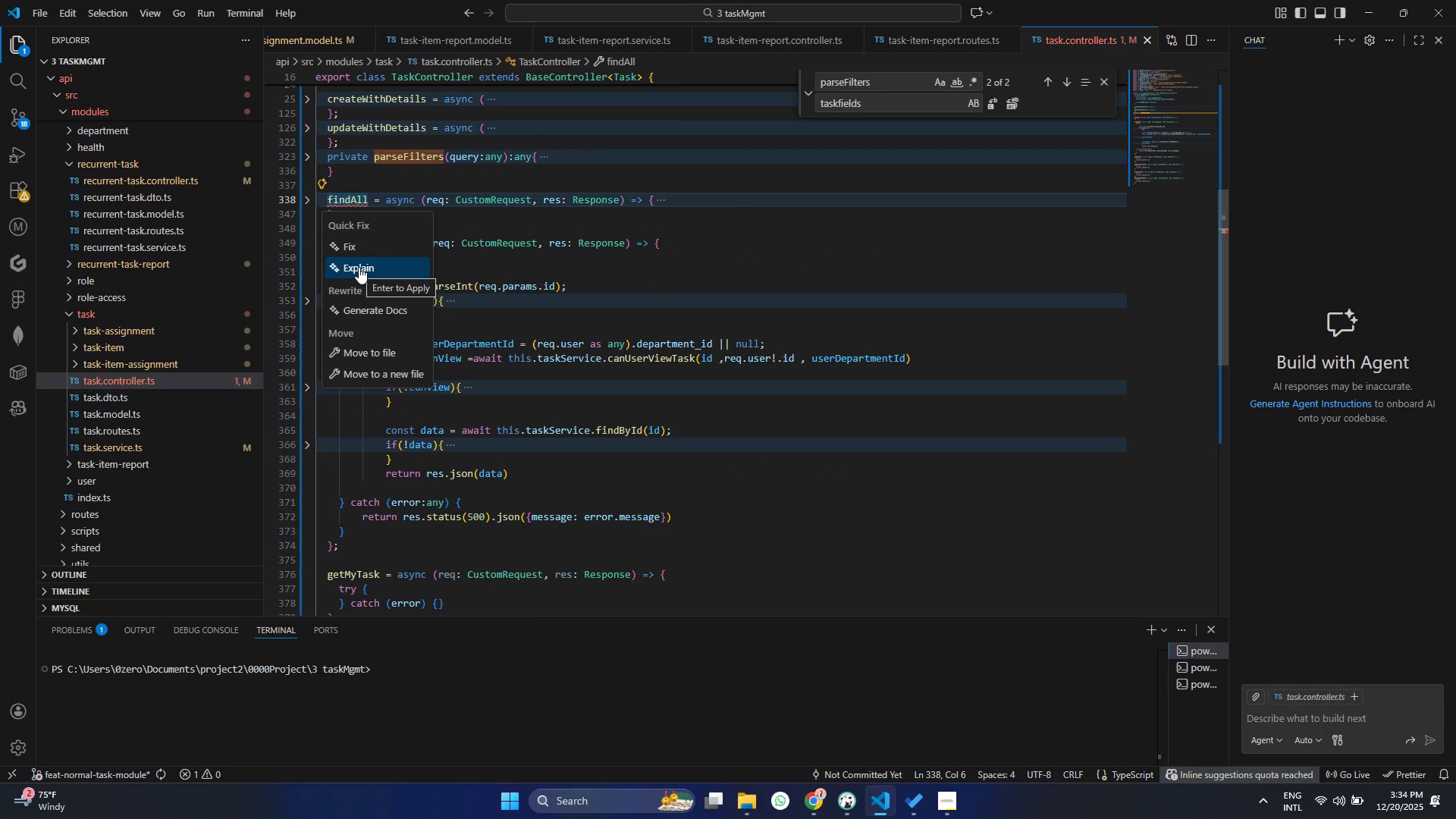 
left_click([359, 267])
 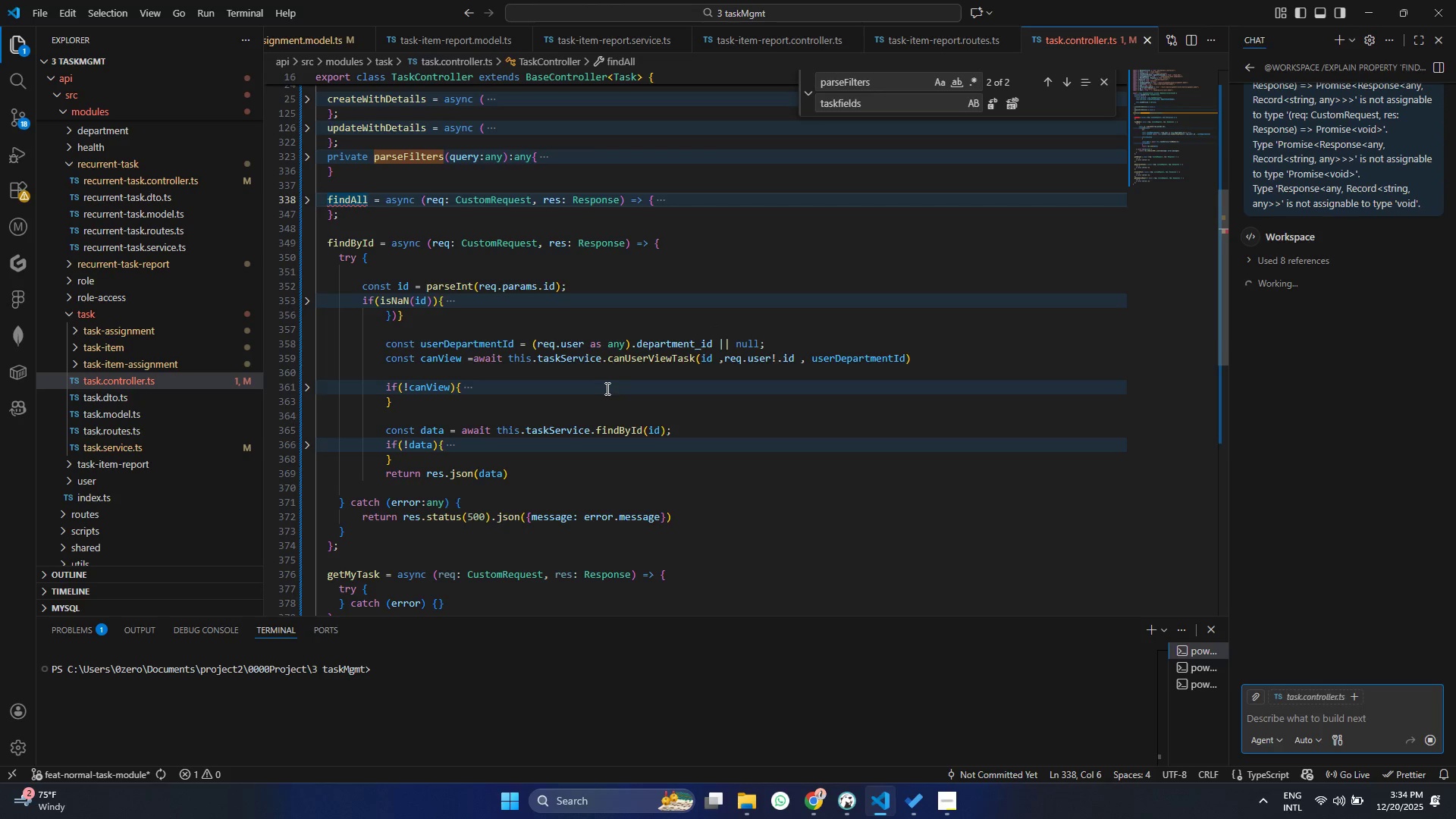 
wait(6.62)
 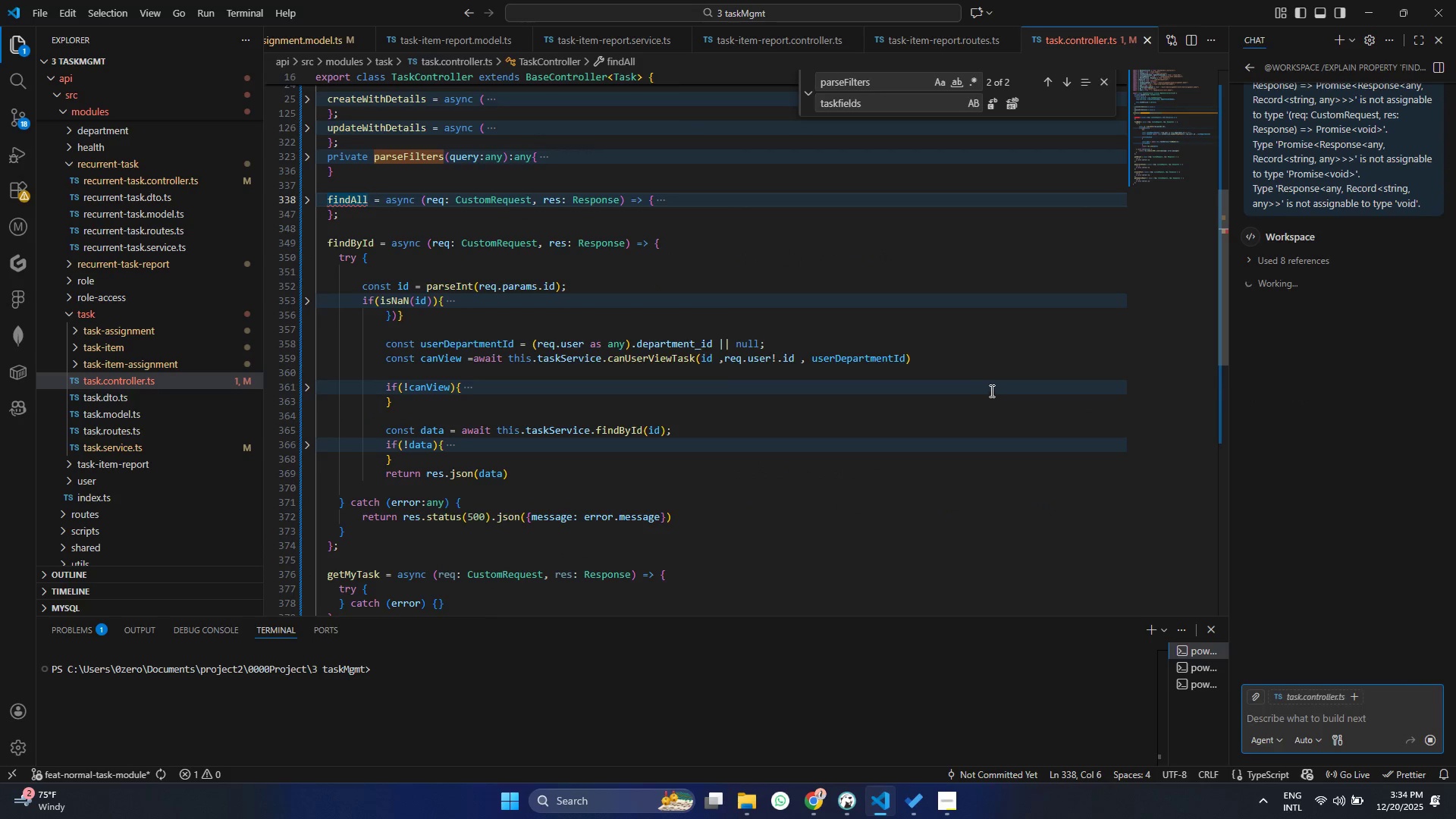 
scroll: coordinate [665, 366], scroll_direction: up, amount: 2.0
 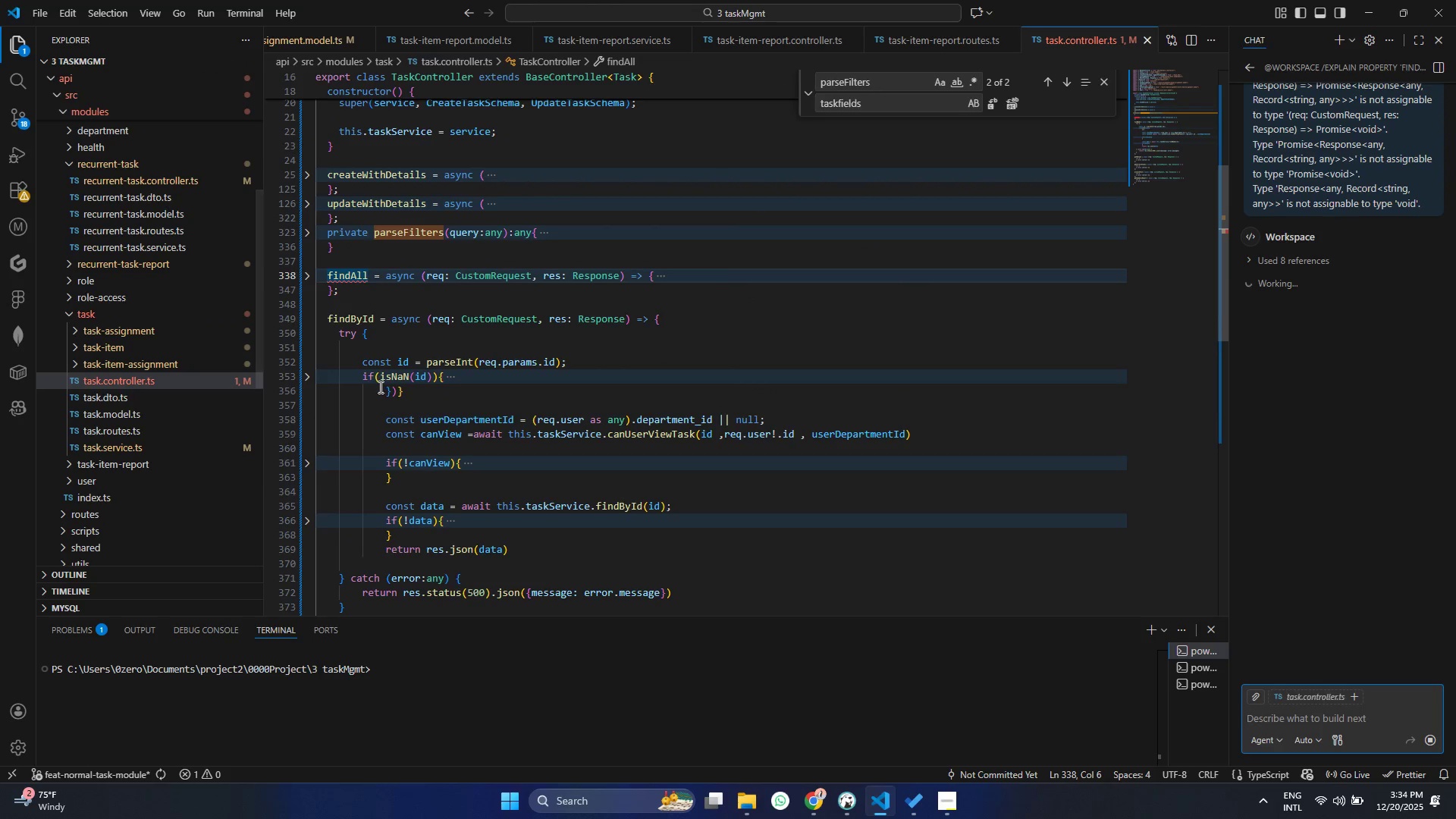 
scroll: coordinate [379, 387], scroll_direction: down, amount: 1.0
 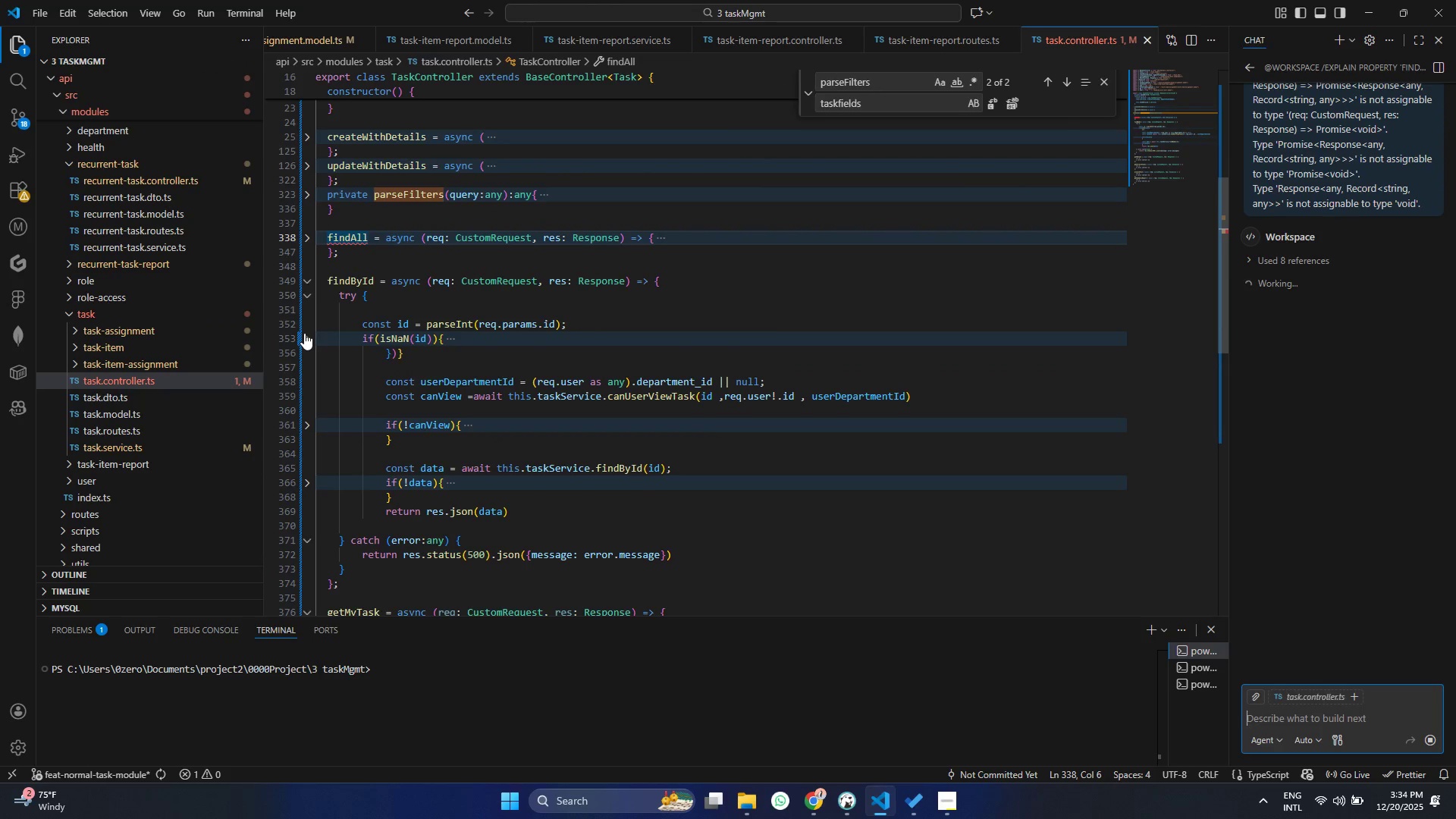 
left_click([306, 340])
 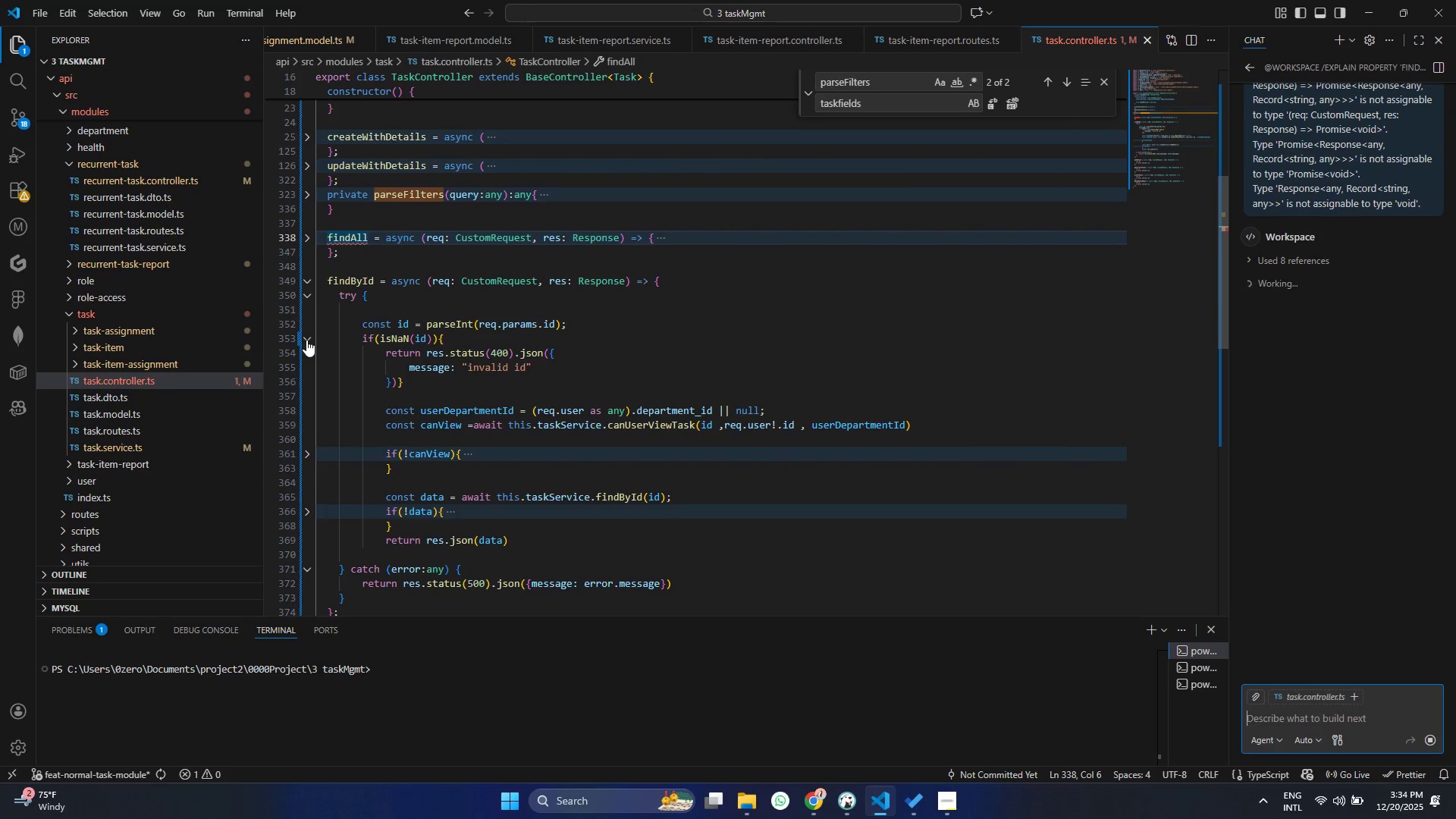 
scroll: coordinate [375, 373], scroll_direction: down, amount: 1.0
 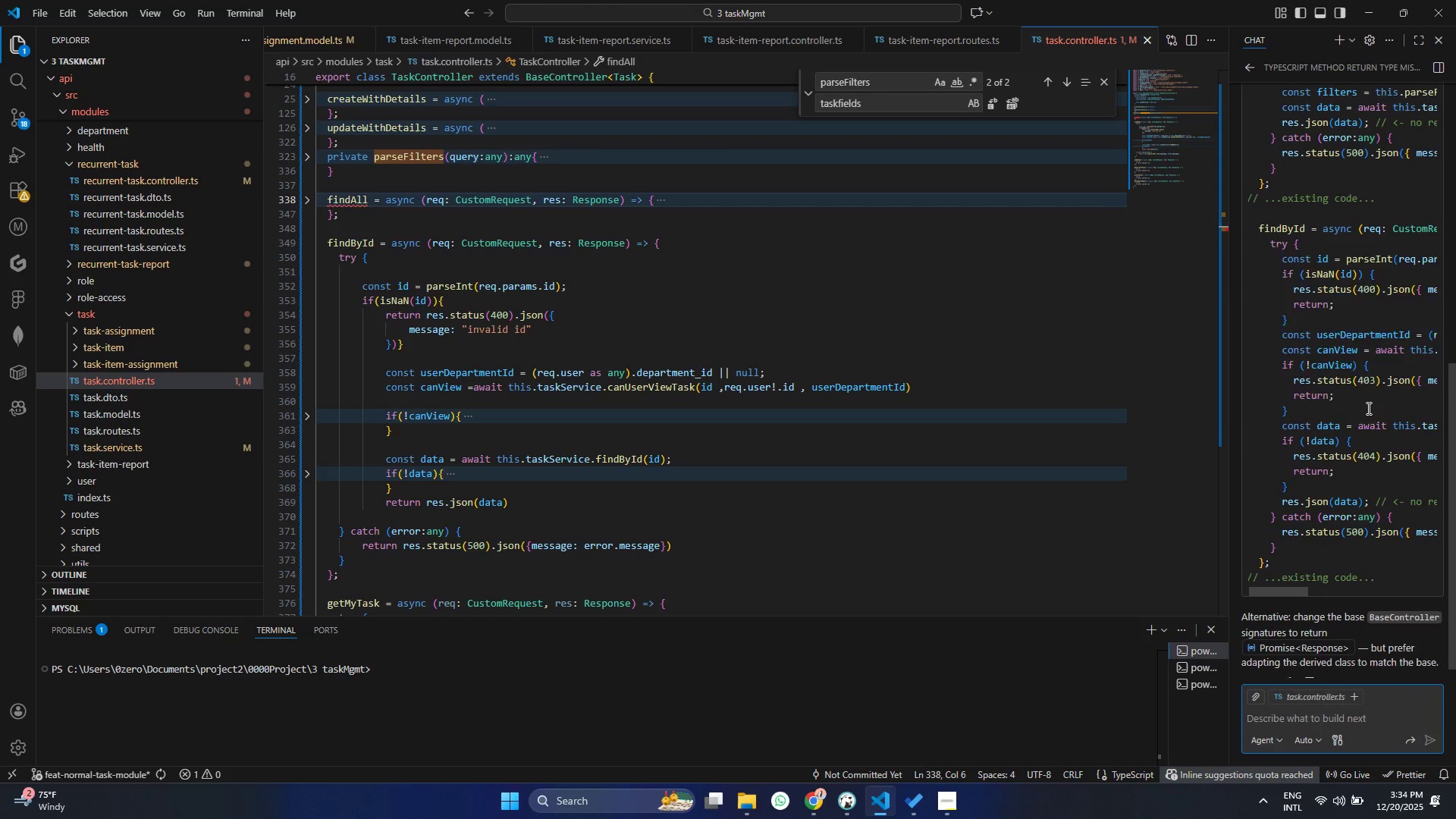 
wait(20.27)
 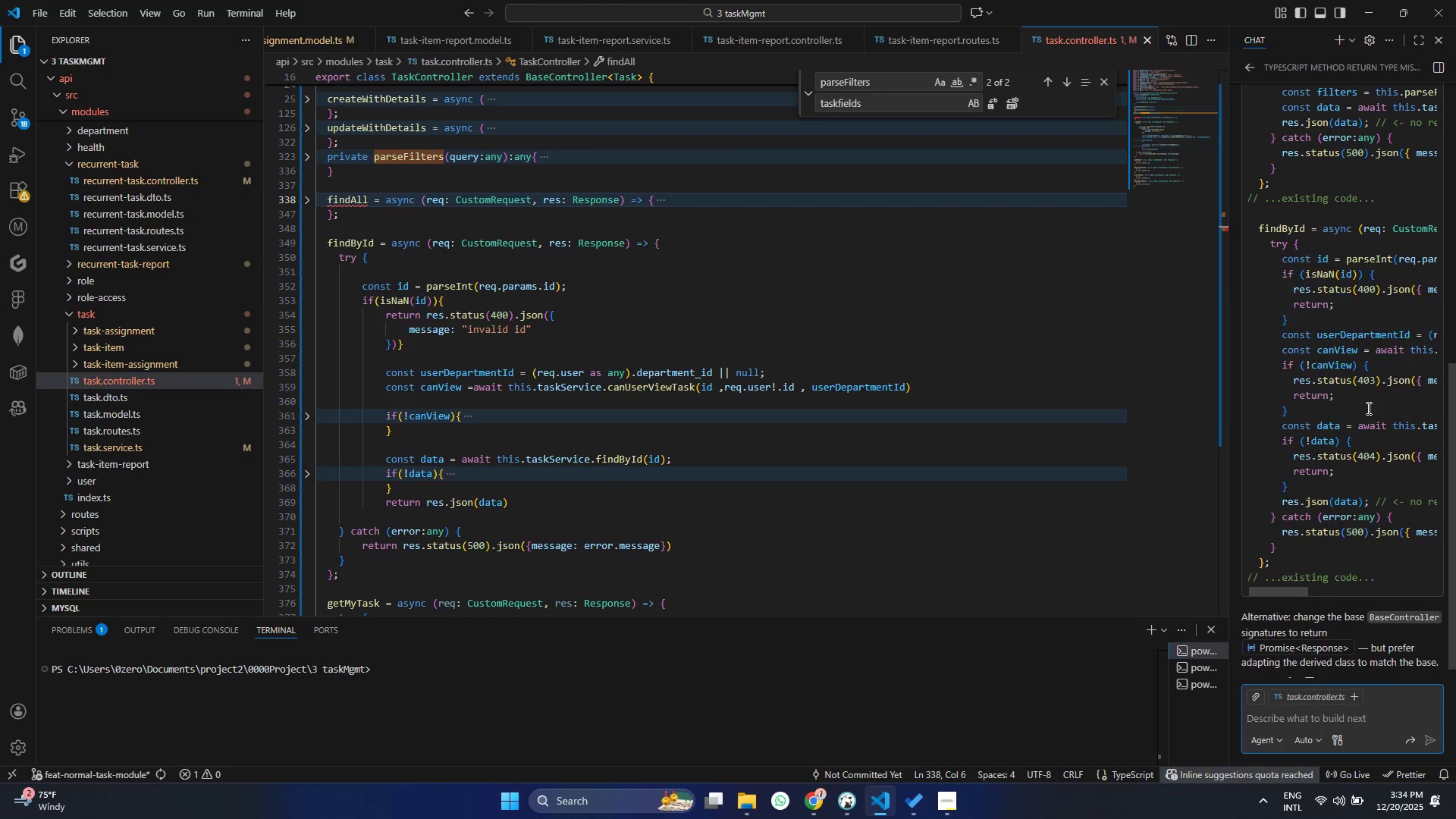 
double_click([400, 504])
 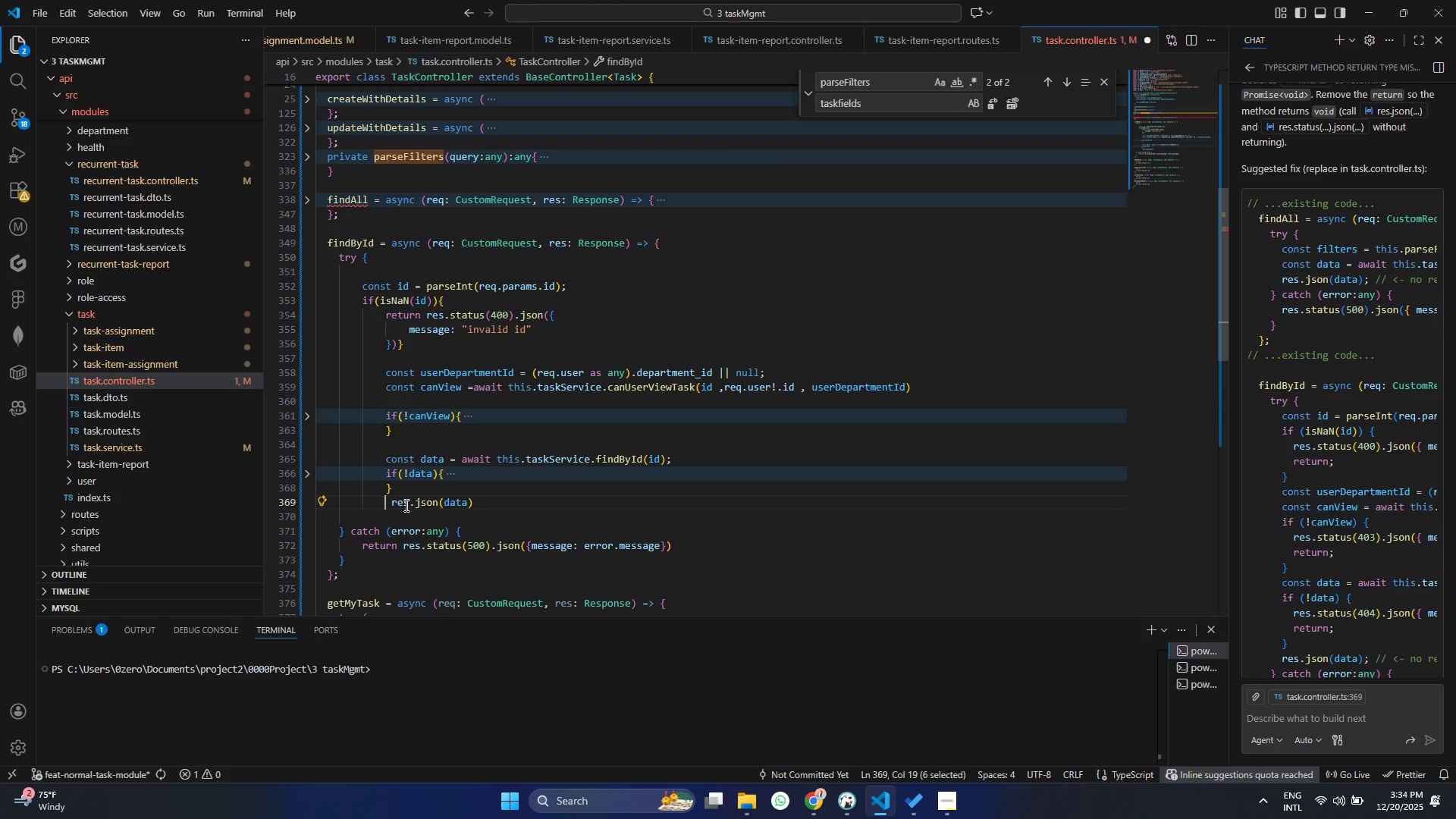 
key(Backspace)
 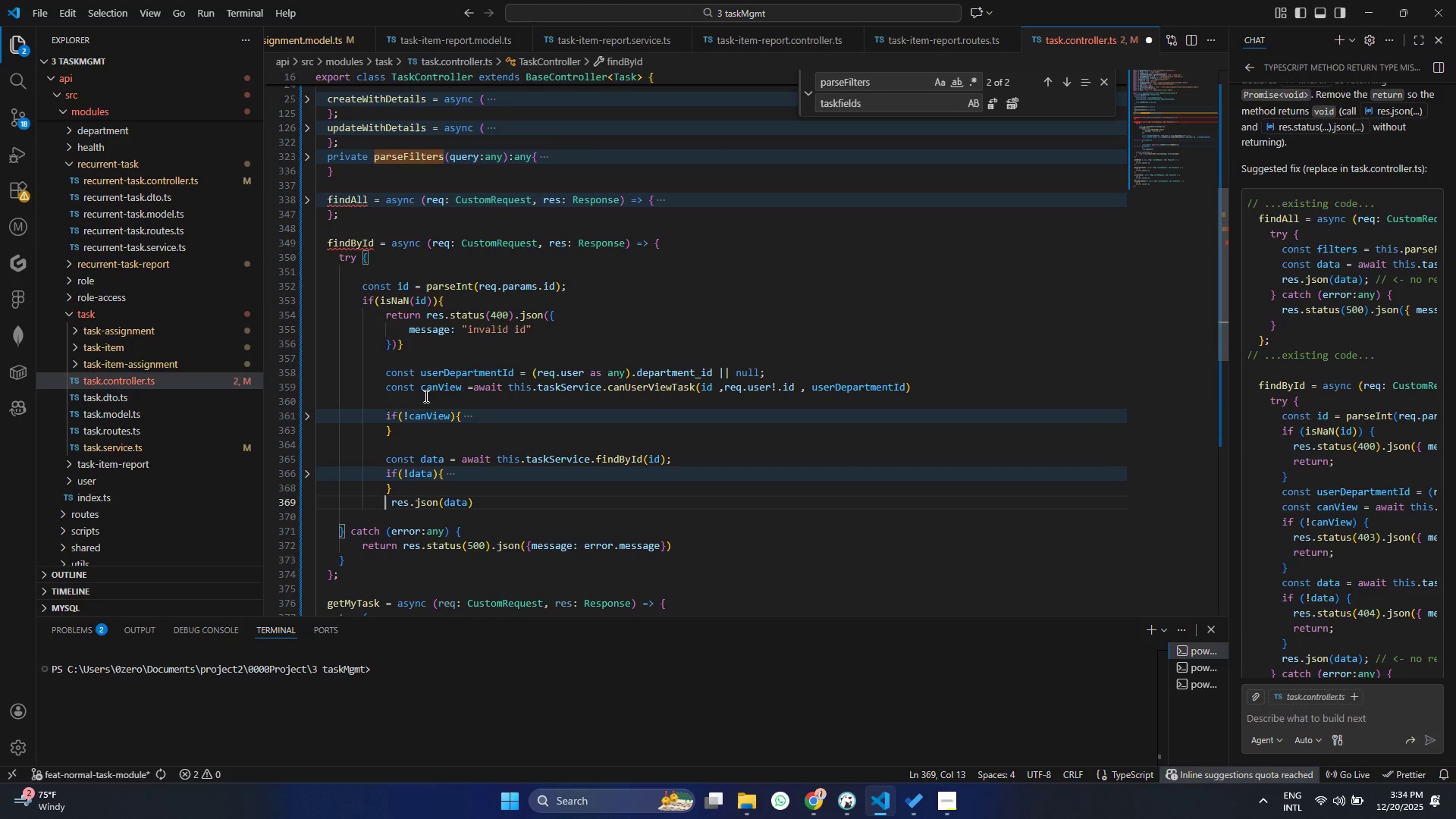 
hold_key(key=ControlLeft, duration=0.55)
 